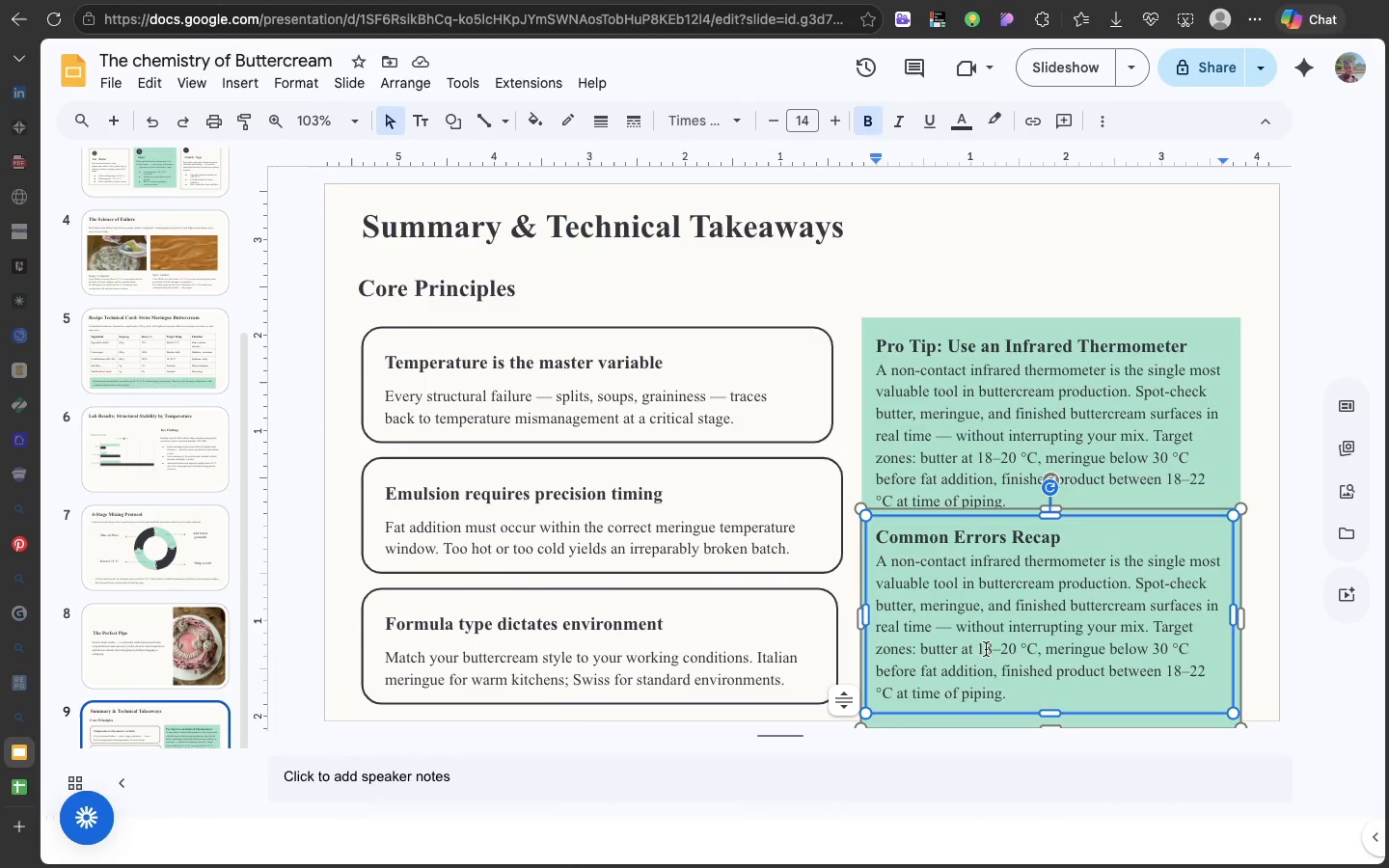 
double_click([986, 649])
 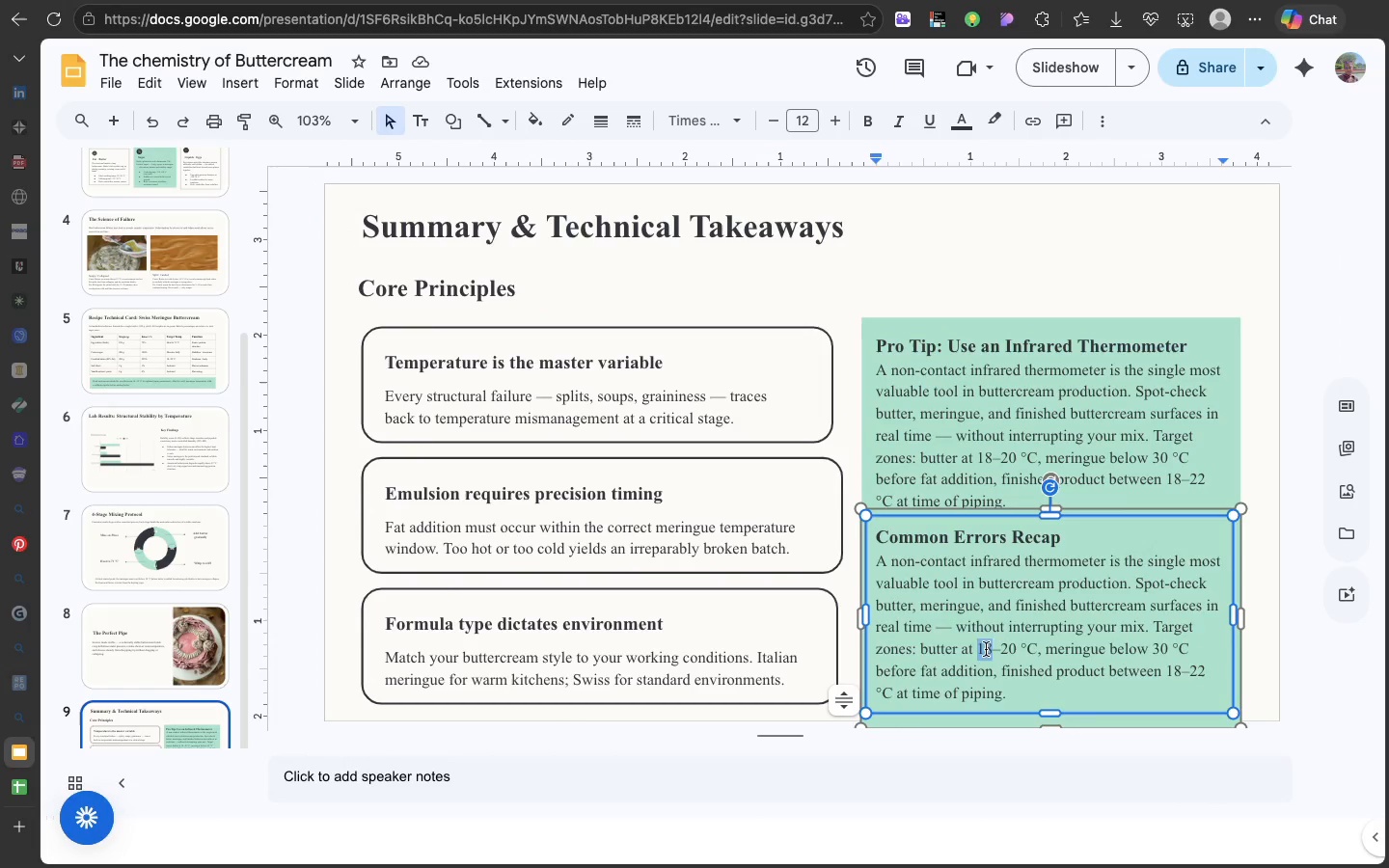 
triple_click([986, 649])
 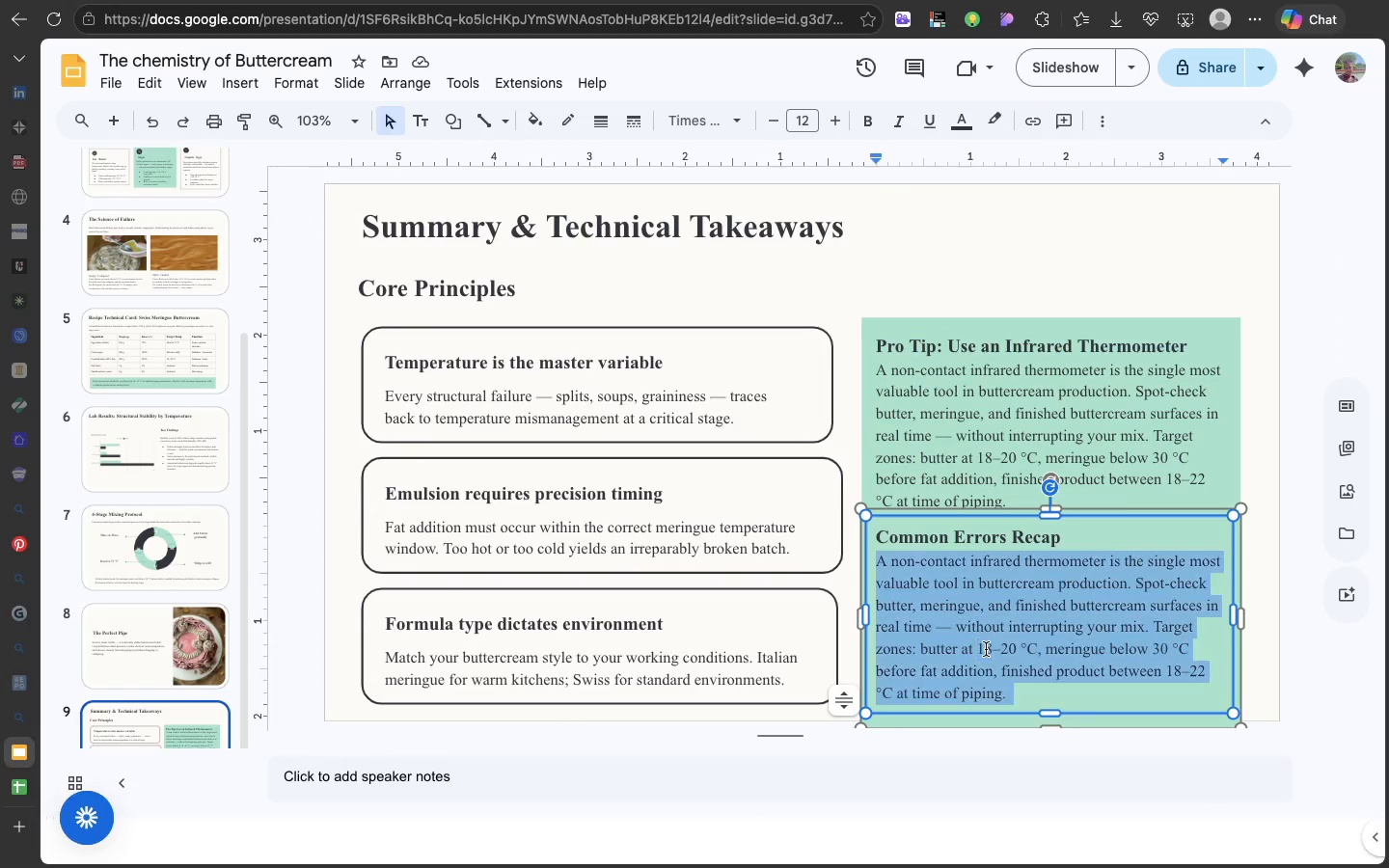 
triple_click([986, 649])
 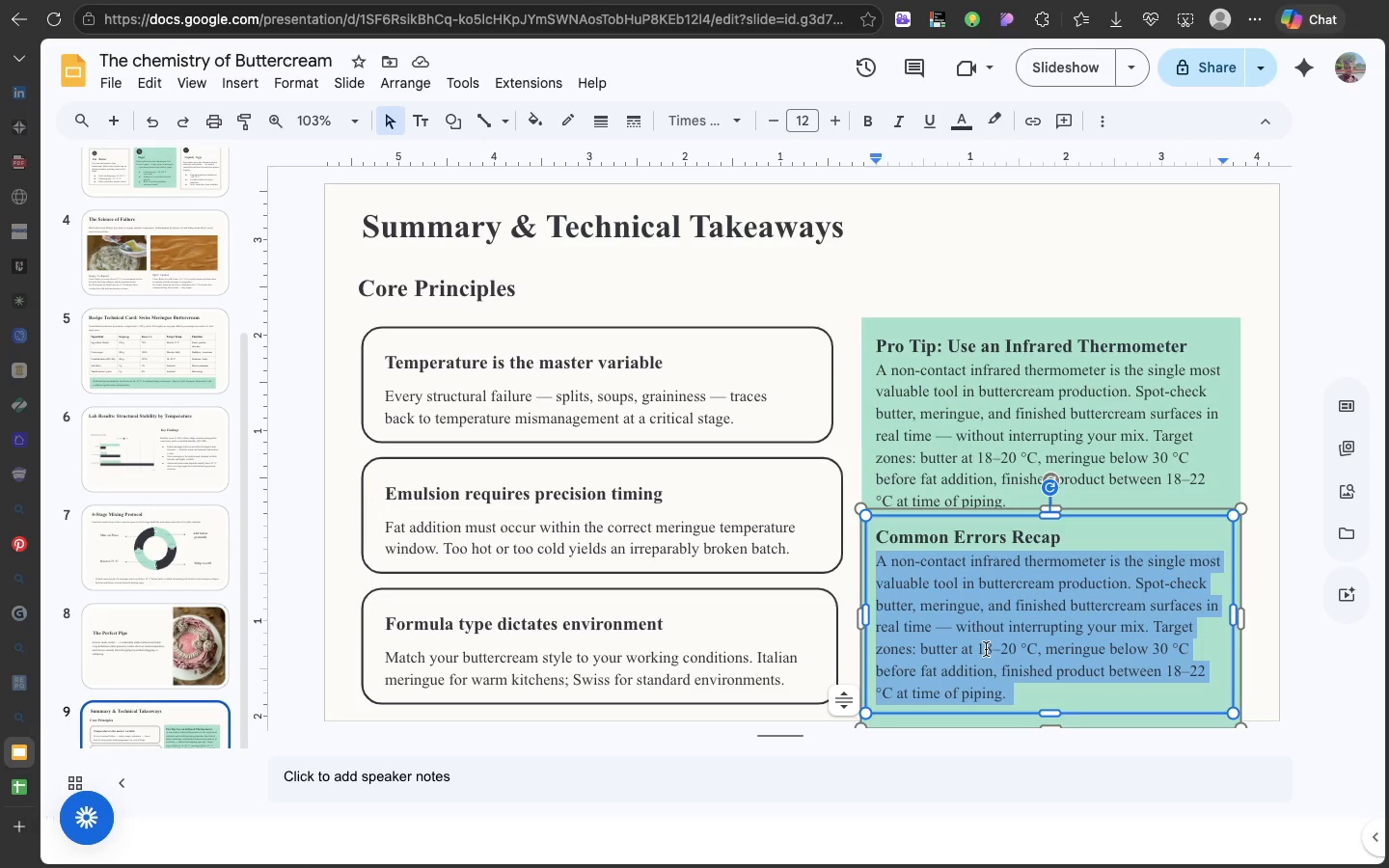 
triple_click([986, 649])
 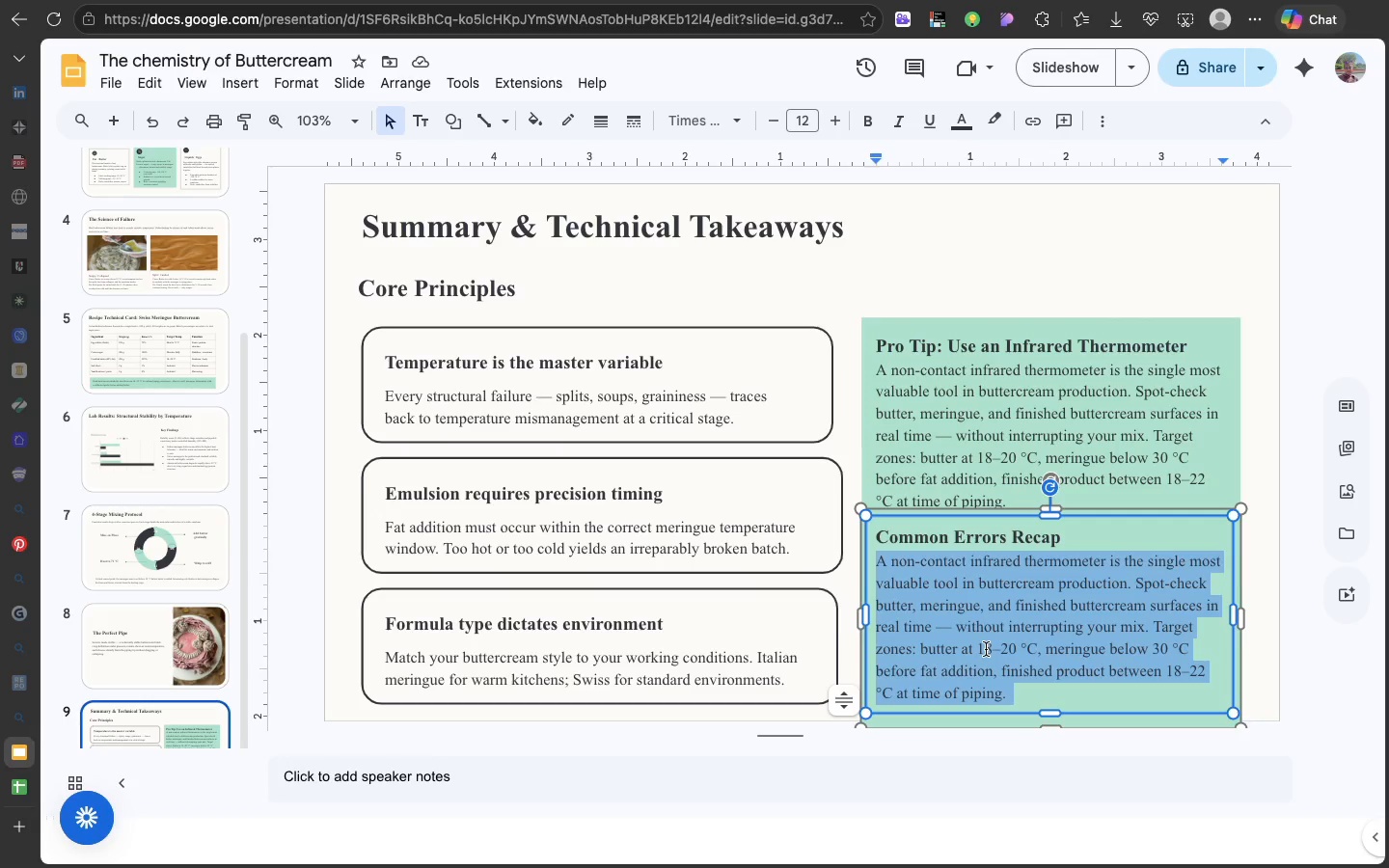 
key(Meta+V)
 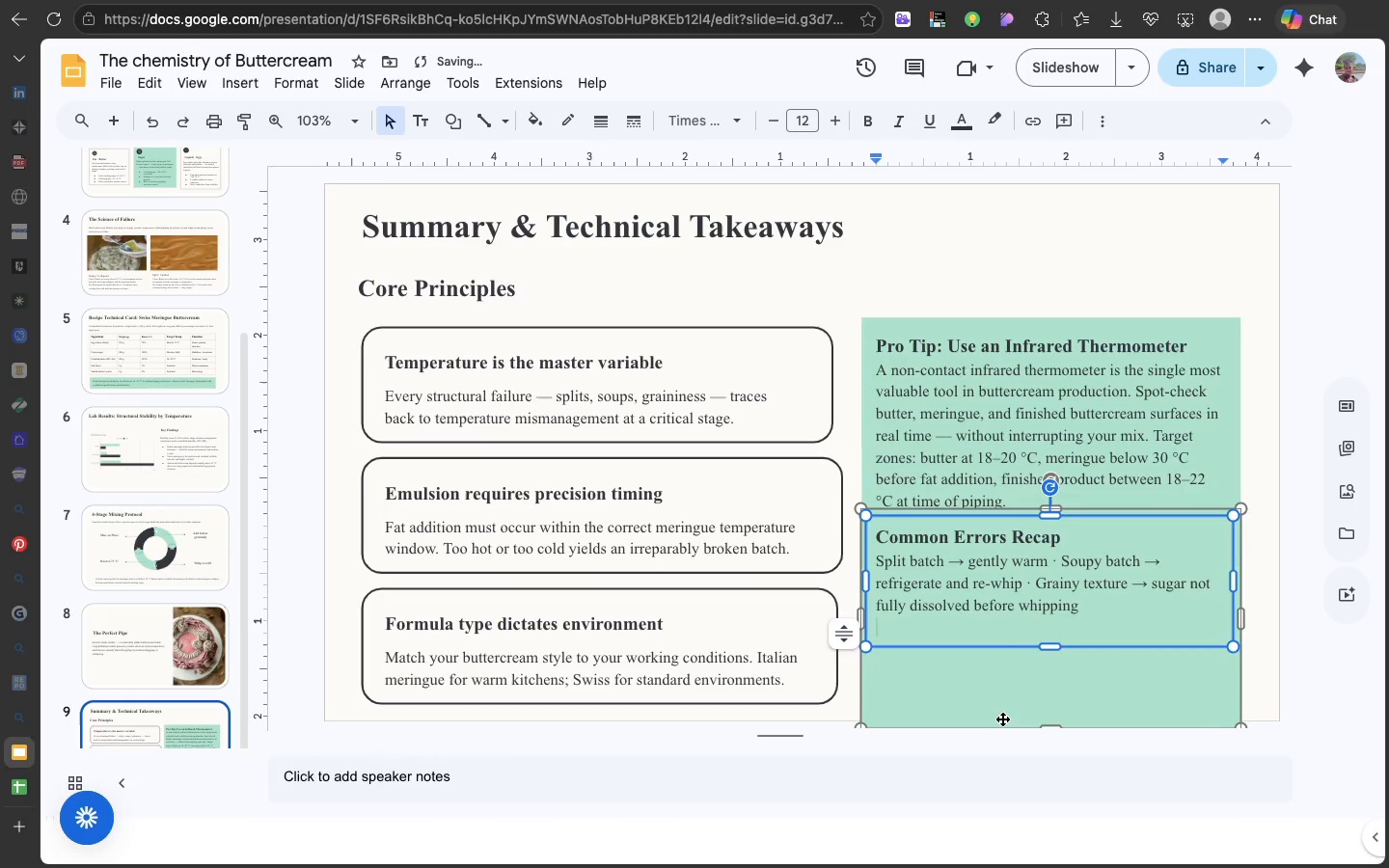 
left_click([1002, 719])
 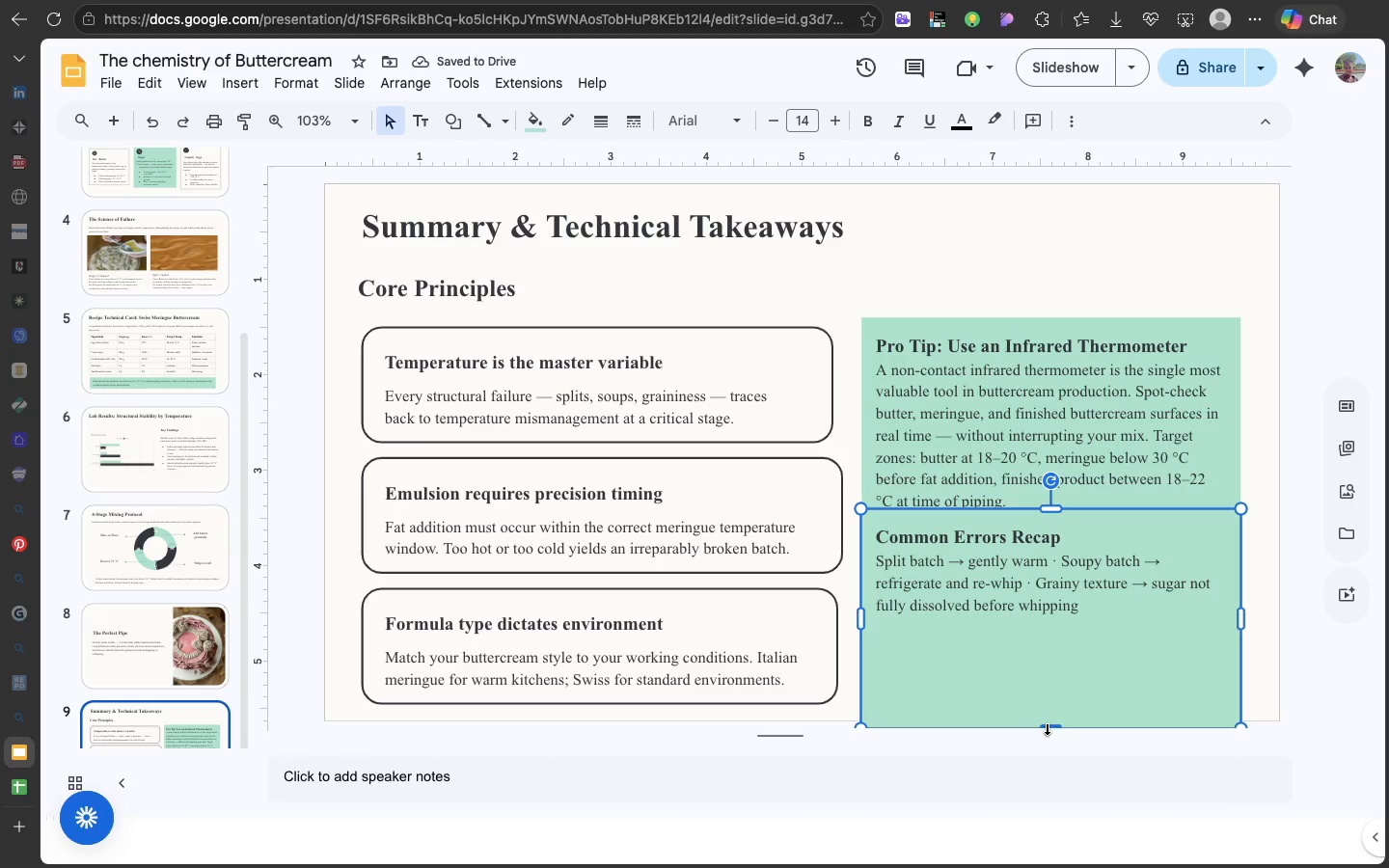 
left_click_drag(start_coordinate=[1047, 727], to_coordinate=[1046, 686])
 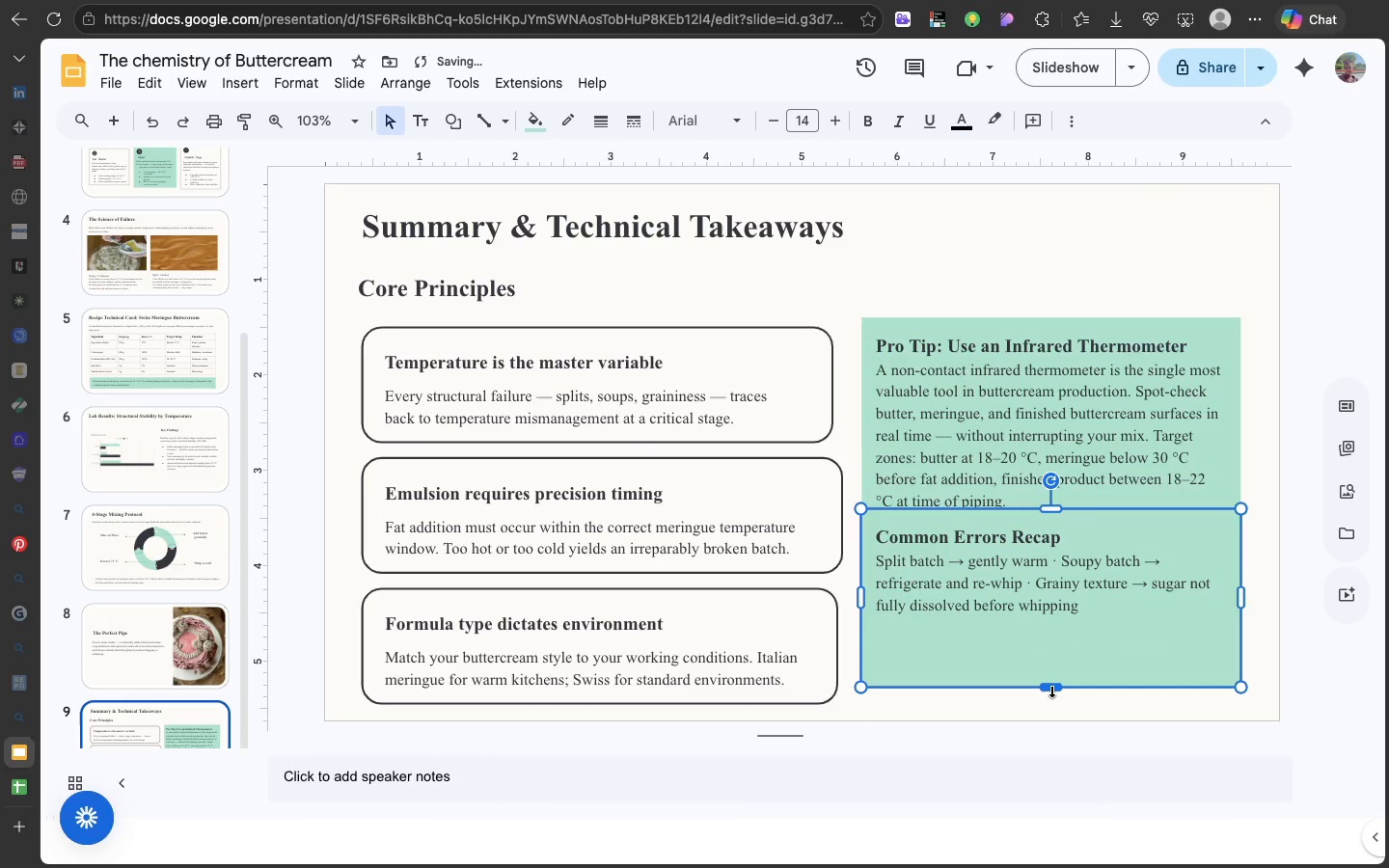 
left_click_drag(start_coordinate=[1051, 690], to_coordinate=[1049, 646])
 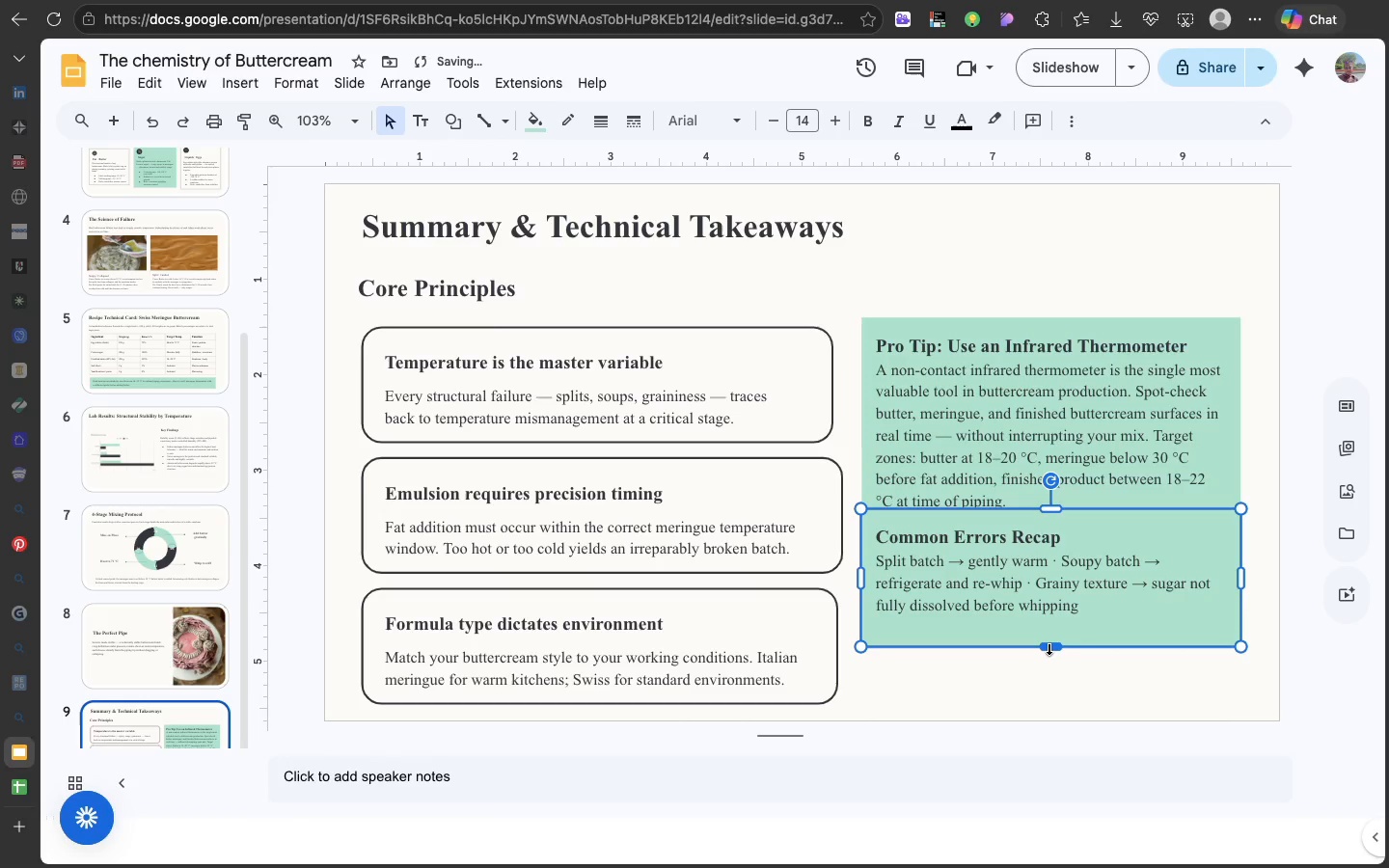 
left_click_drag(start_coordinate=[1049, 647], to_coordinate=[1049, 637])
 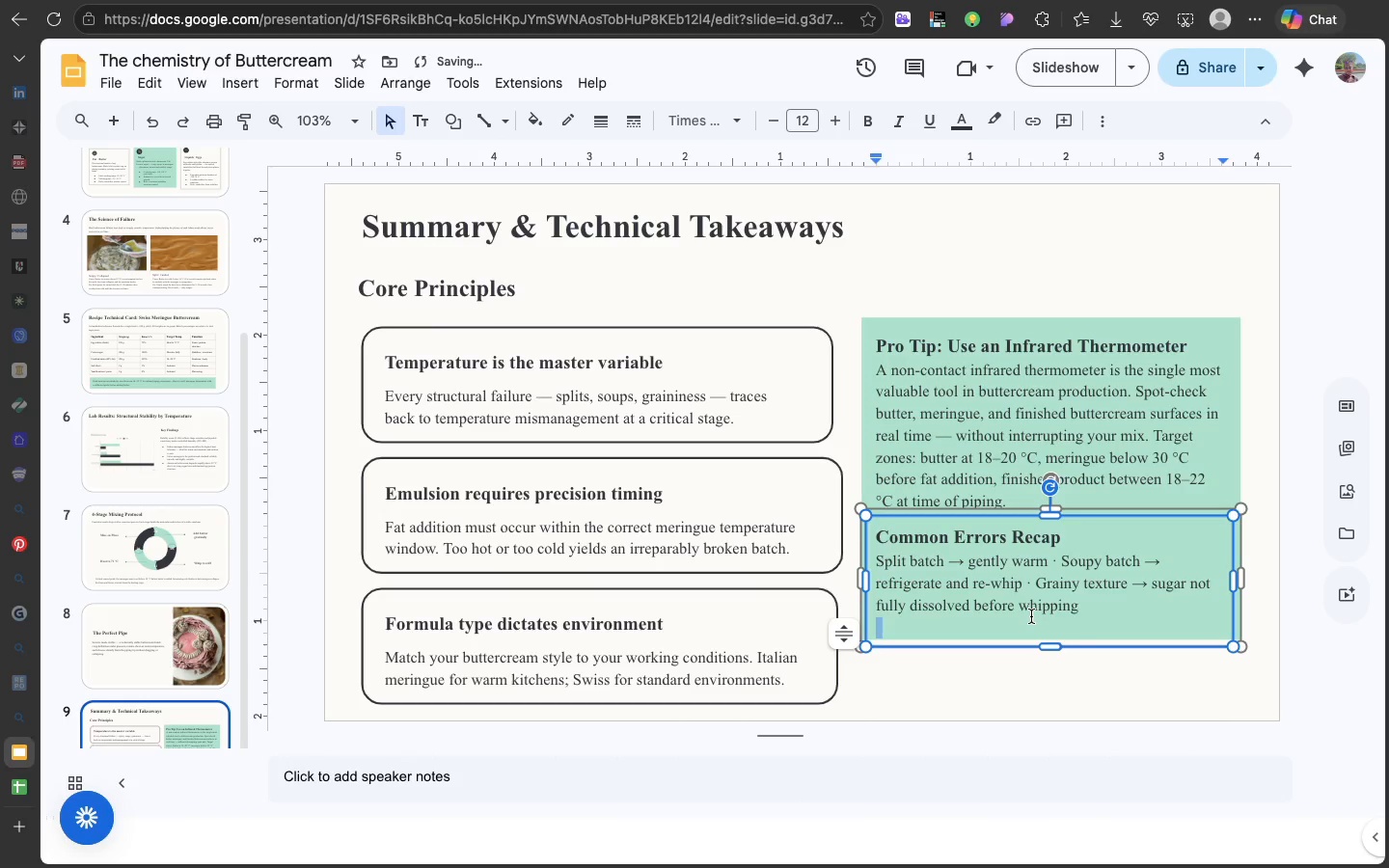 
double_click([1031, 616])
 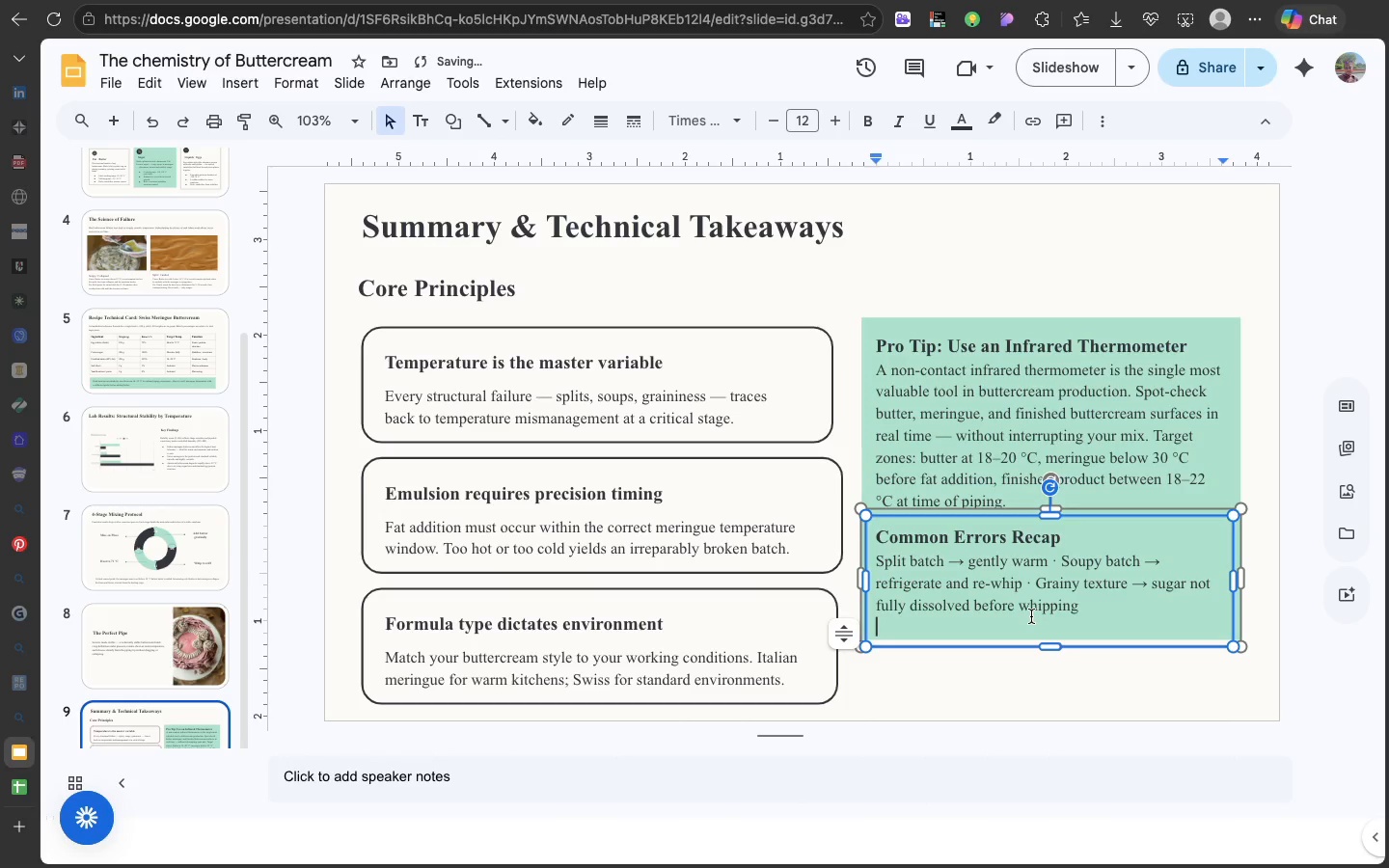 
left_click([1031, 616])
 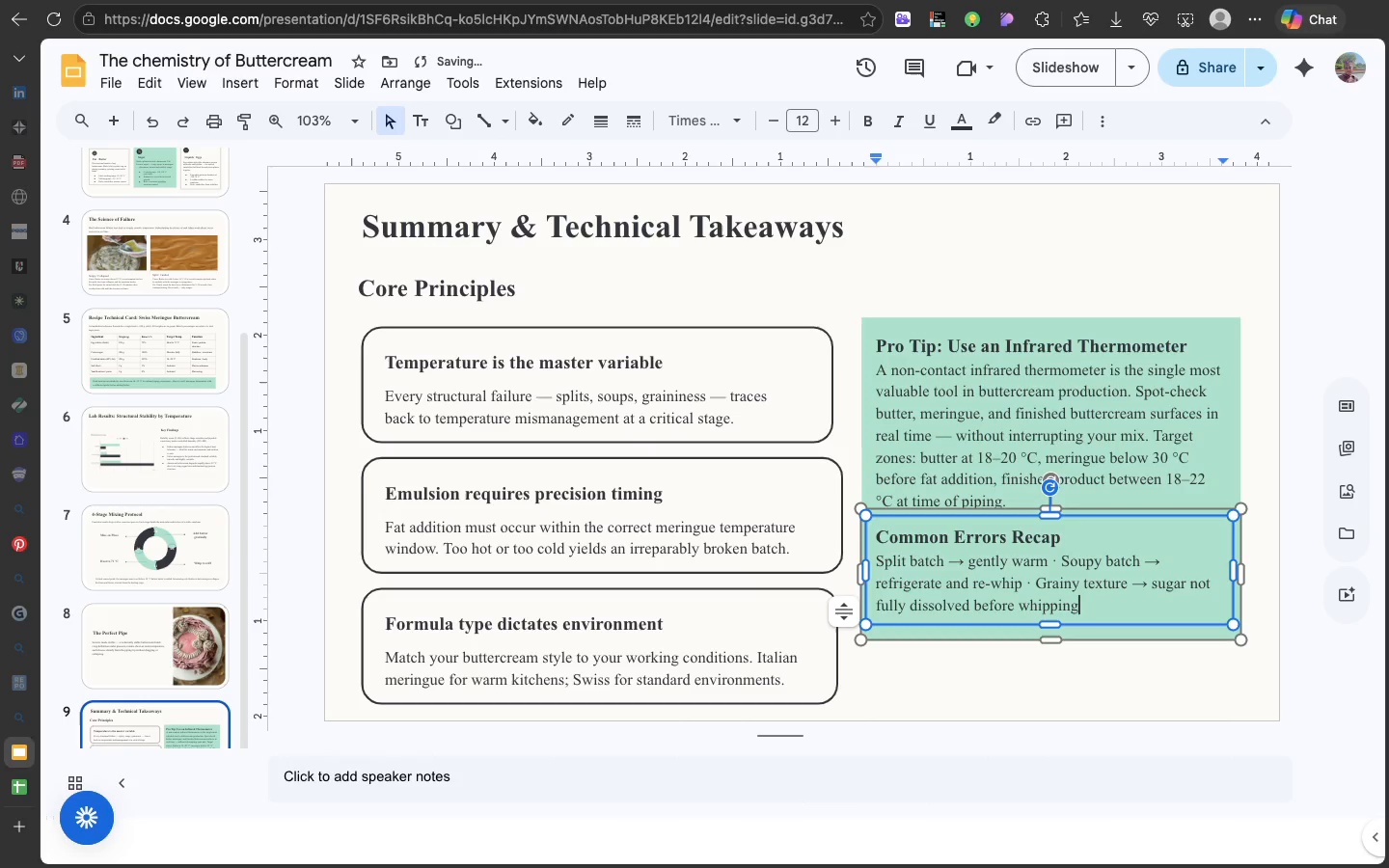 
key(Backspace)
 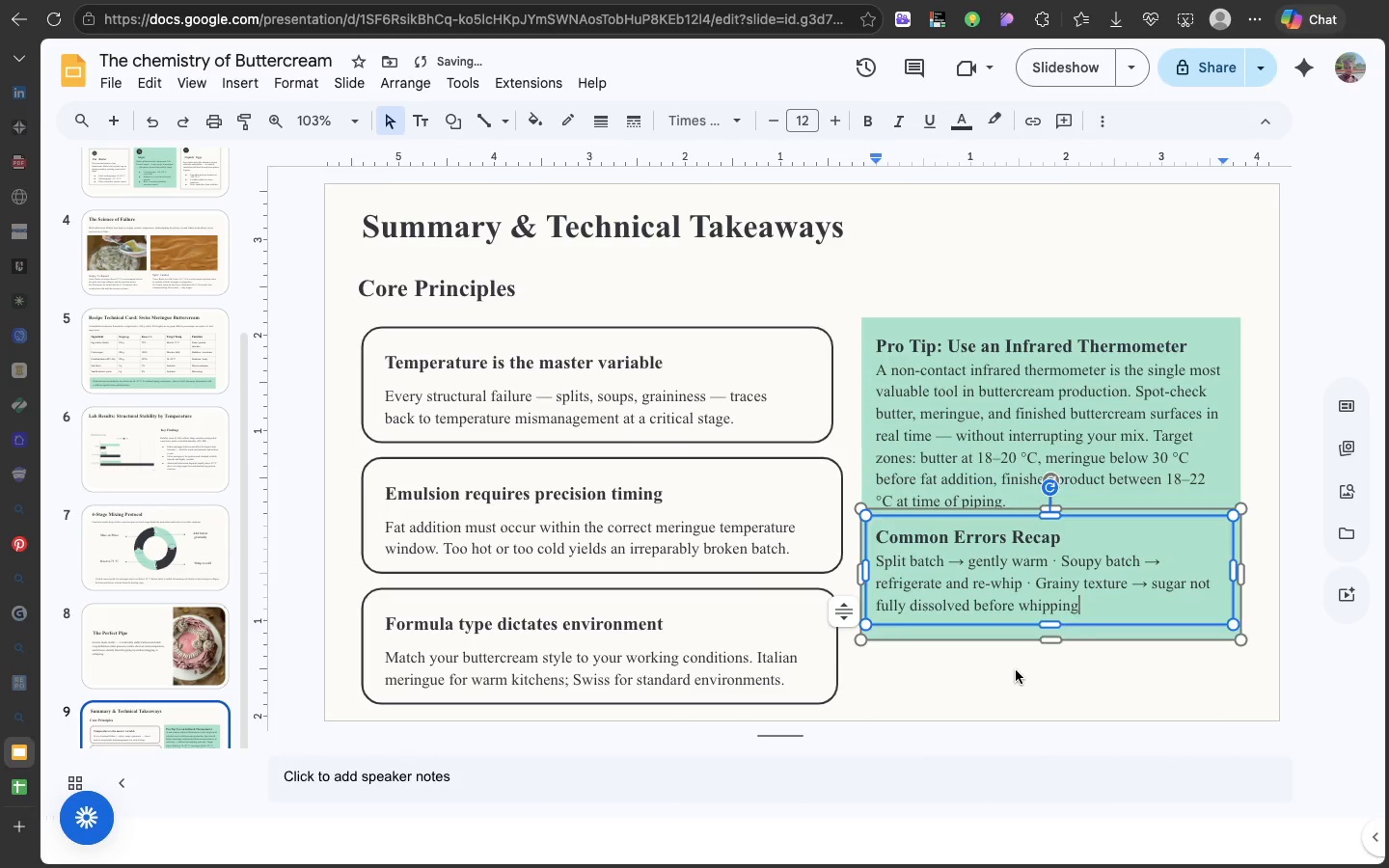 
left_click([1016, 670])
 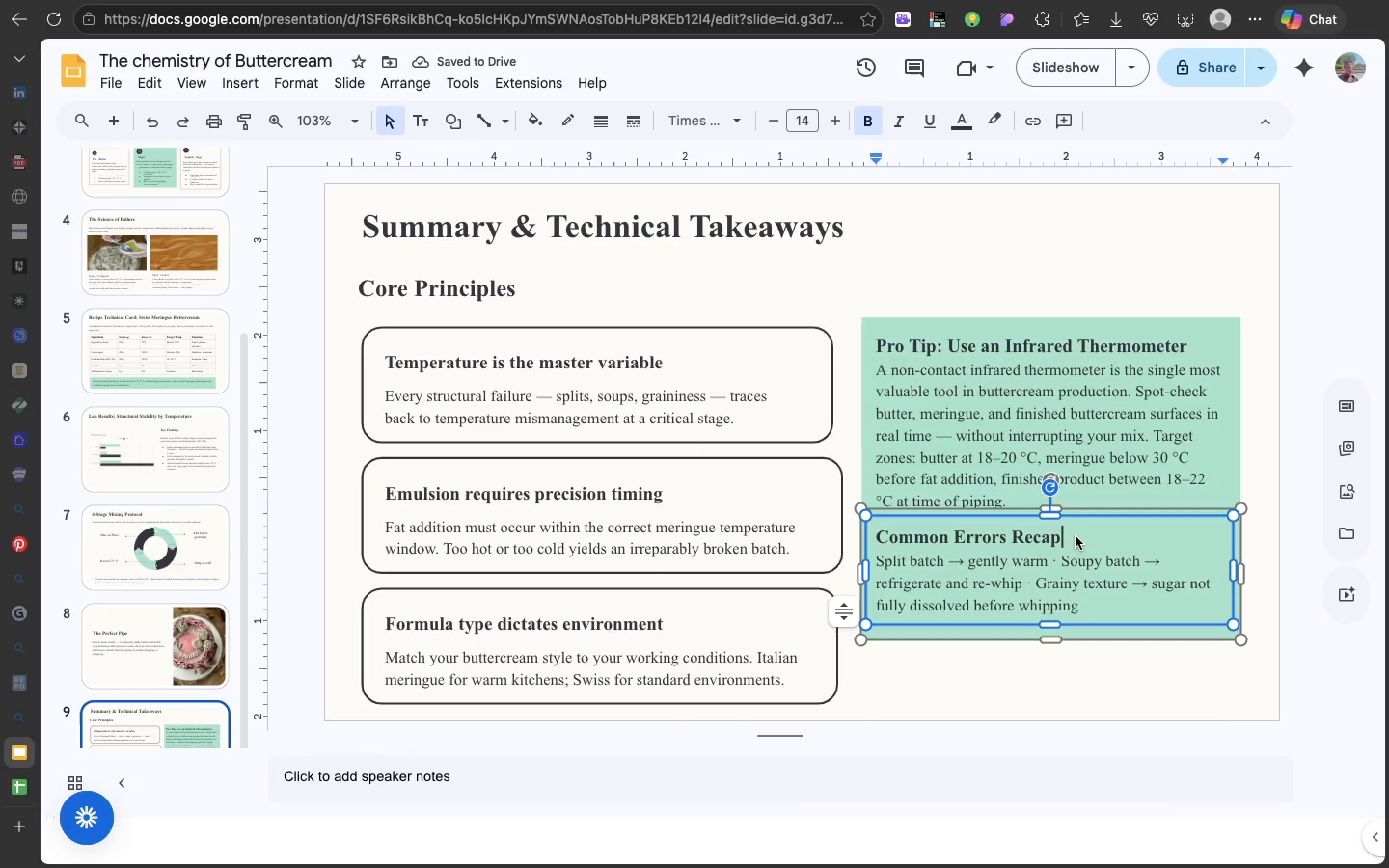 
left_click([1076, 536])
 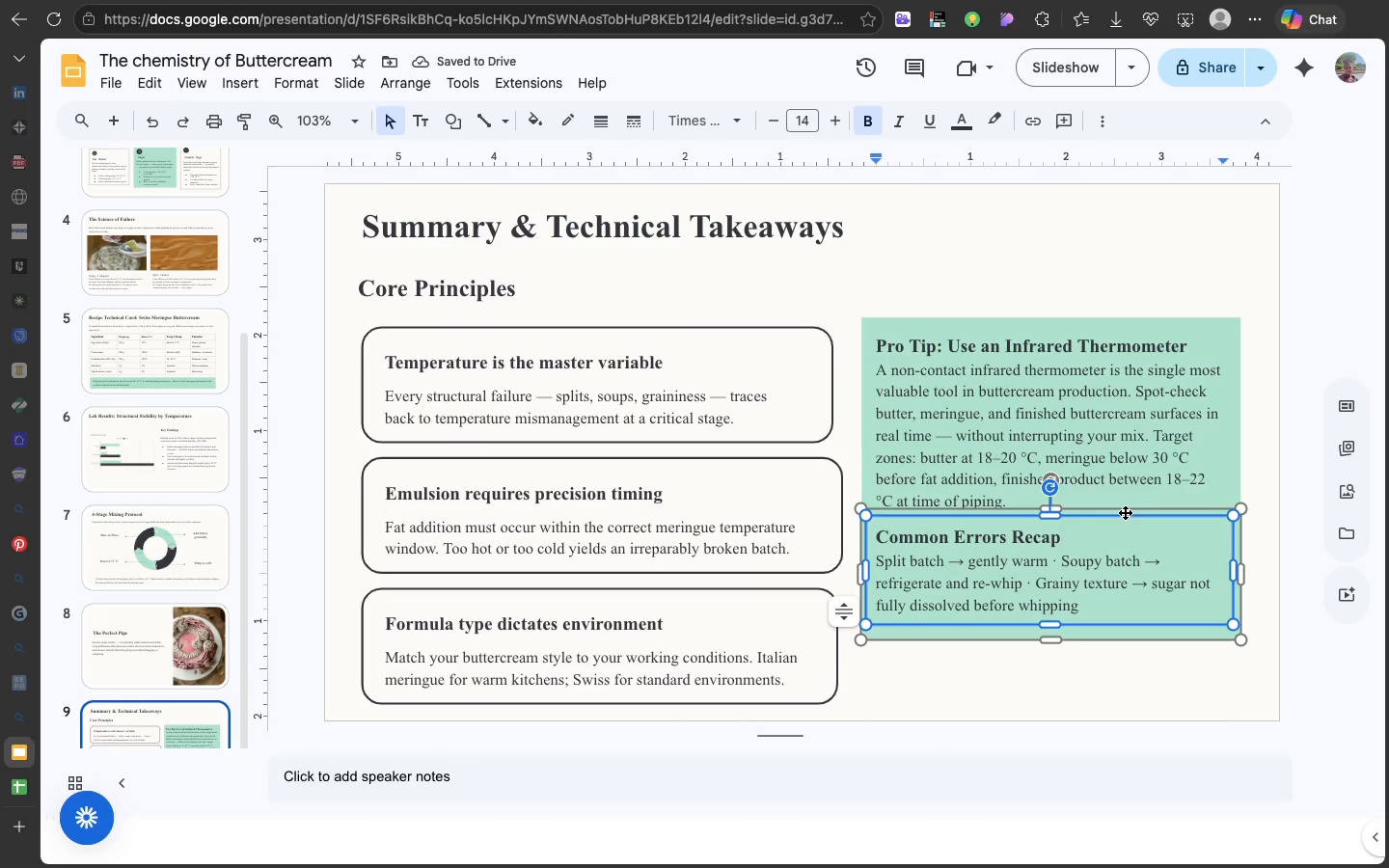 
left_click([1125, 512])
 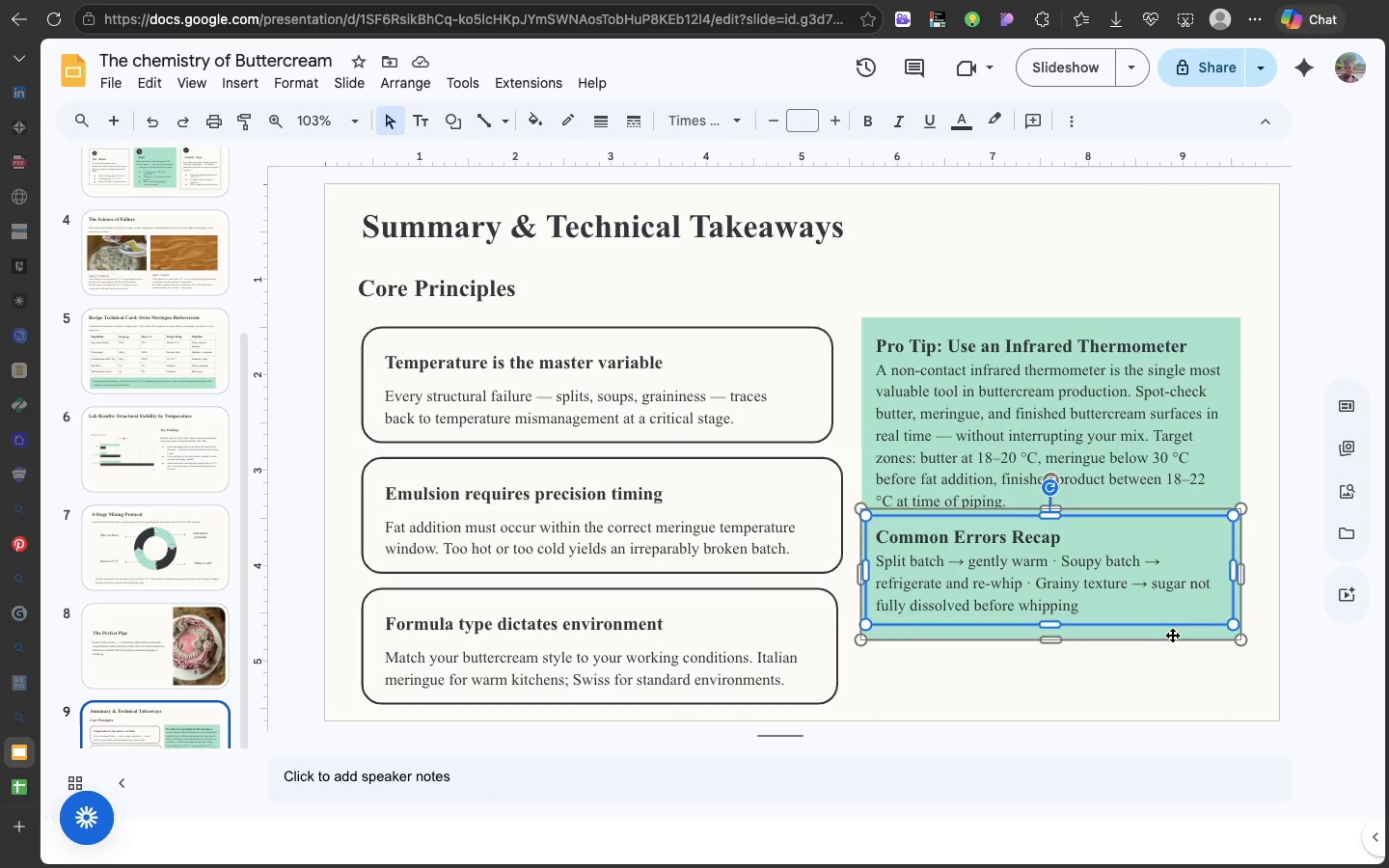 
left_click([1172, 635])
 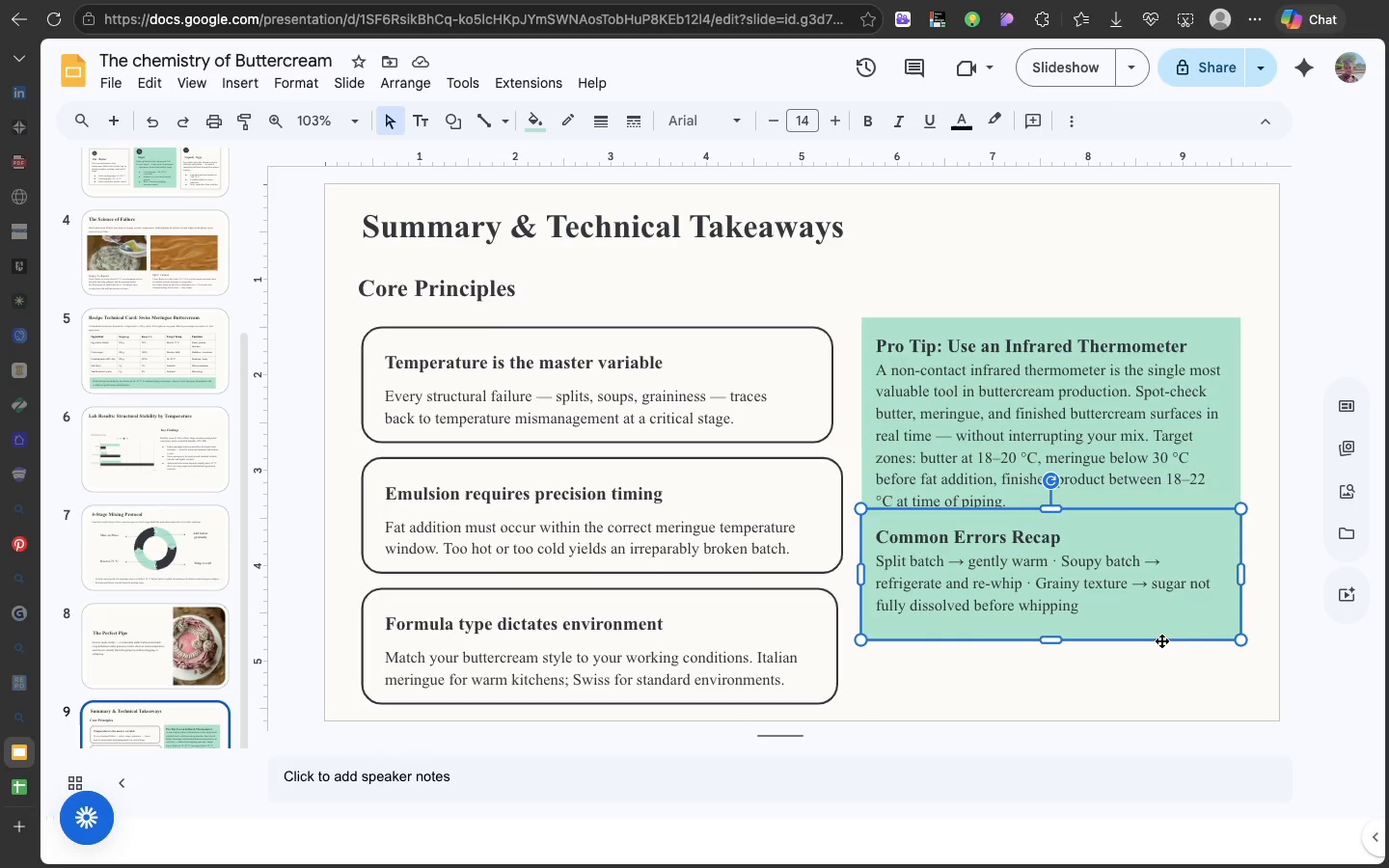 
left_click_drag(start_coordinate=[1161, 640], to_coordinate=[1165, 680])
 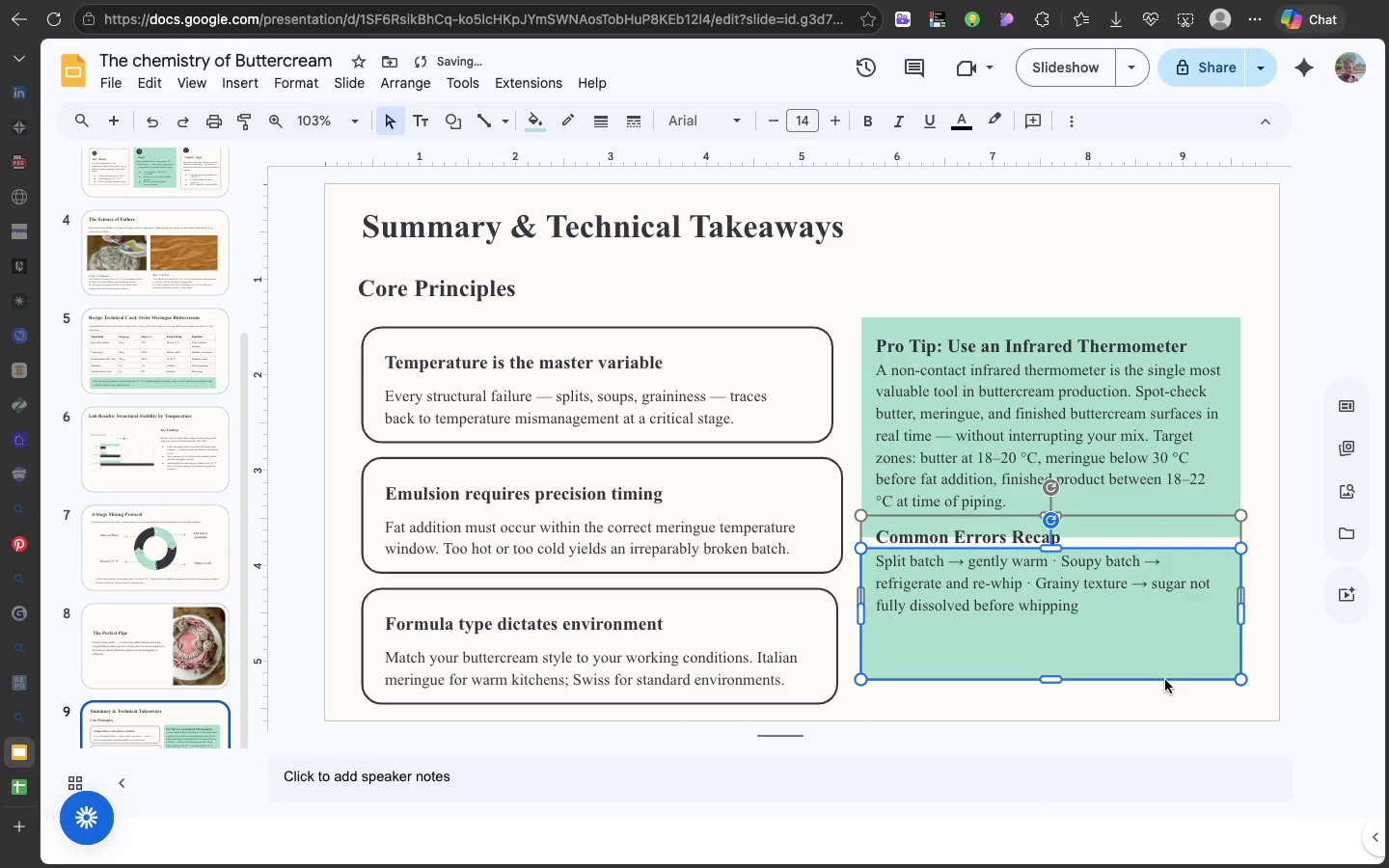 
key(Meta+Z)
 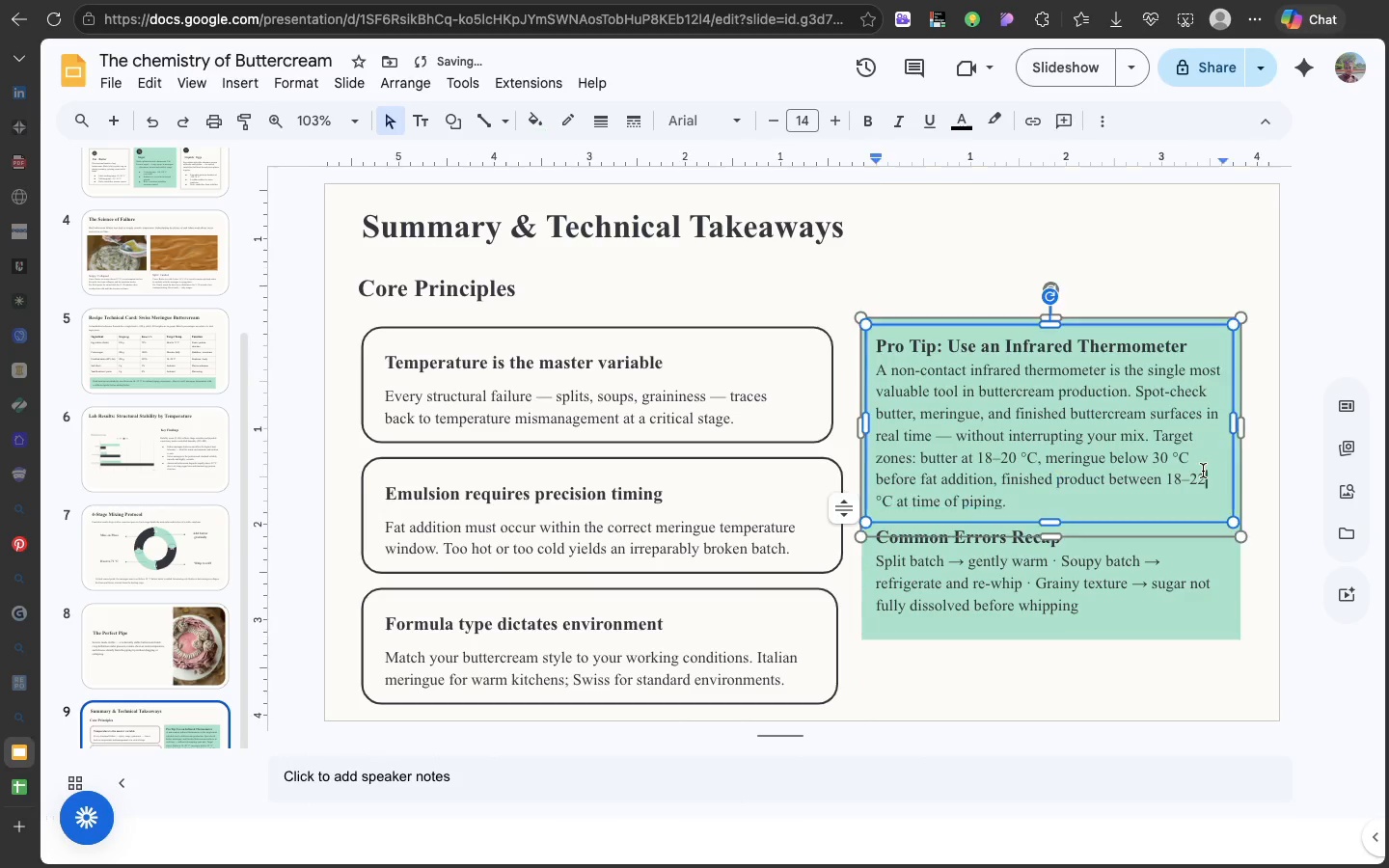 
left_click([1203, 471])
 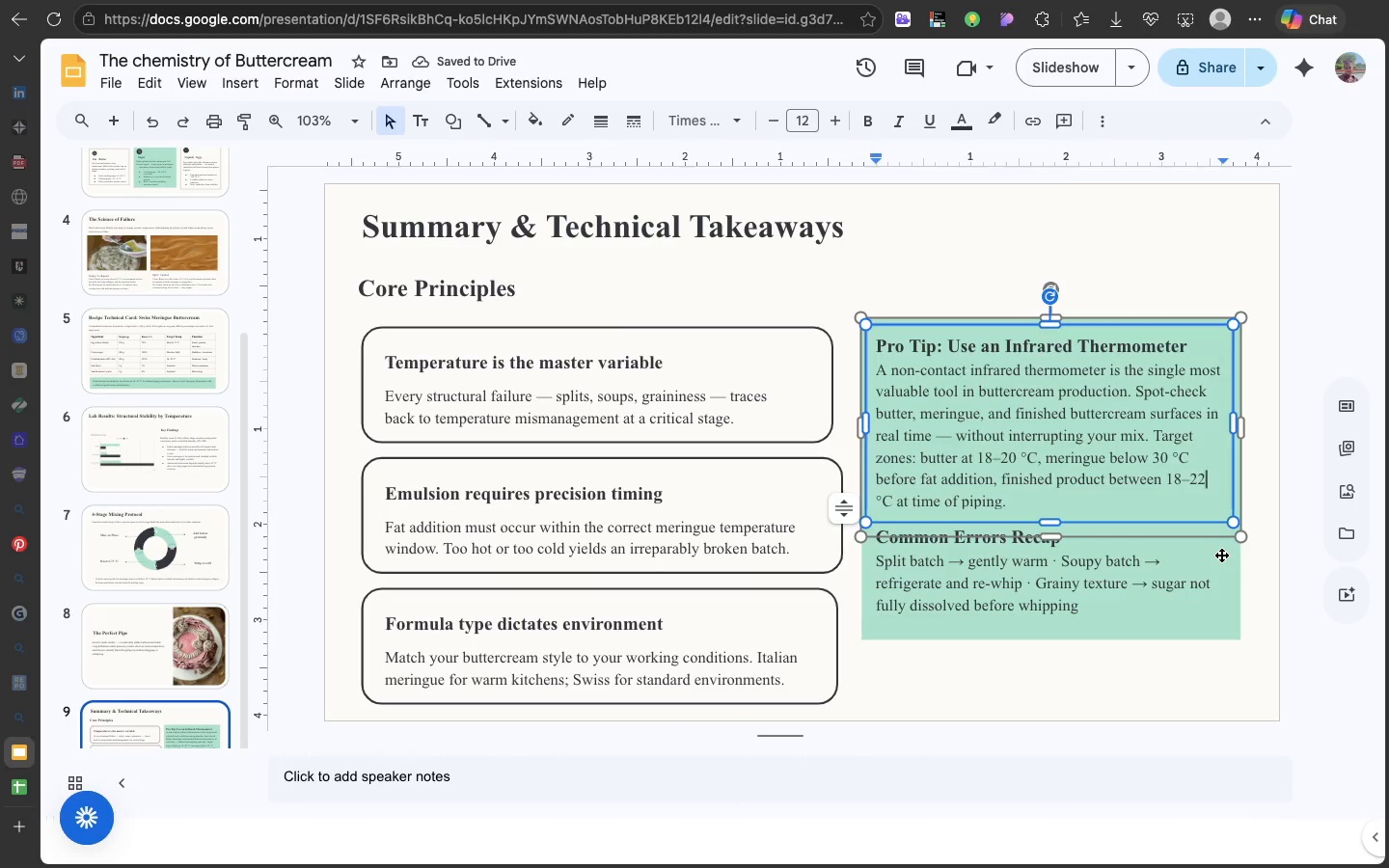 
left_click([1221, 555])
 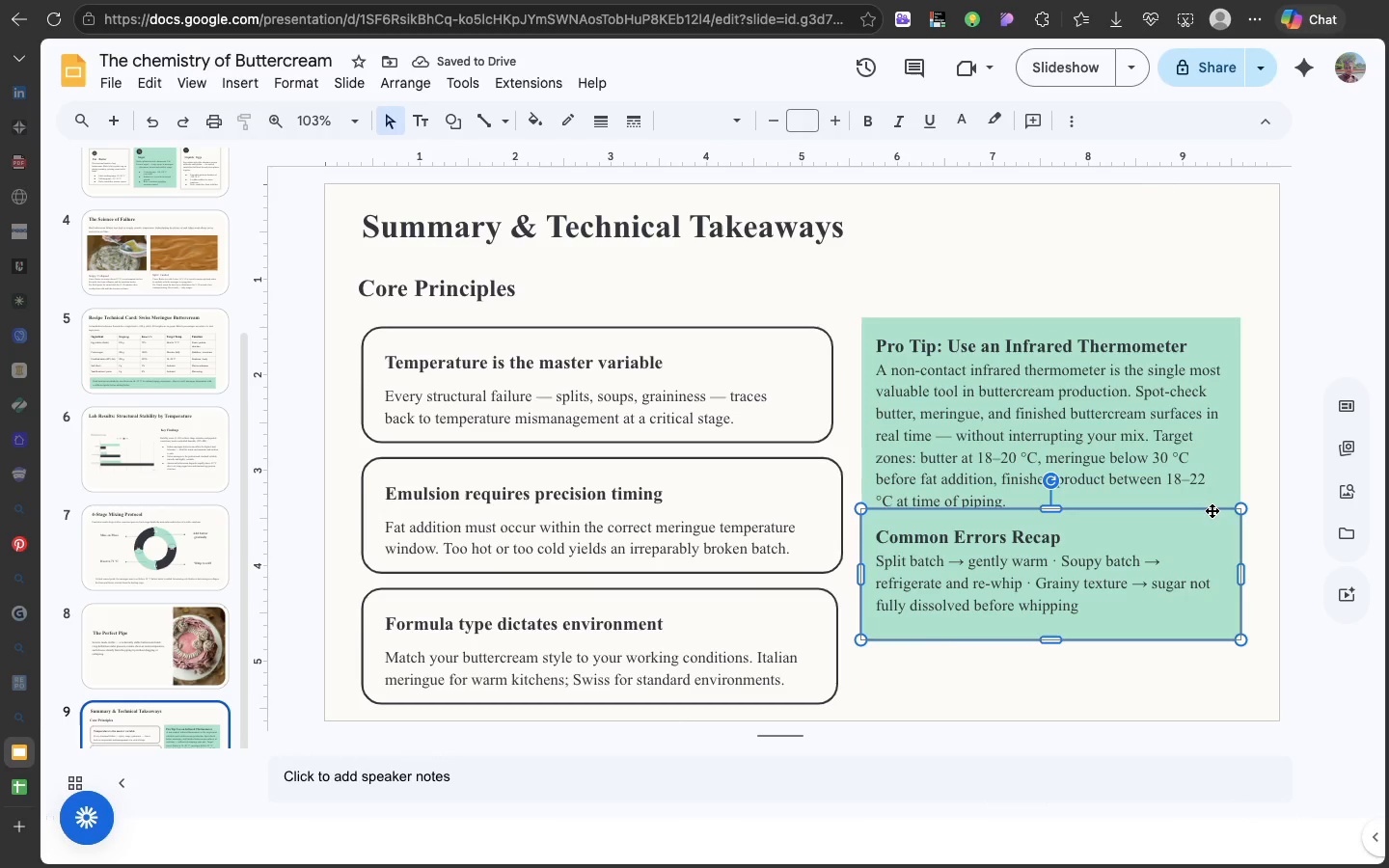 
left_click_drag(start_coordinate=[1212, 510], to_coordinate=[1215, 559])
 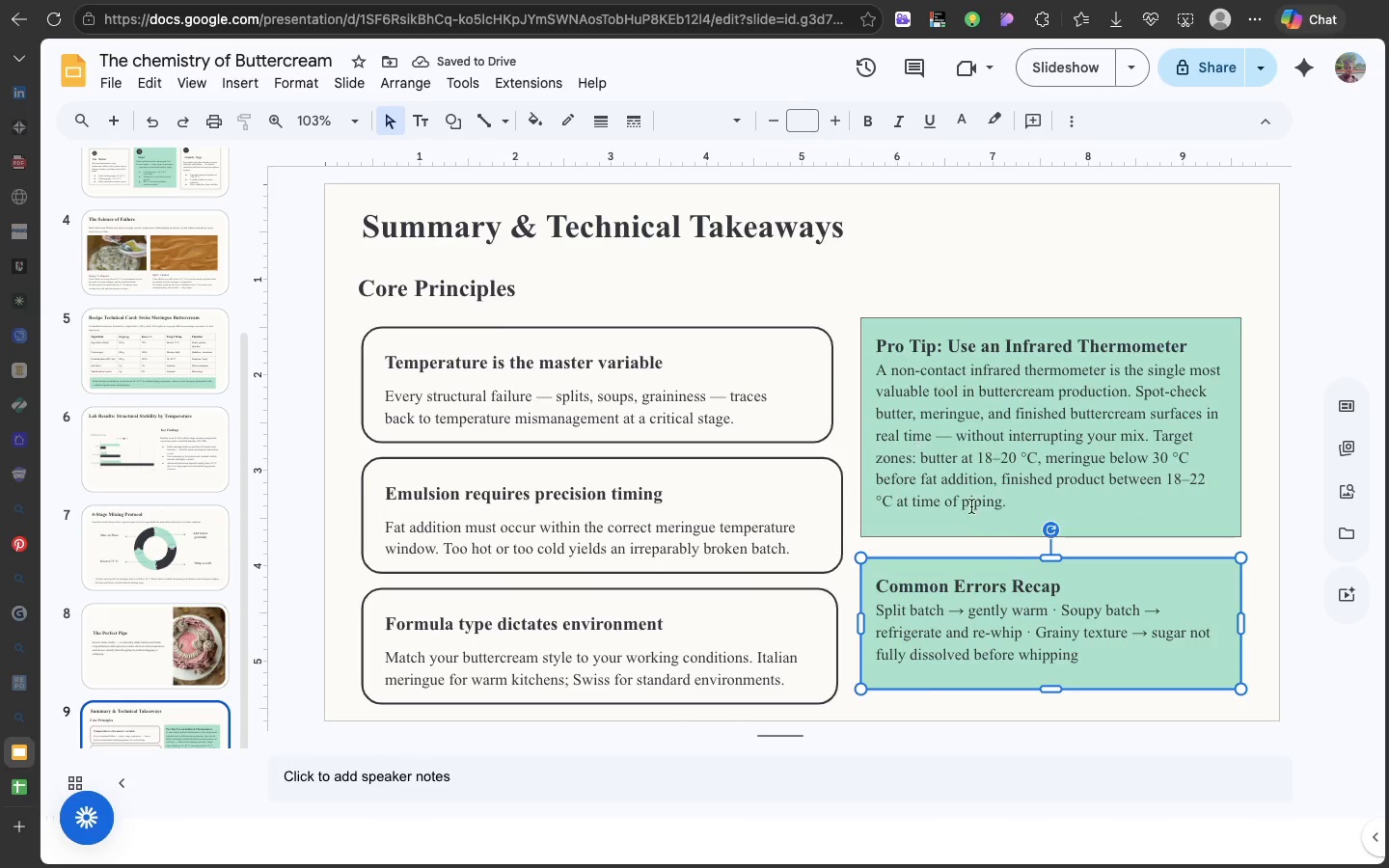 
left_click([1231, 579])
 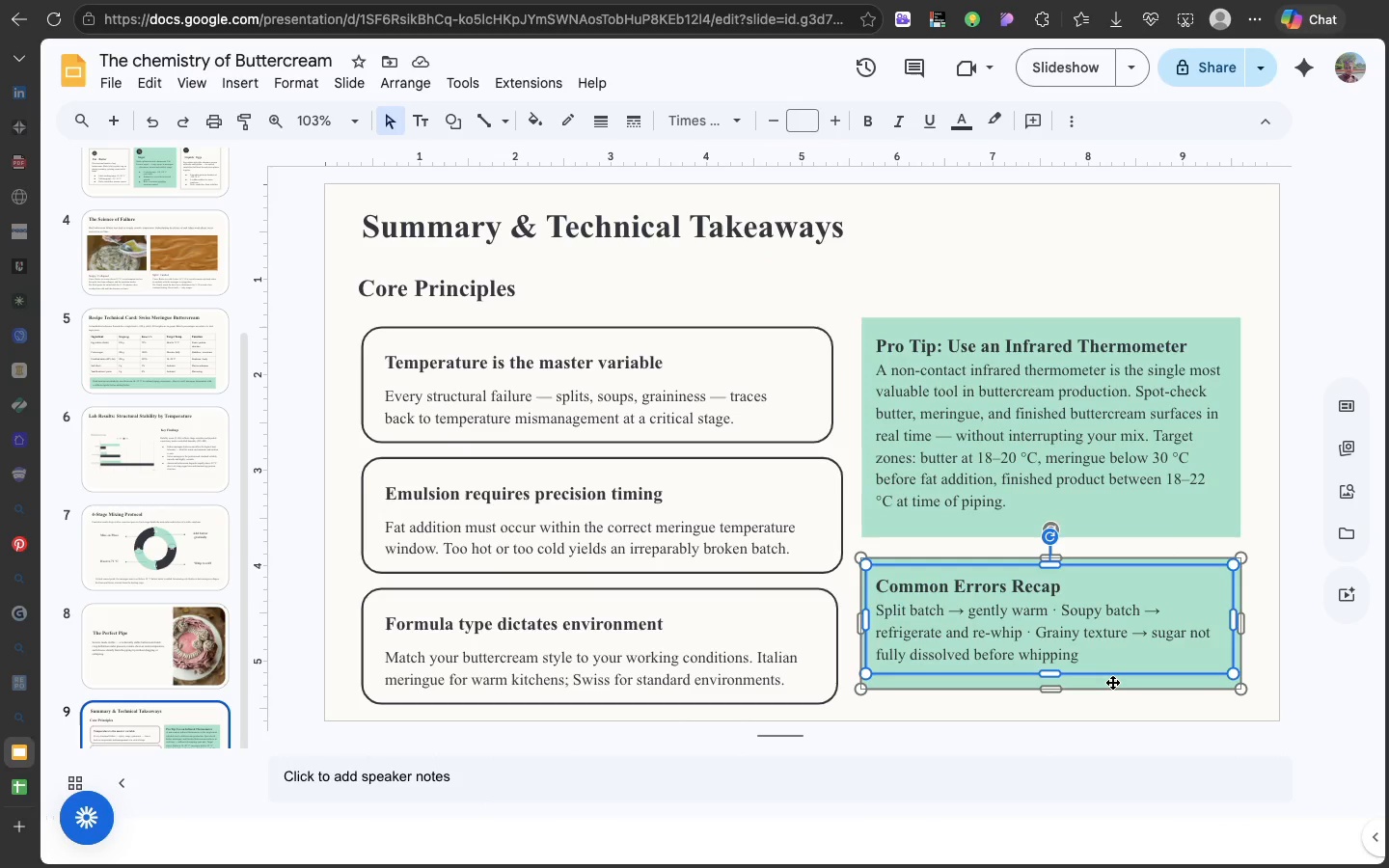 
left_click([1112, 682])
 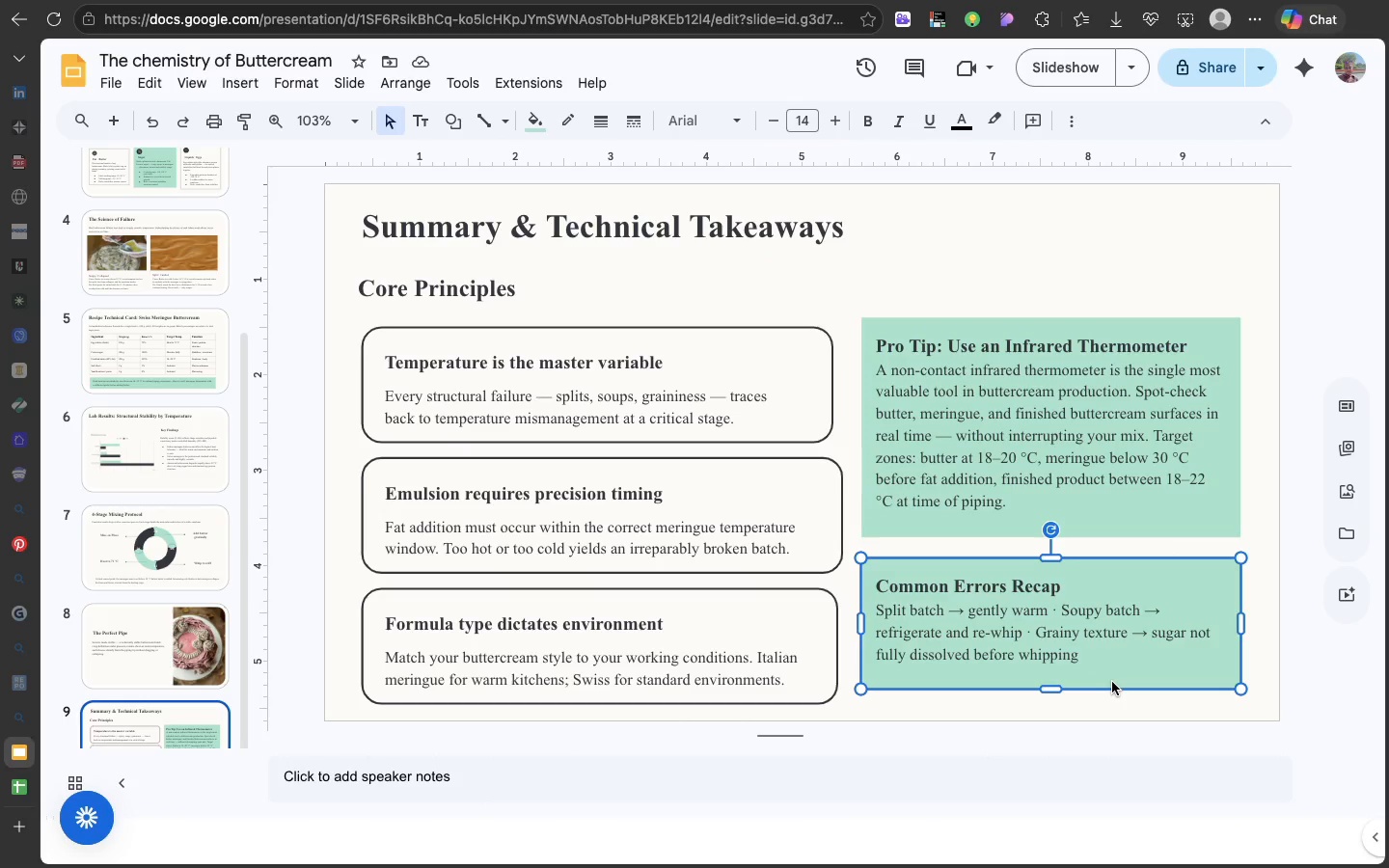 
left_click([1112, 682])
 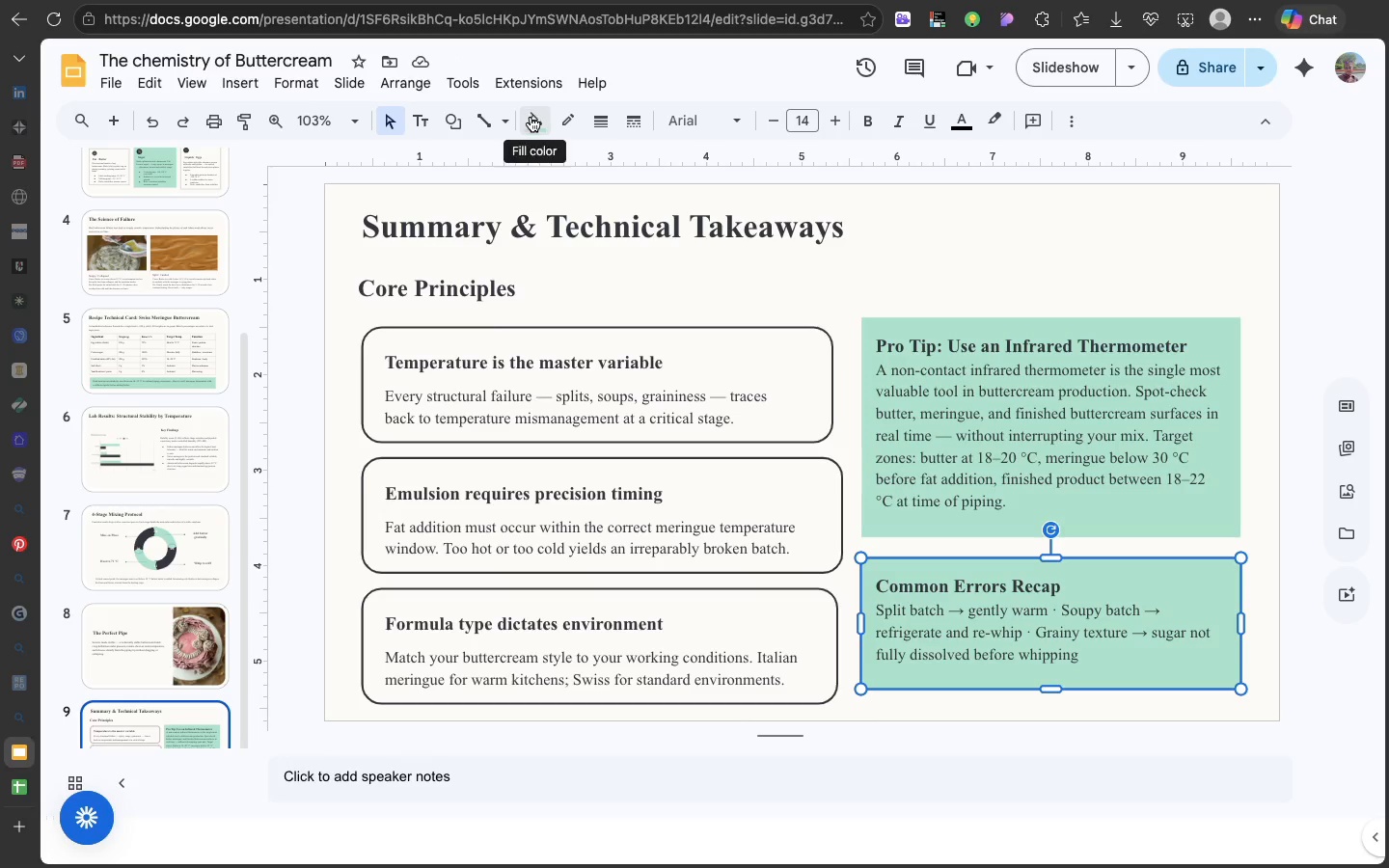 
left_click([531, 117])
 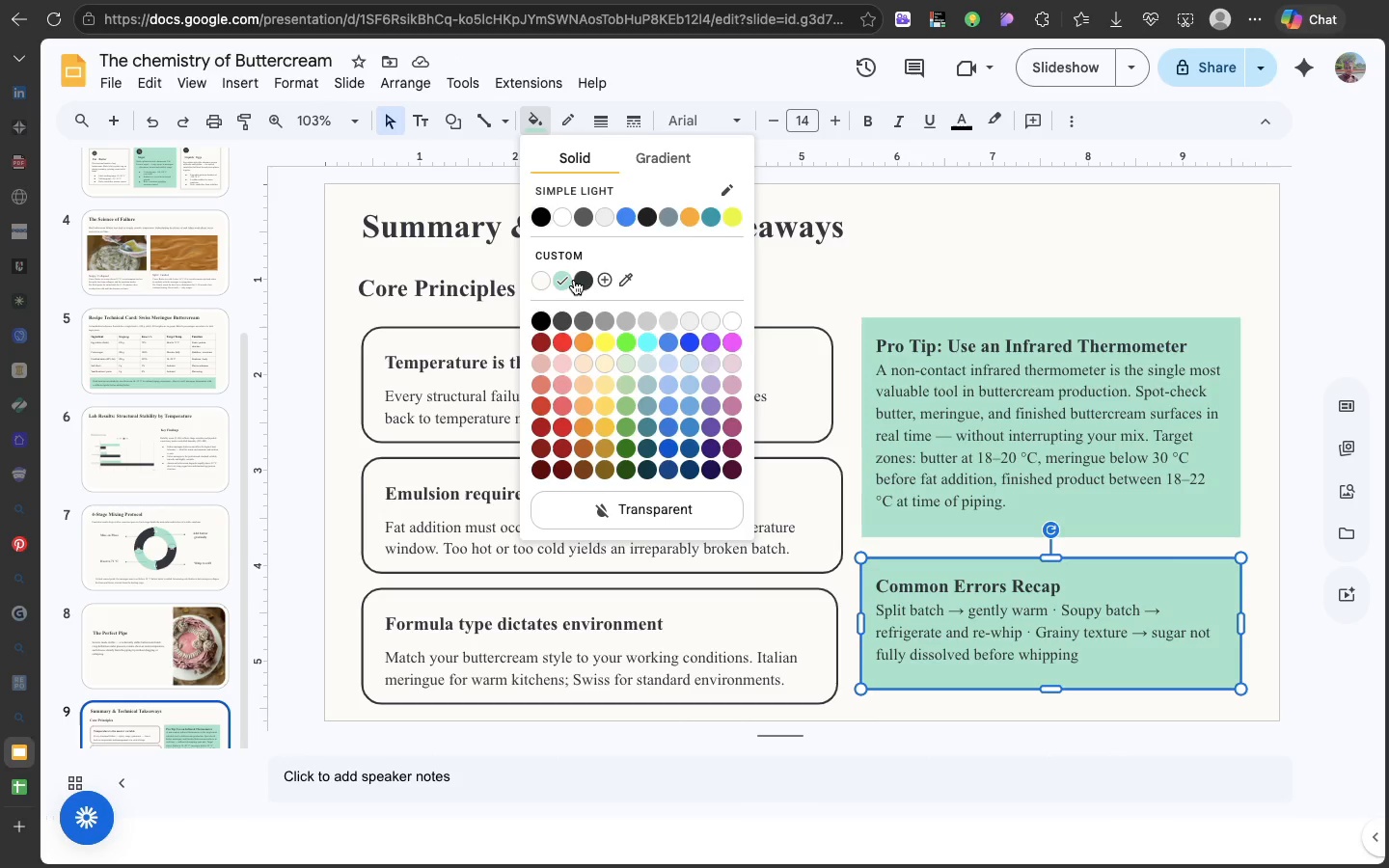 
left_click([579, 280])
 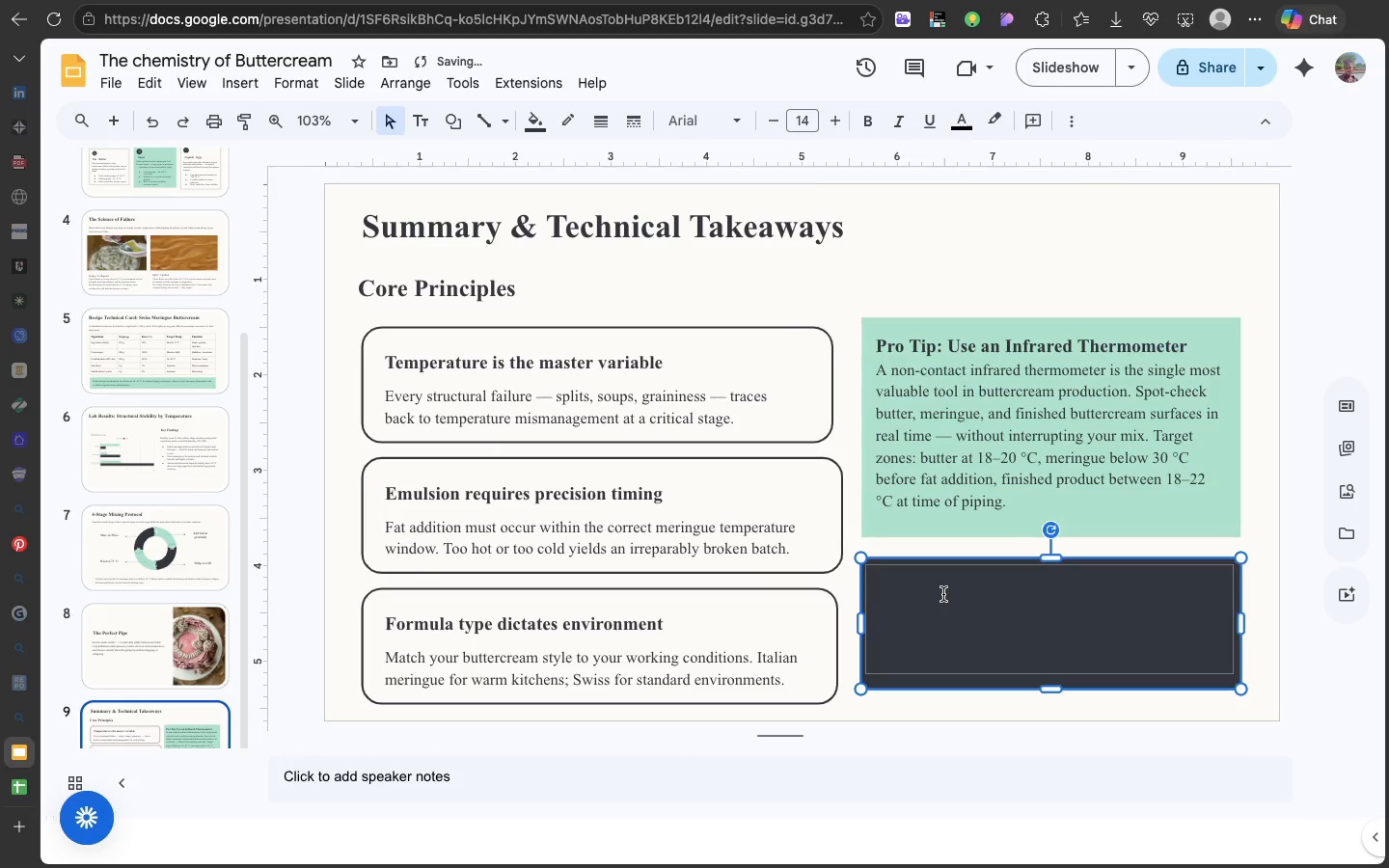 
left_click([943, 594])
 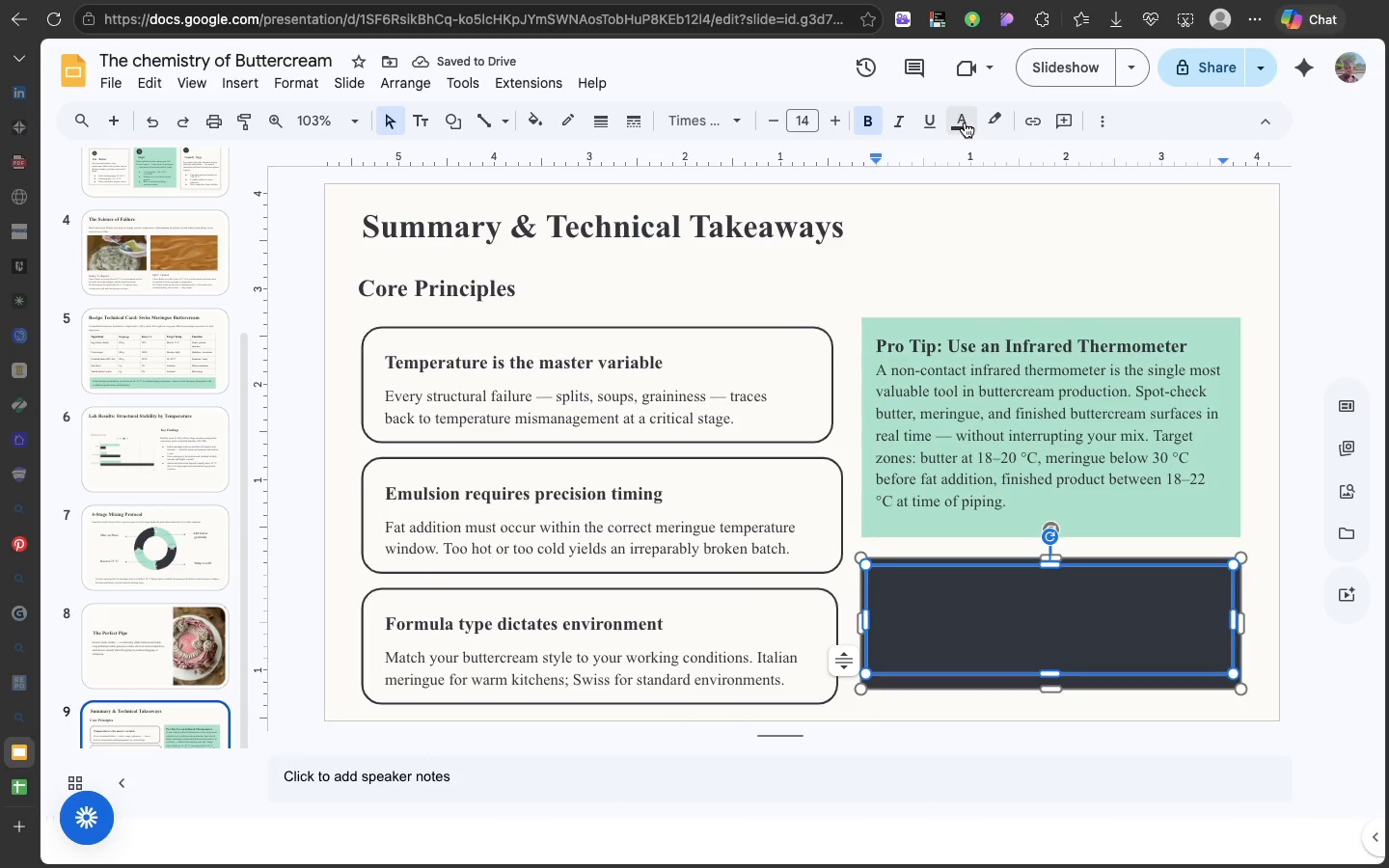 
left_click([965, 122])
 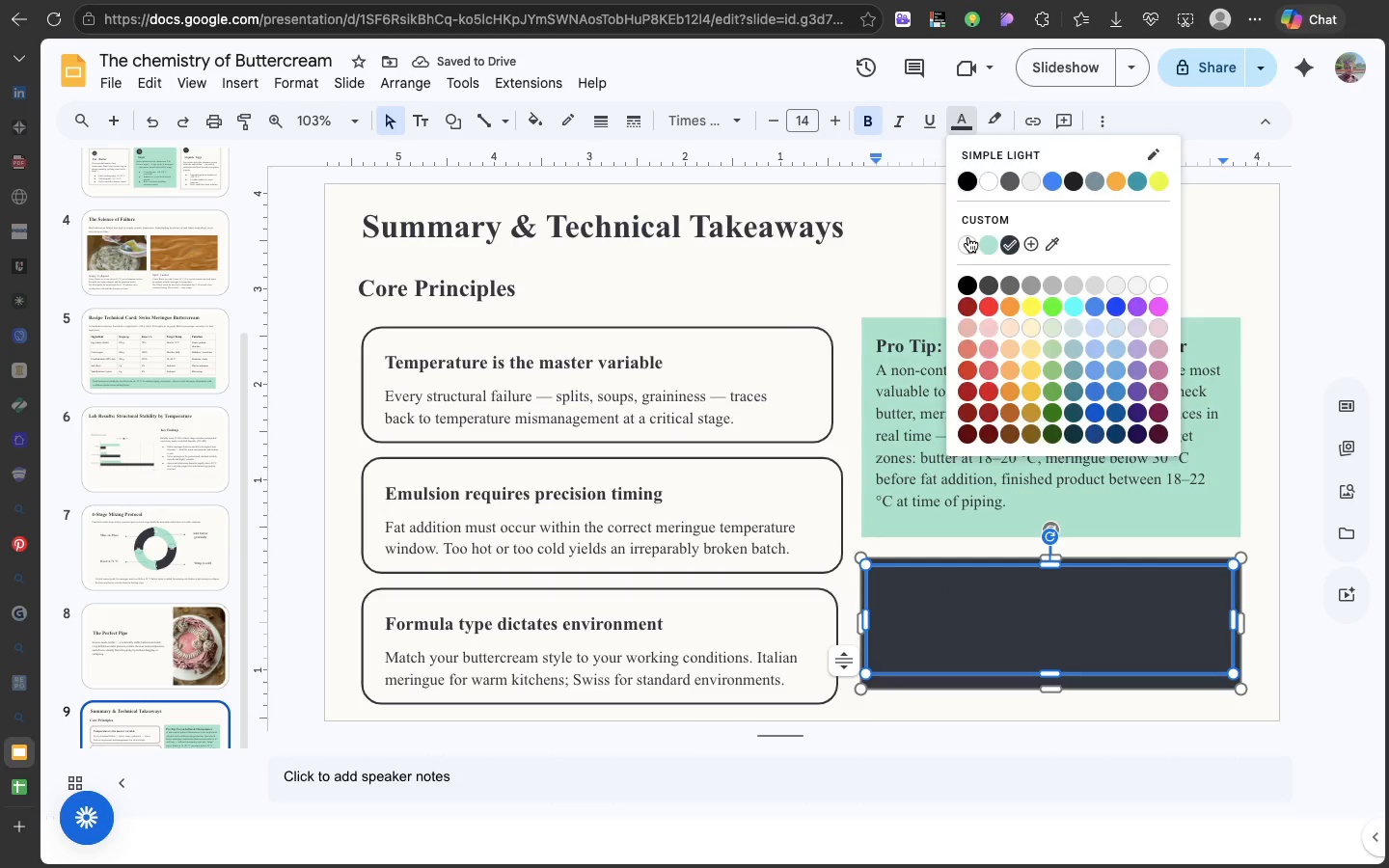 
left_click([968, 237])
 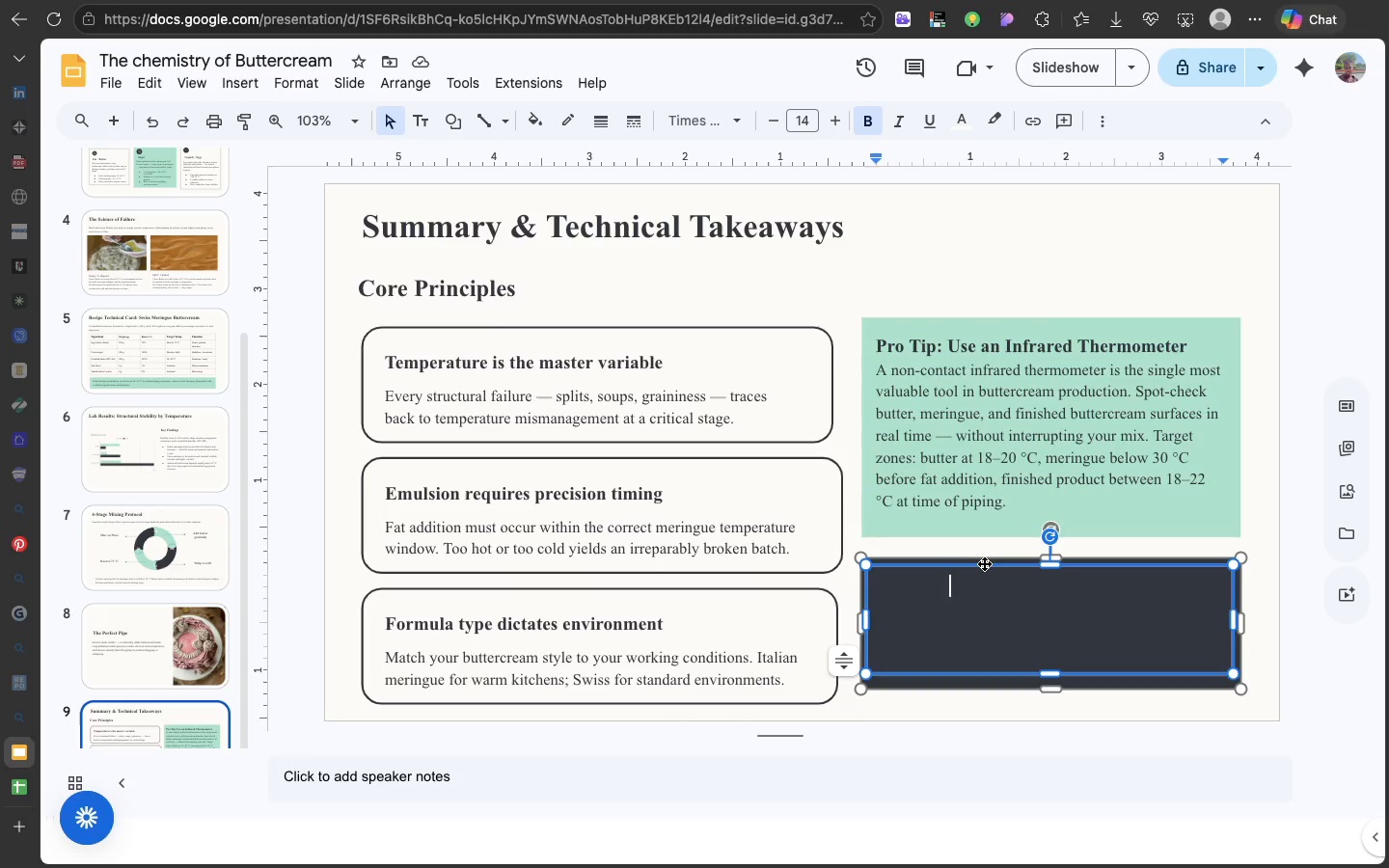 
left_click([984, 563])
 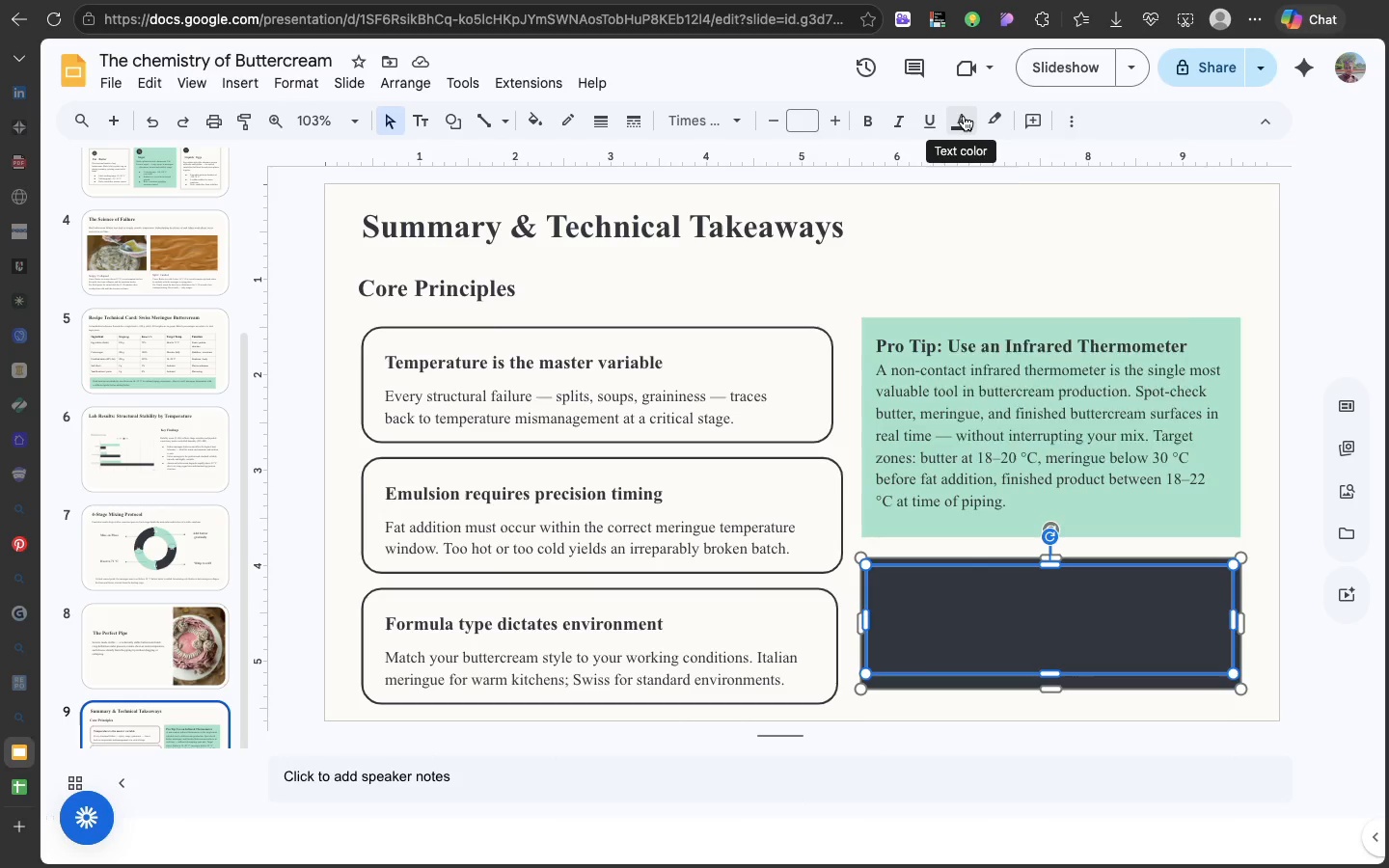 
left_click([964, 116])
 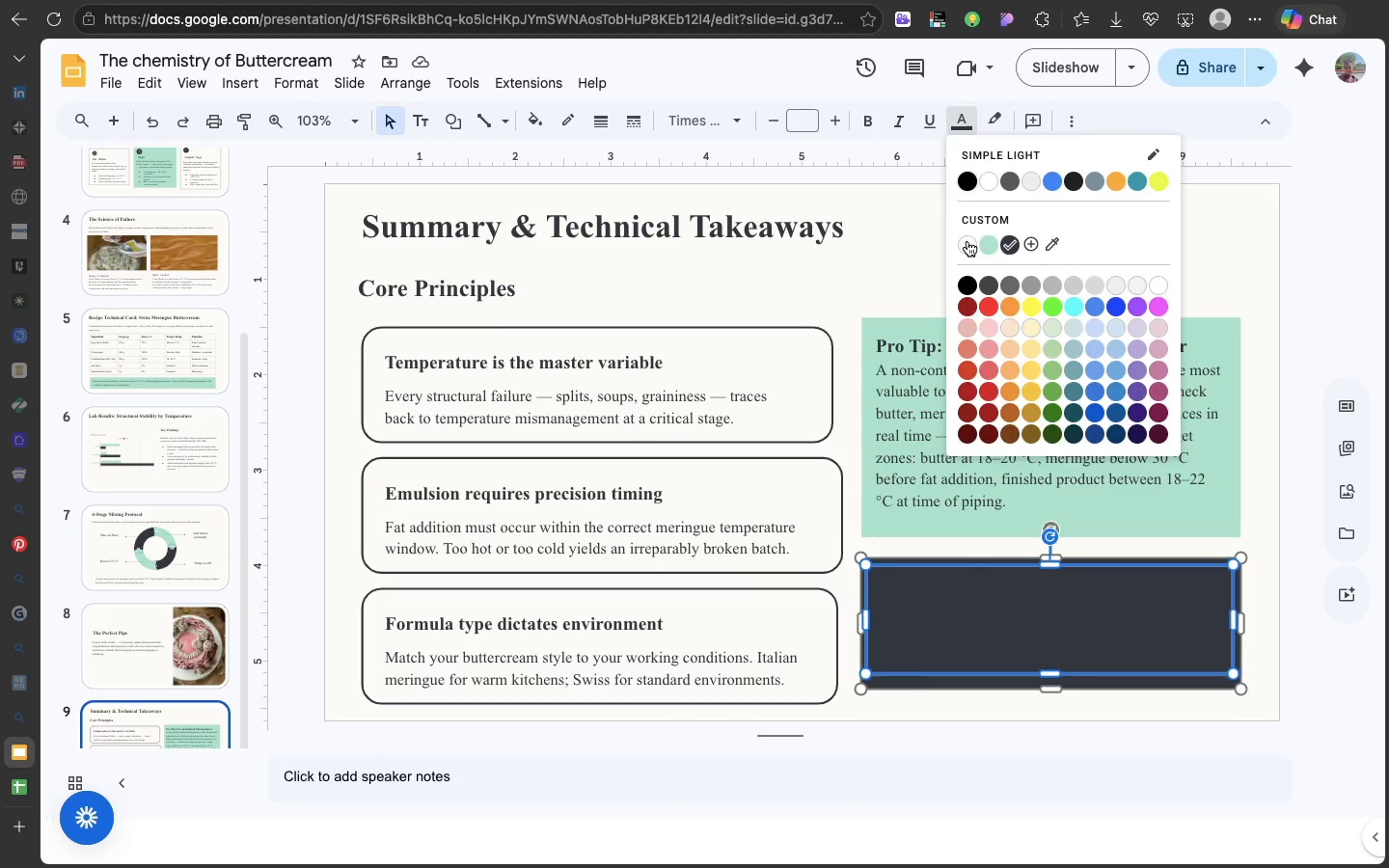 
left_click([967, 241])
 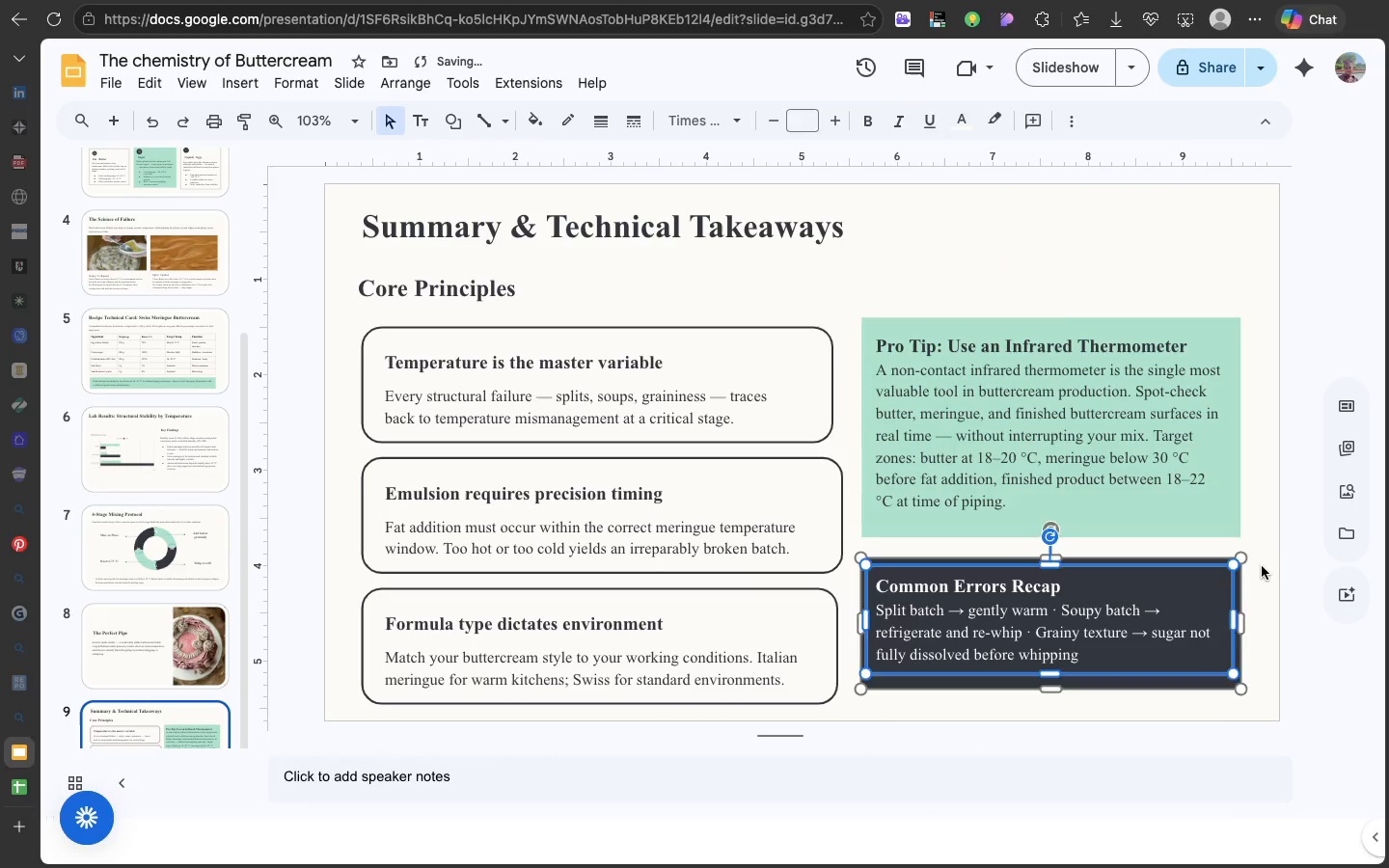 
left_click([1262, 566])
 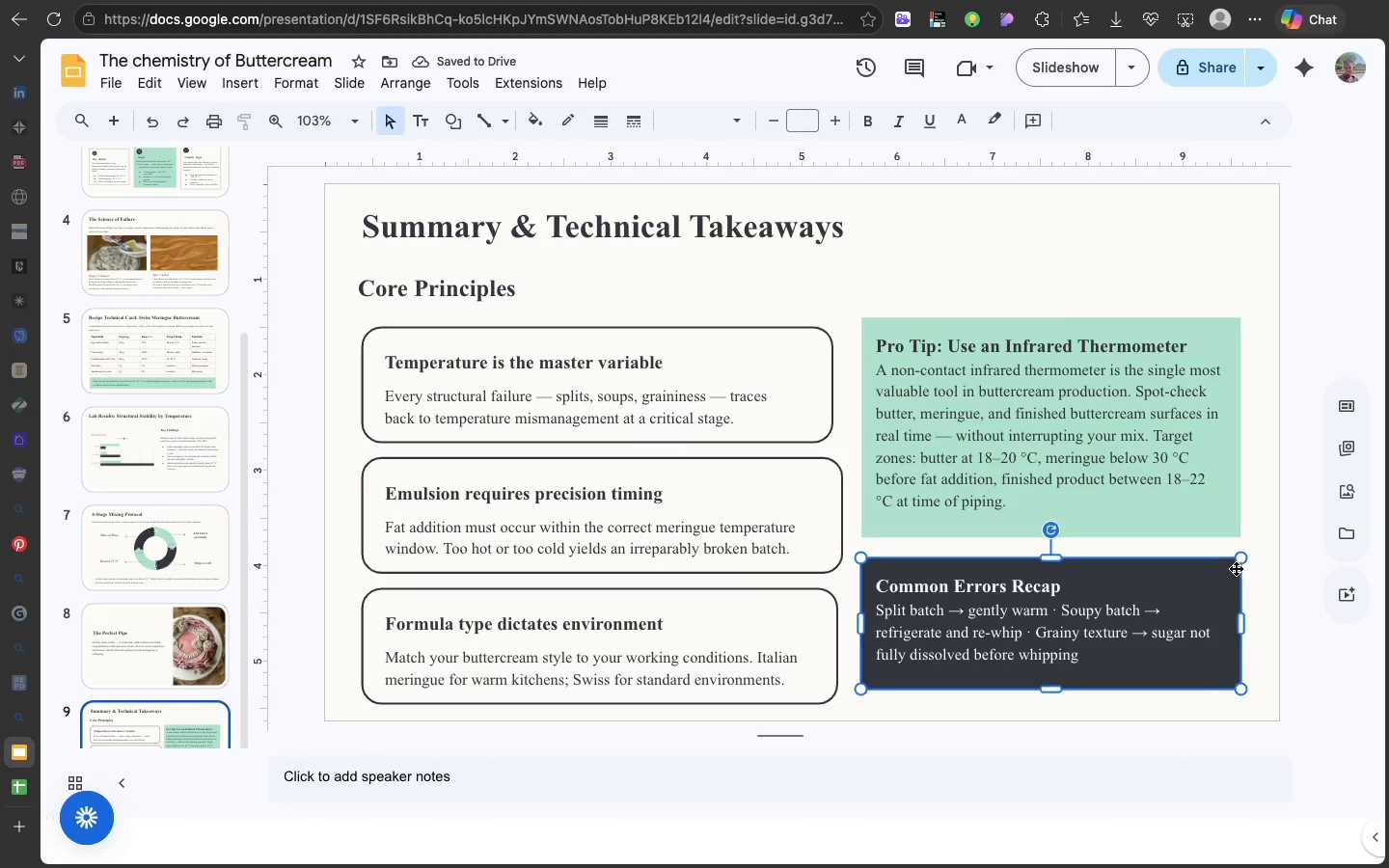 
left_click([1236, 568])
 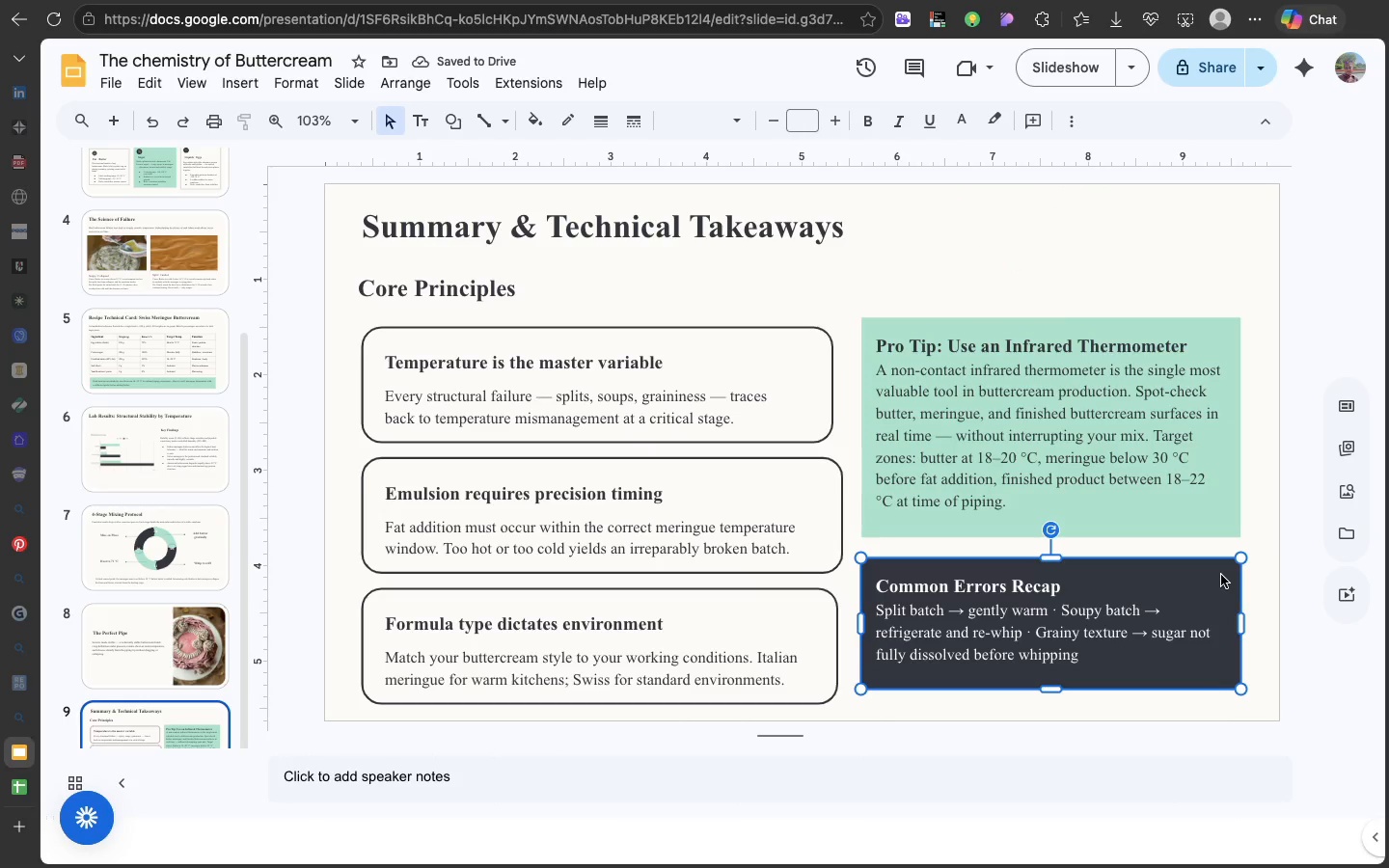 
left_click_drag(start_coordinate=[1221, 575], to_coordinate=[1230, 575])
 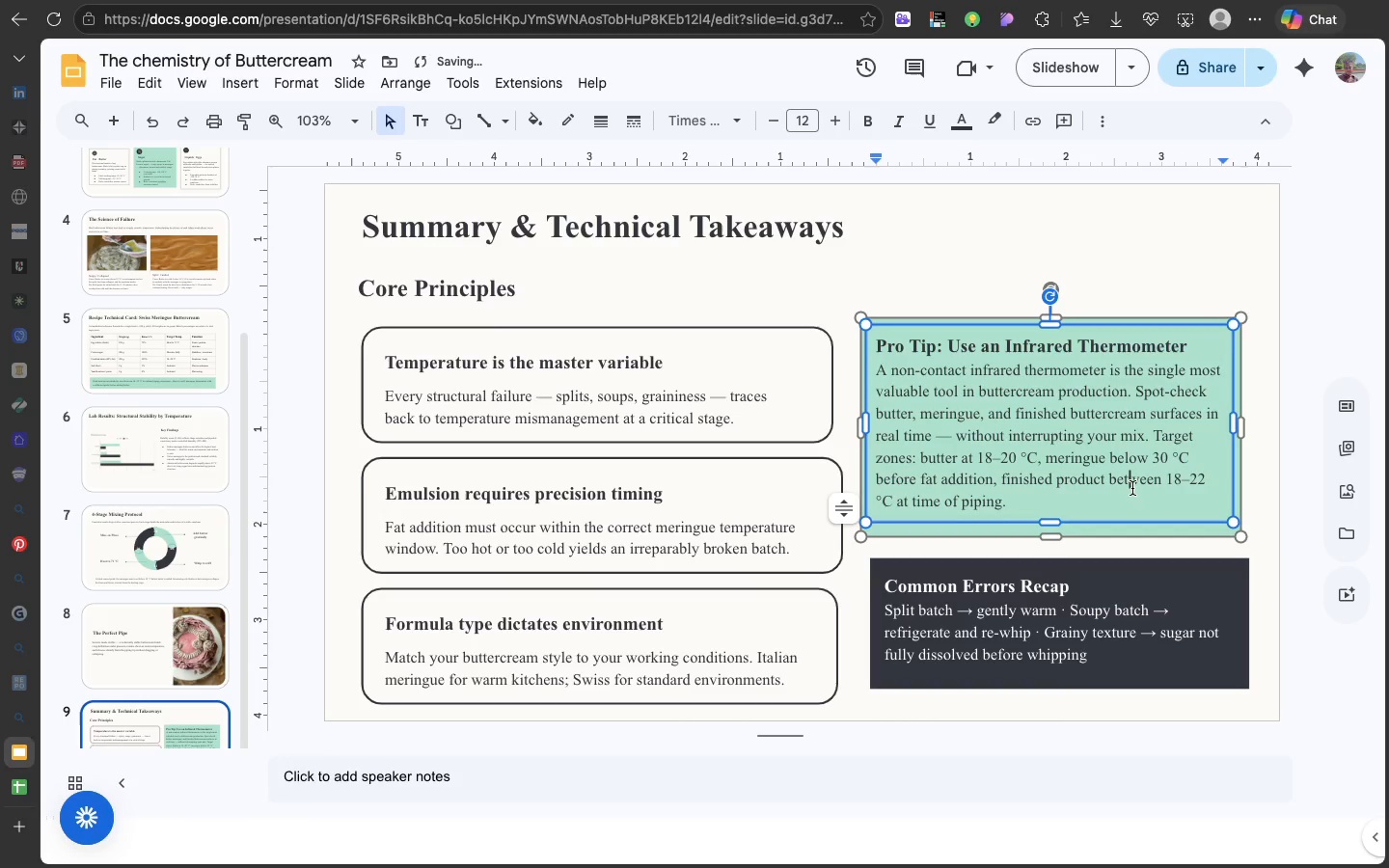 
left_click([1132, 488])
 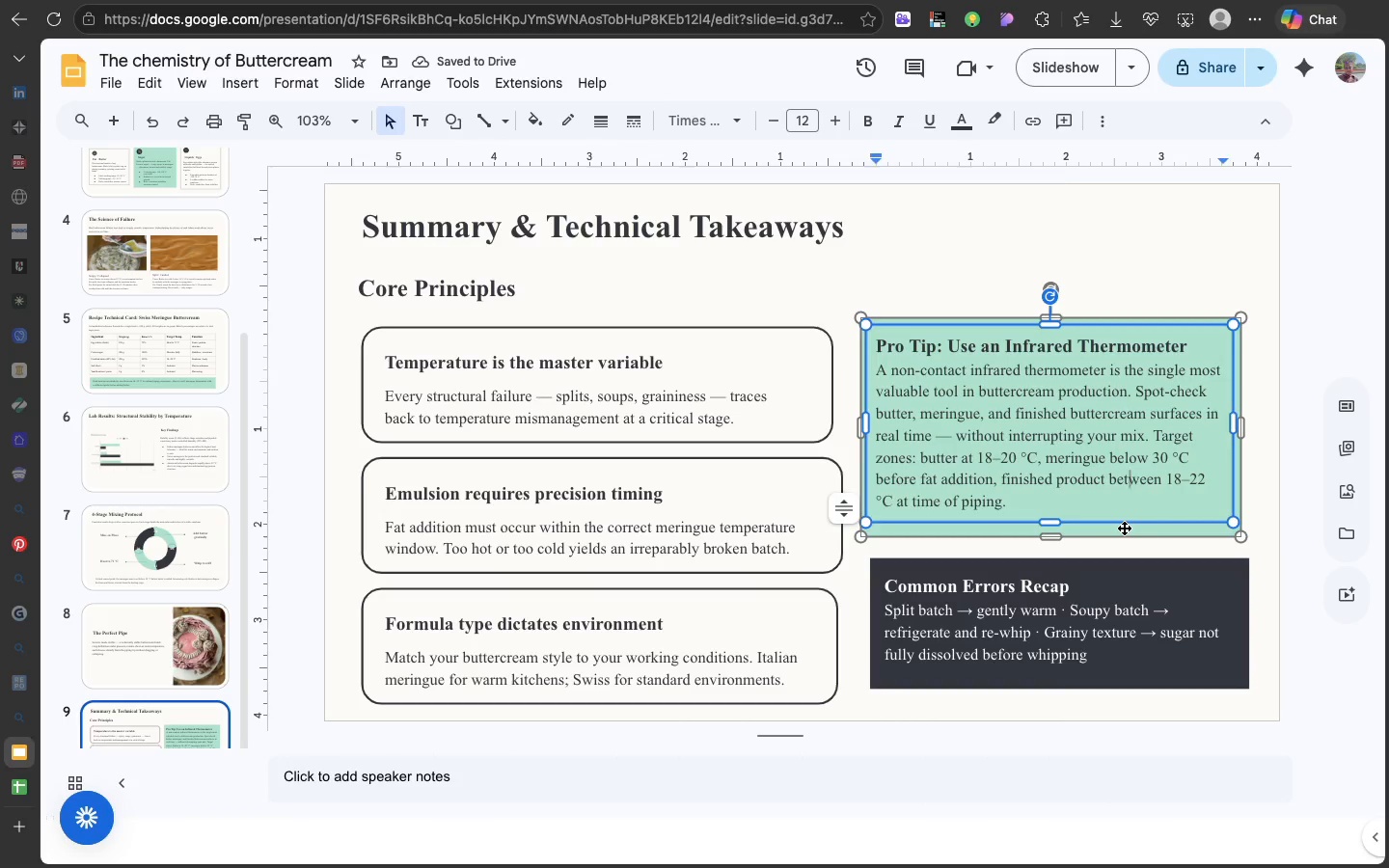 
left_click([1124, 528])
 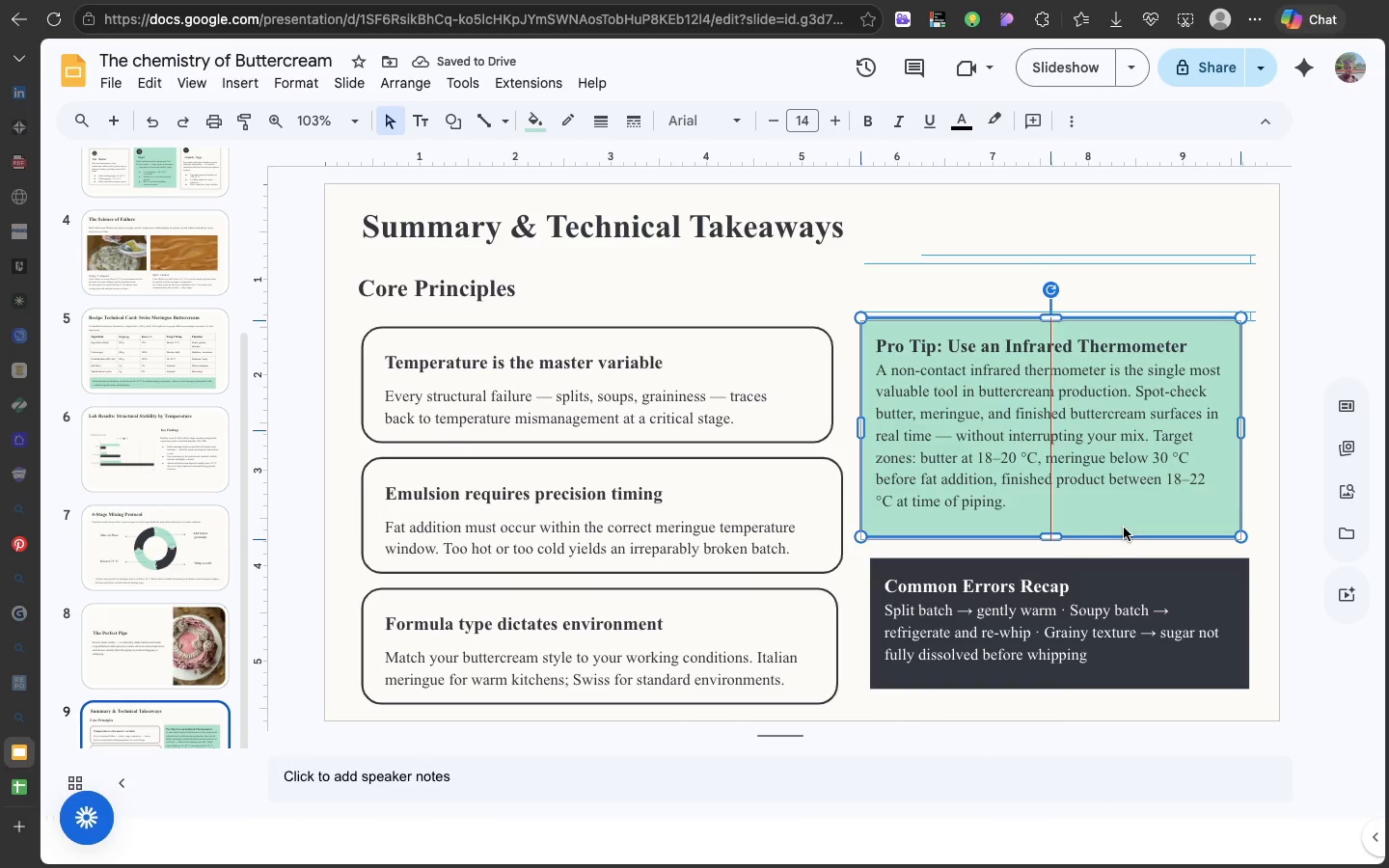 
left_click([1124, 528])
 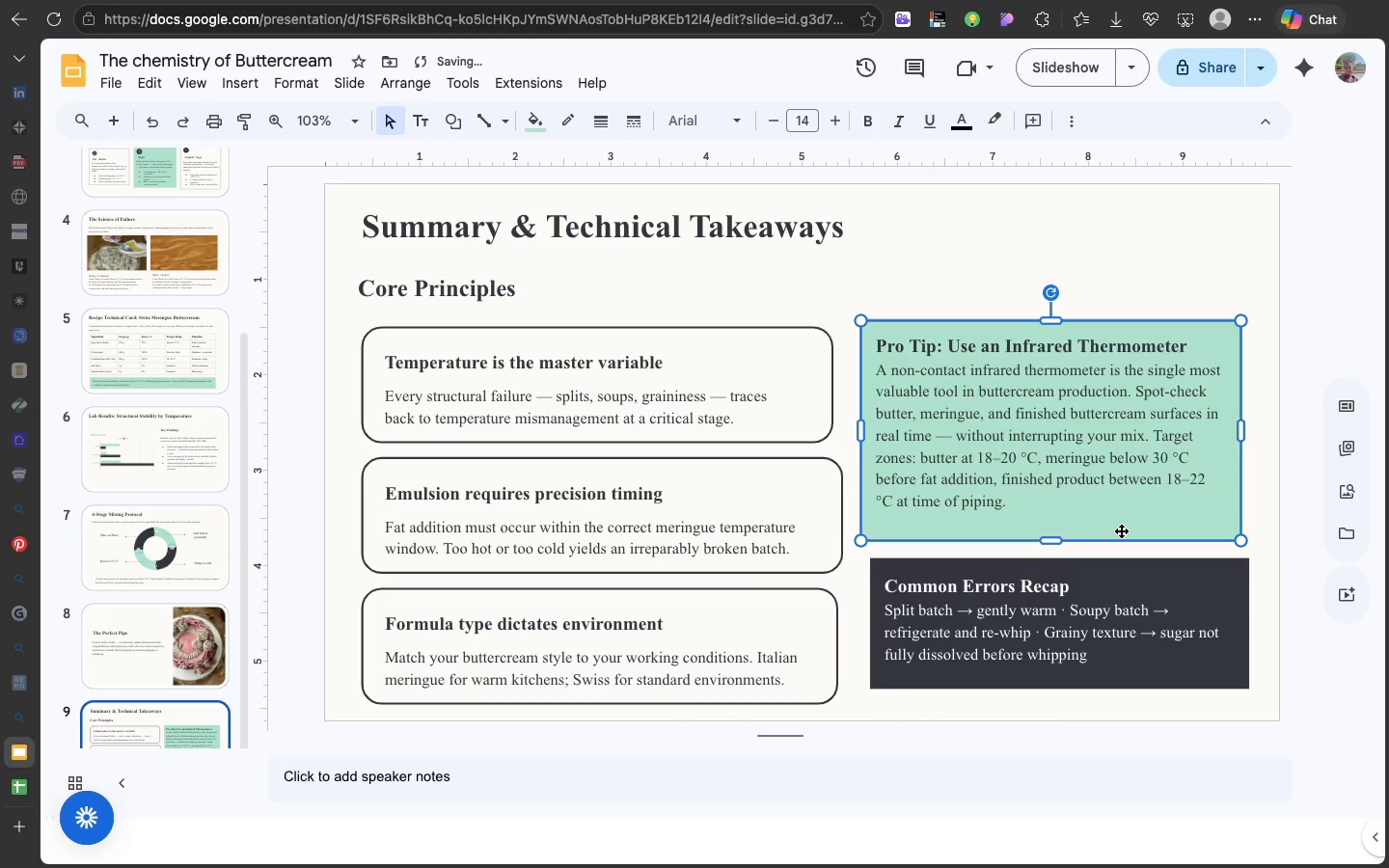 
key(Meta+Z)
 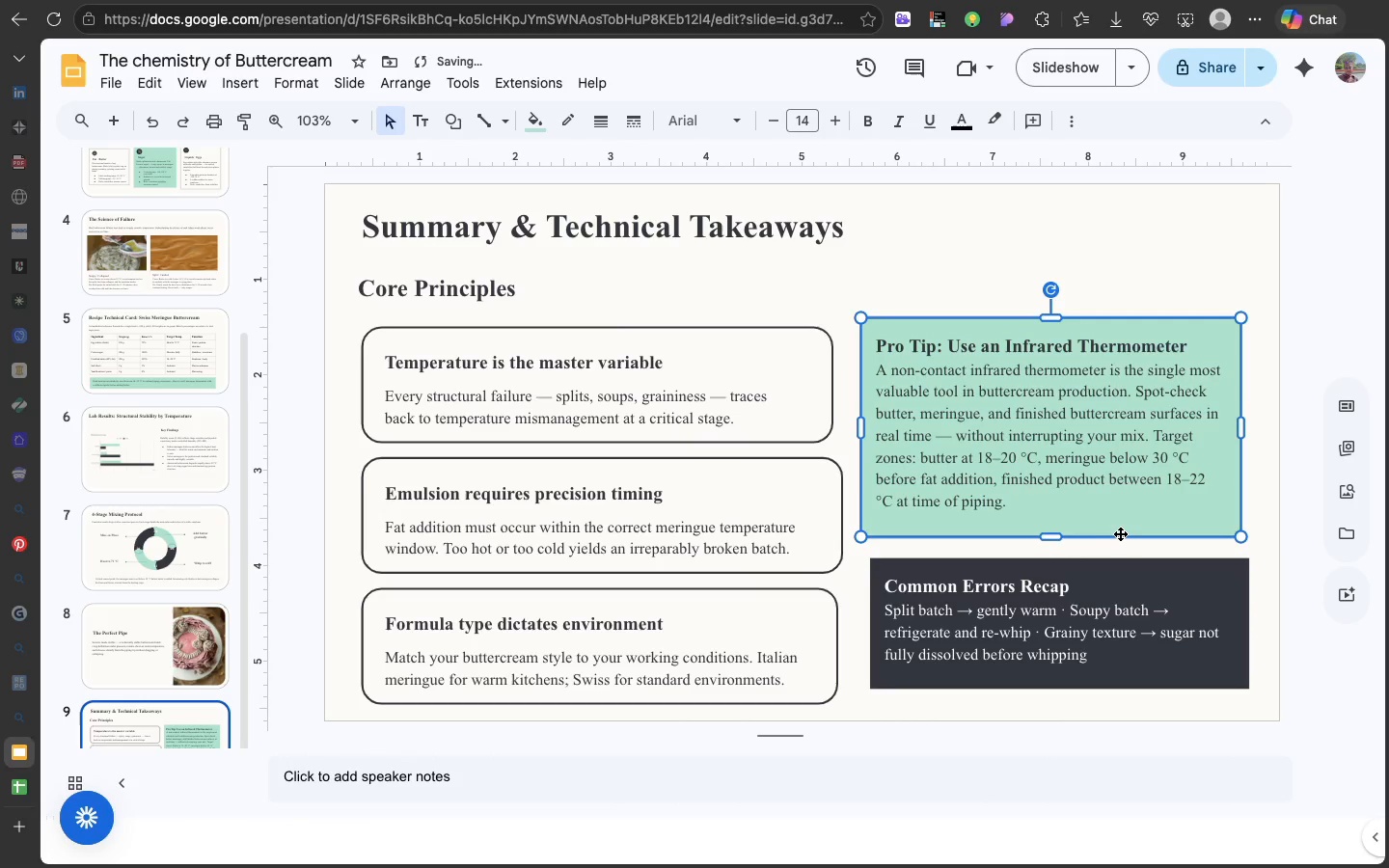 
left_click_drag(start_coordinate=[1120, 533], to_coordinate=[1130, 533])
 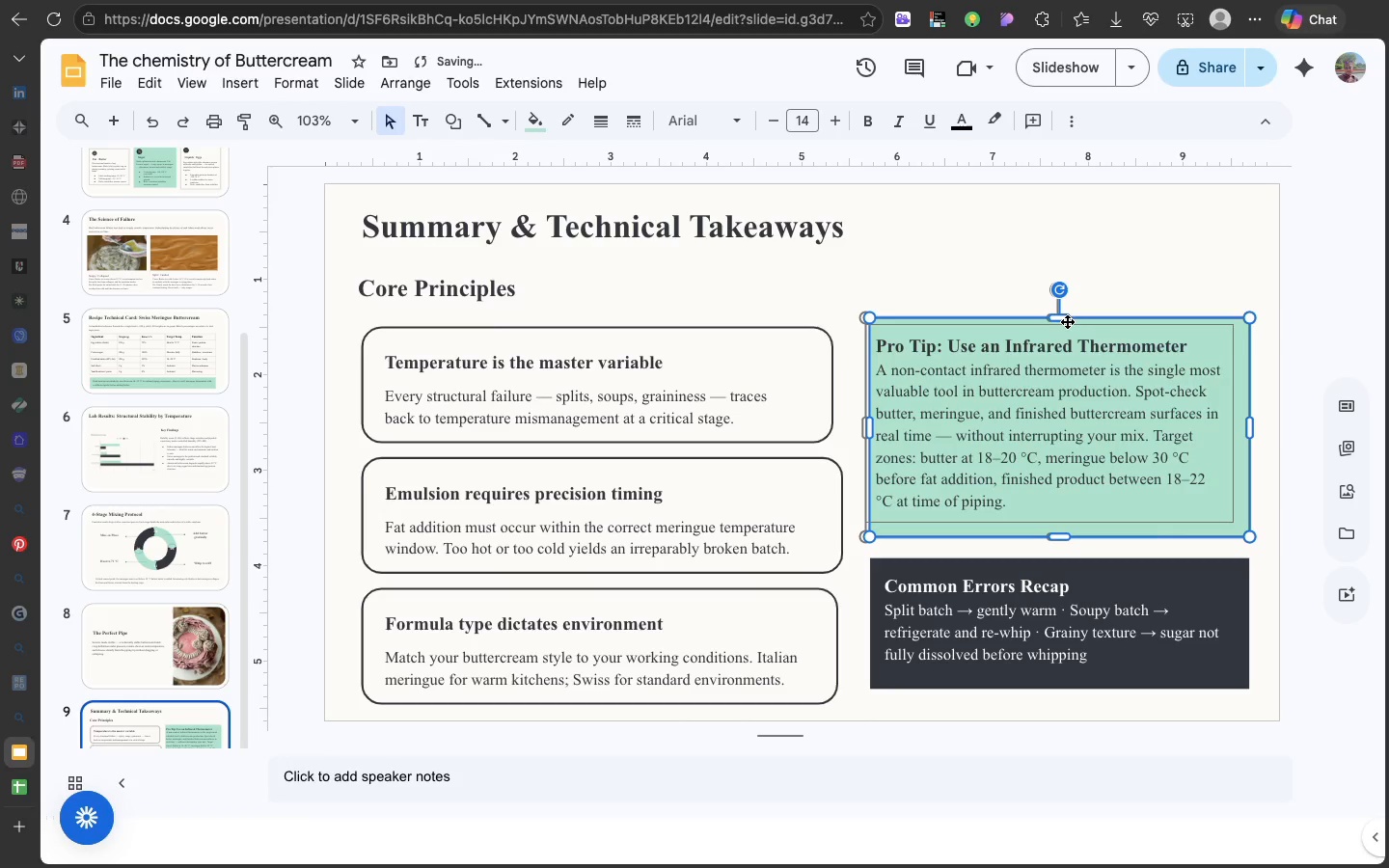 
key(Meta+Z)
 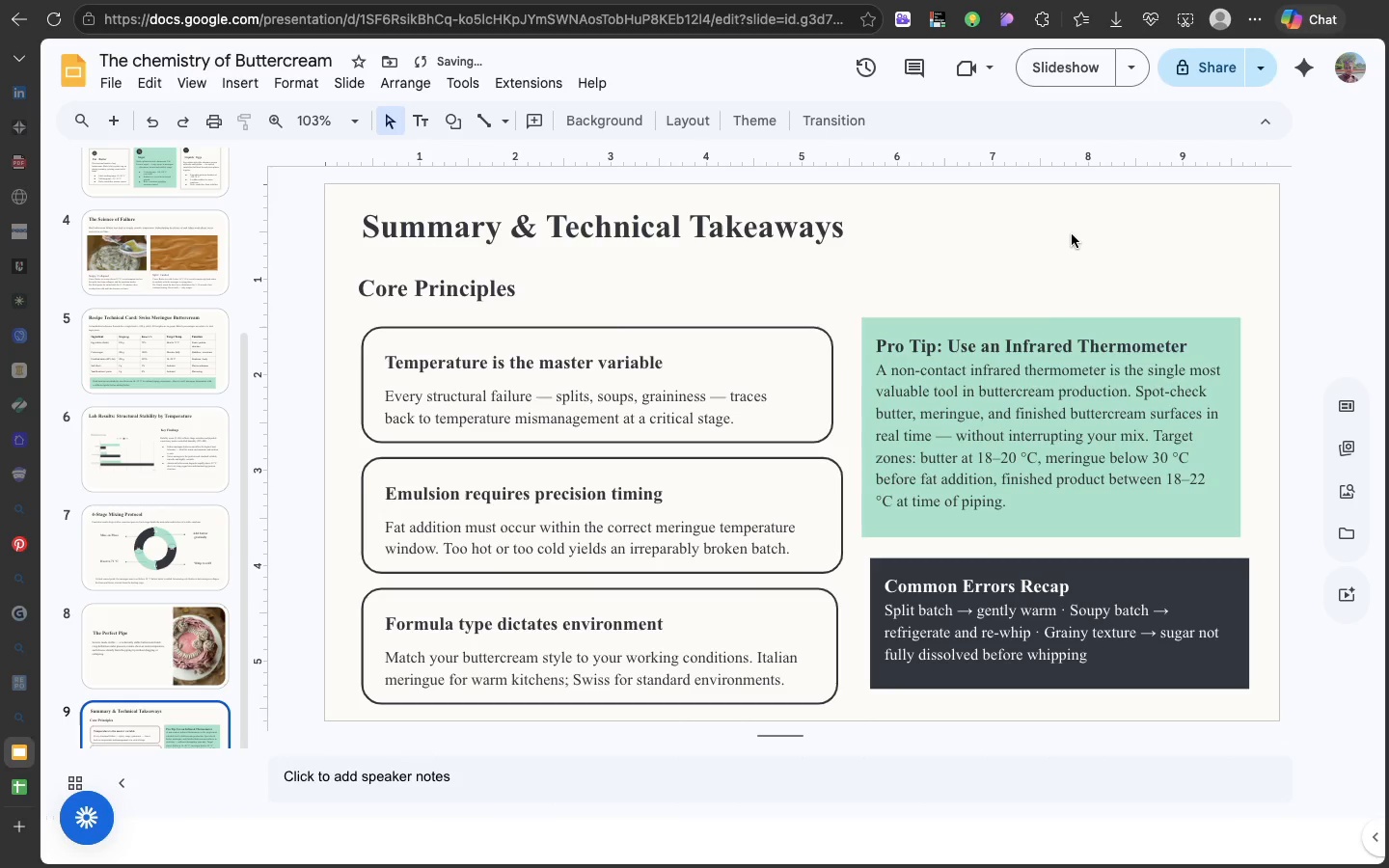 
left_click([1072, 234])
 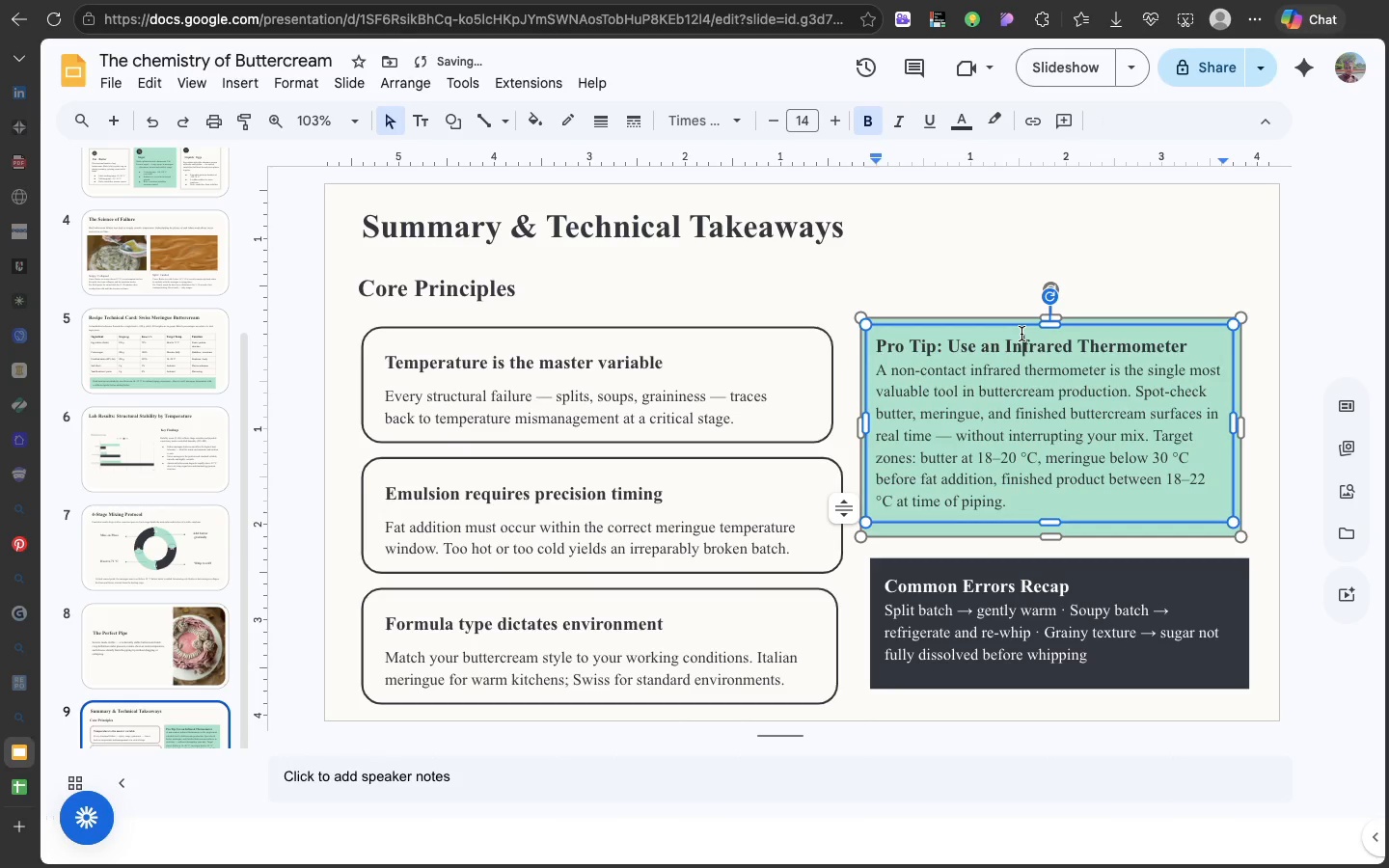 
left_click([1021, 334])
 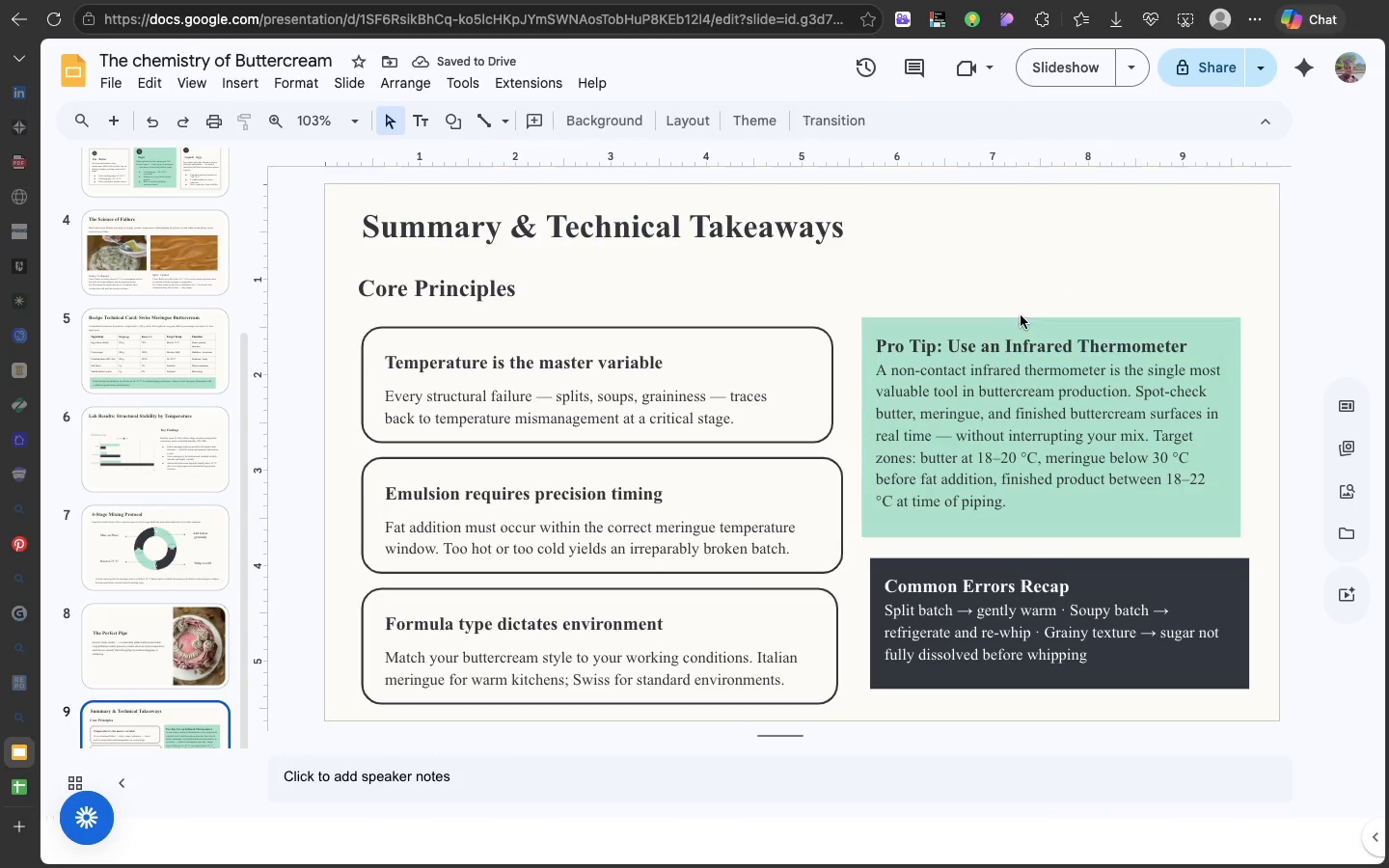 
left_click([1021, 315])
 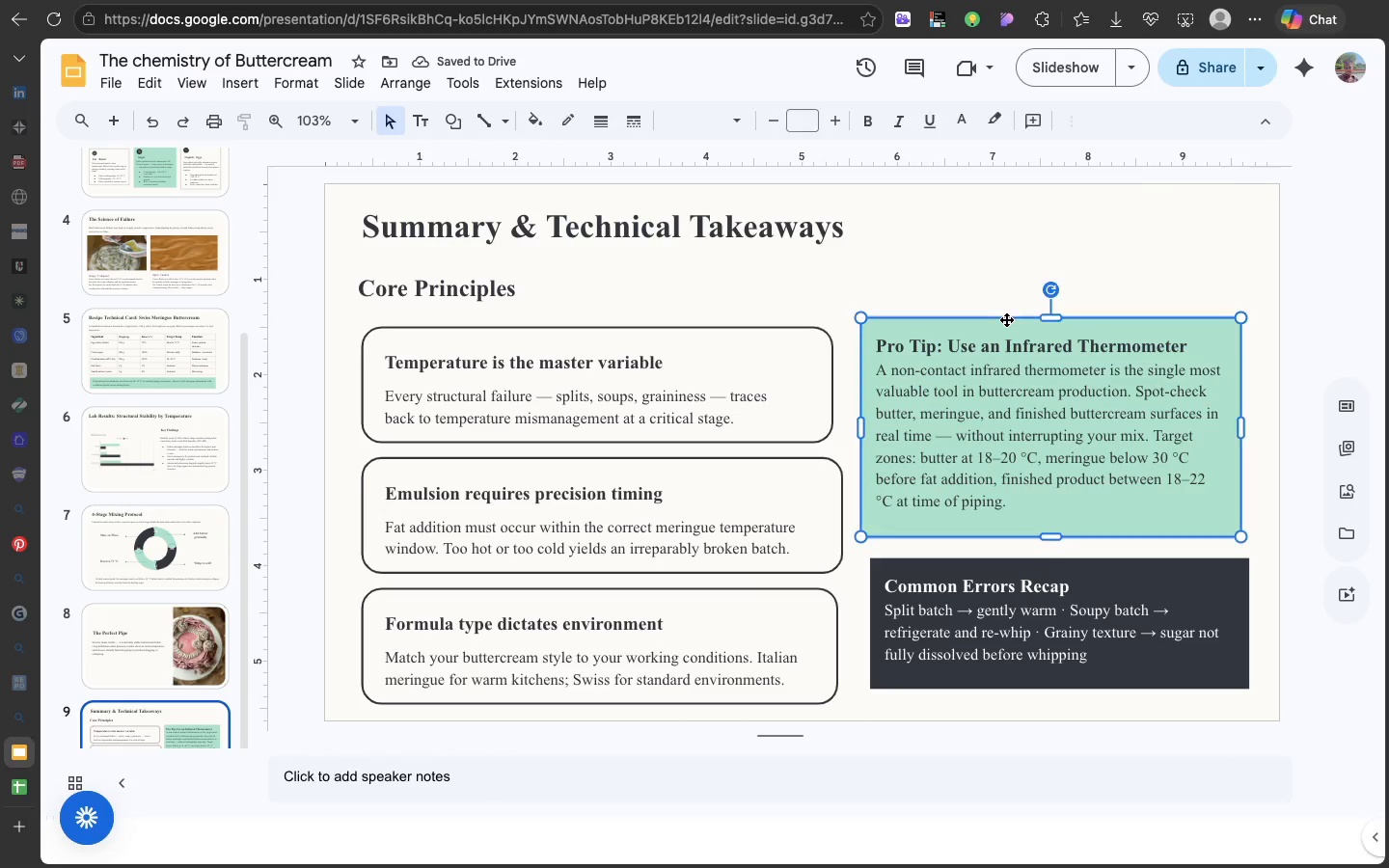 
left_click([1006, 319])
 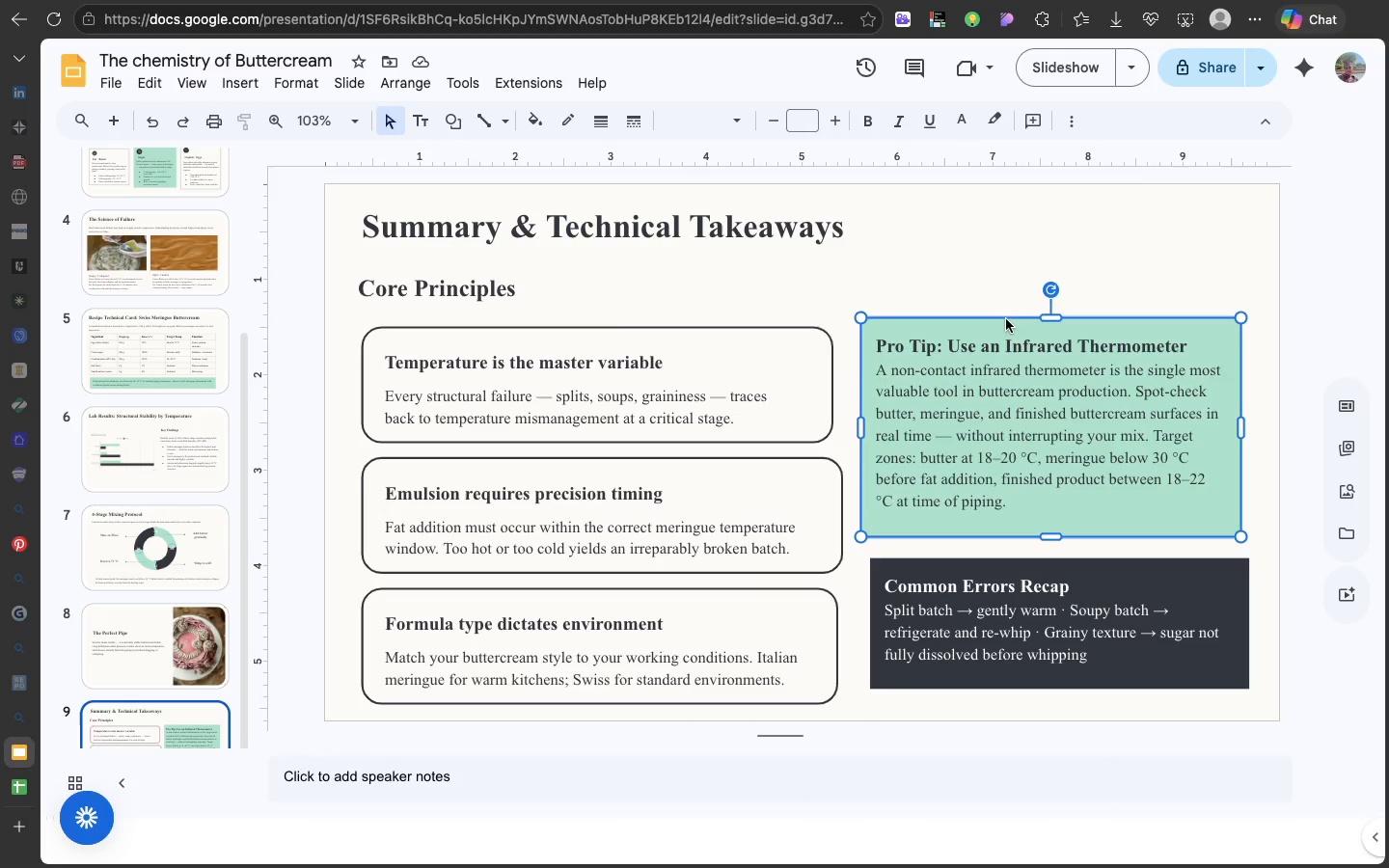 
left_click([1006, 319])
 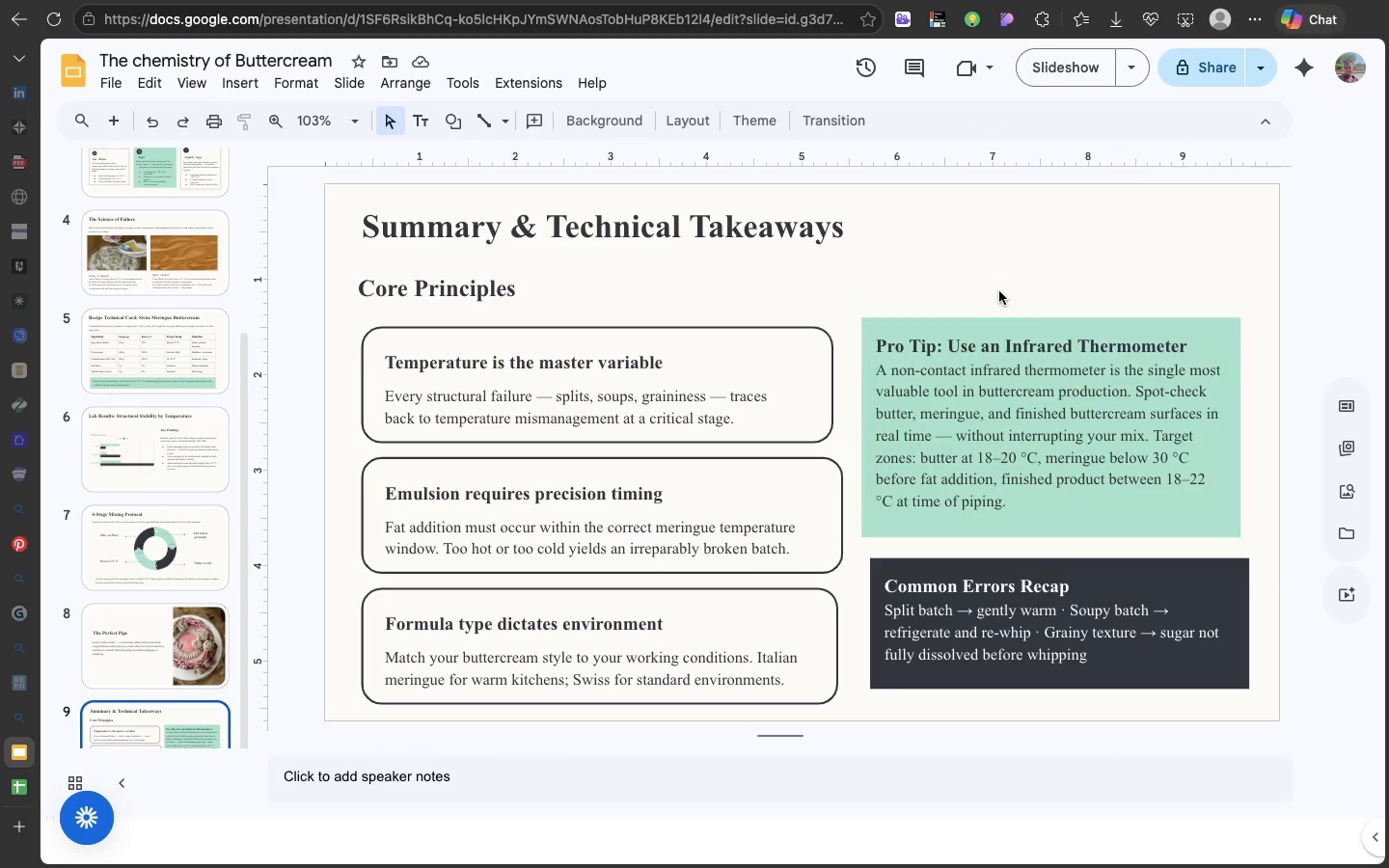 
left_click([999, 291])
 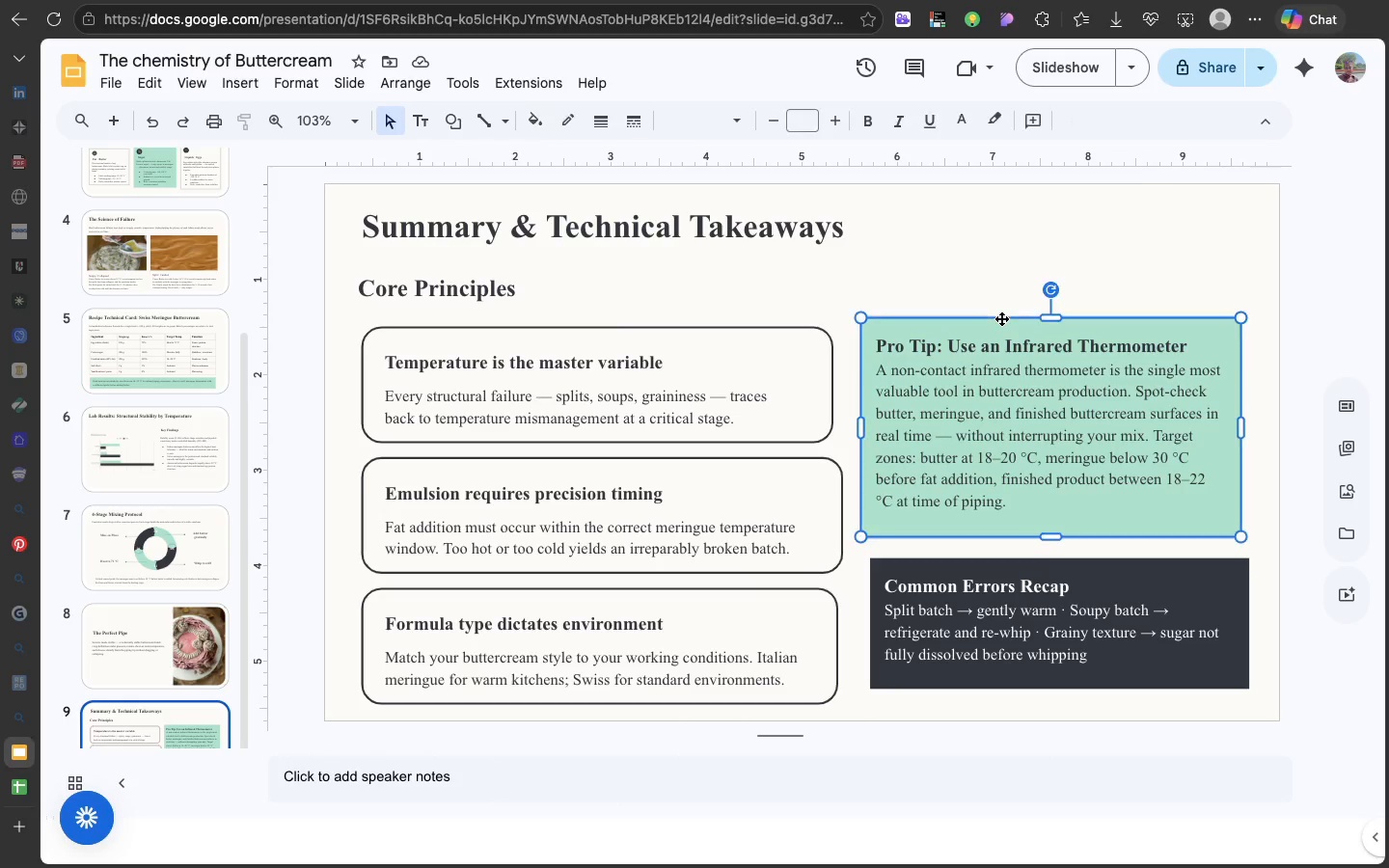 
left_click([1001, 318])
 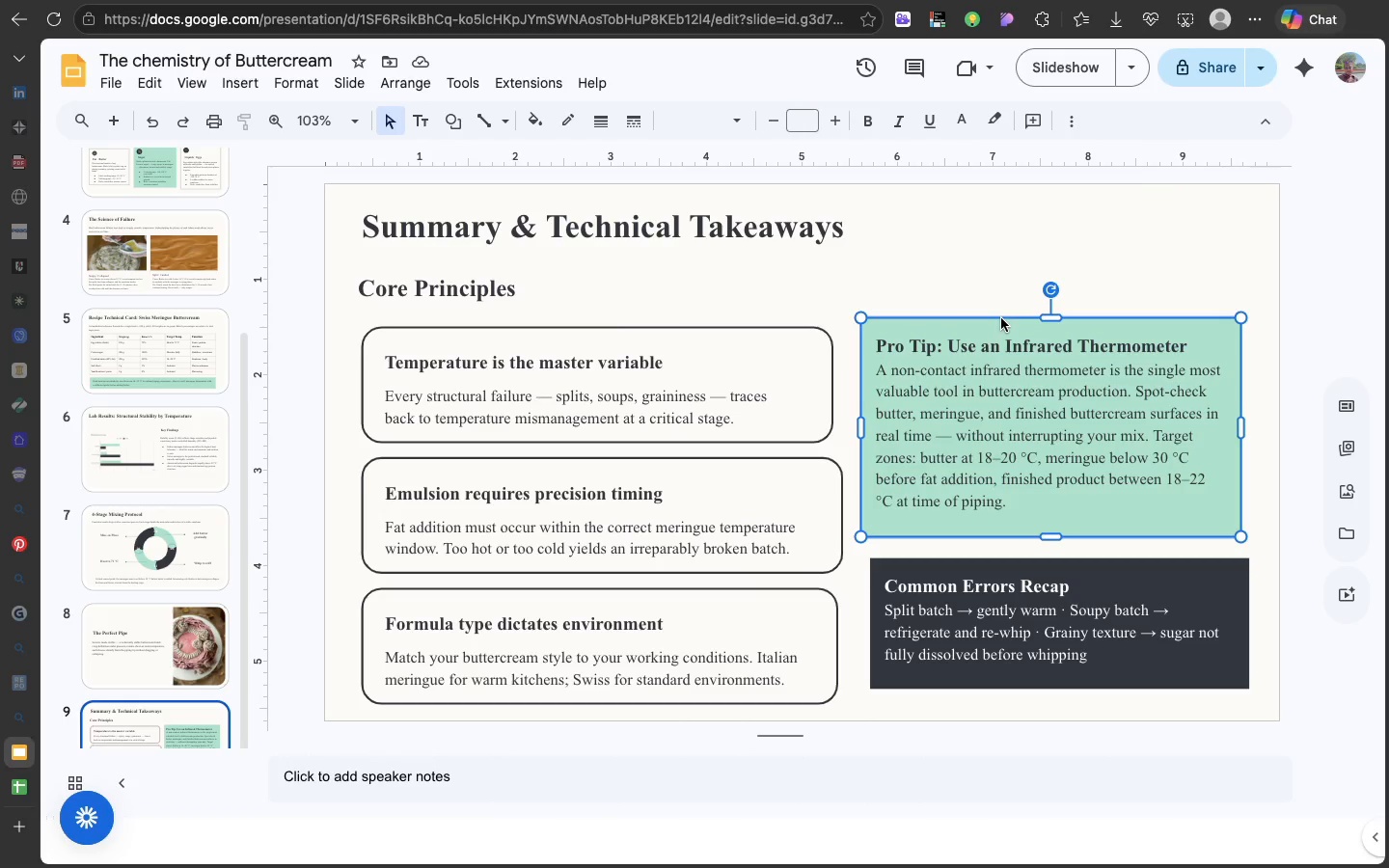 
left_click_drag(start_coordinate=[1001, 318], to_coordinate=[1012, 325])
 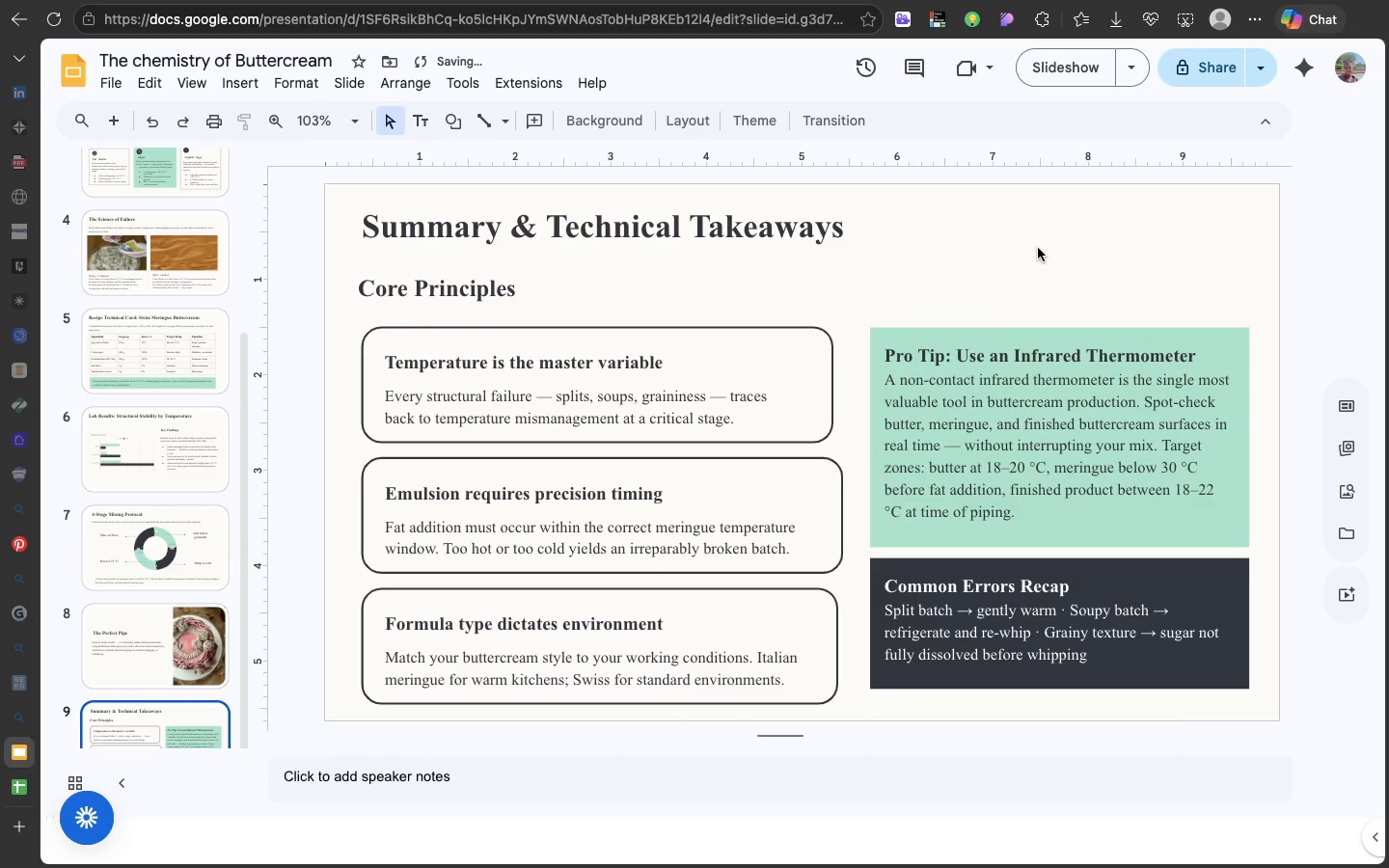 
left_click([1038, 248])
 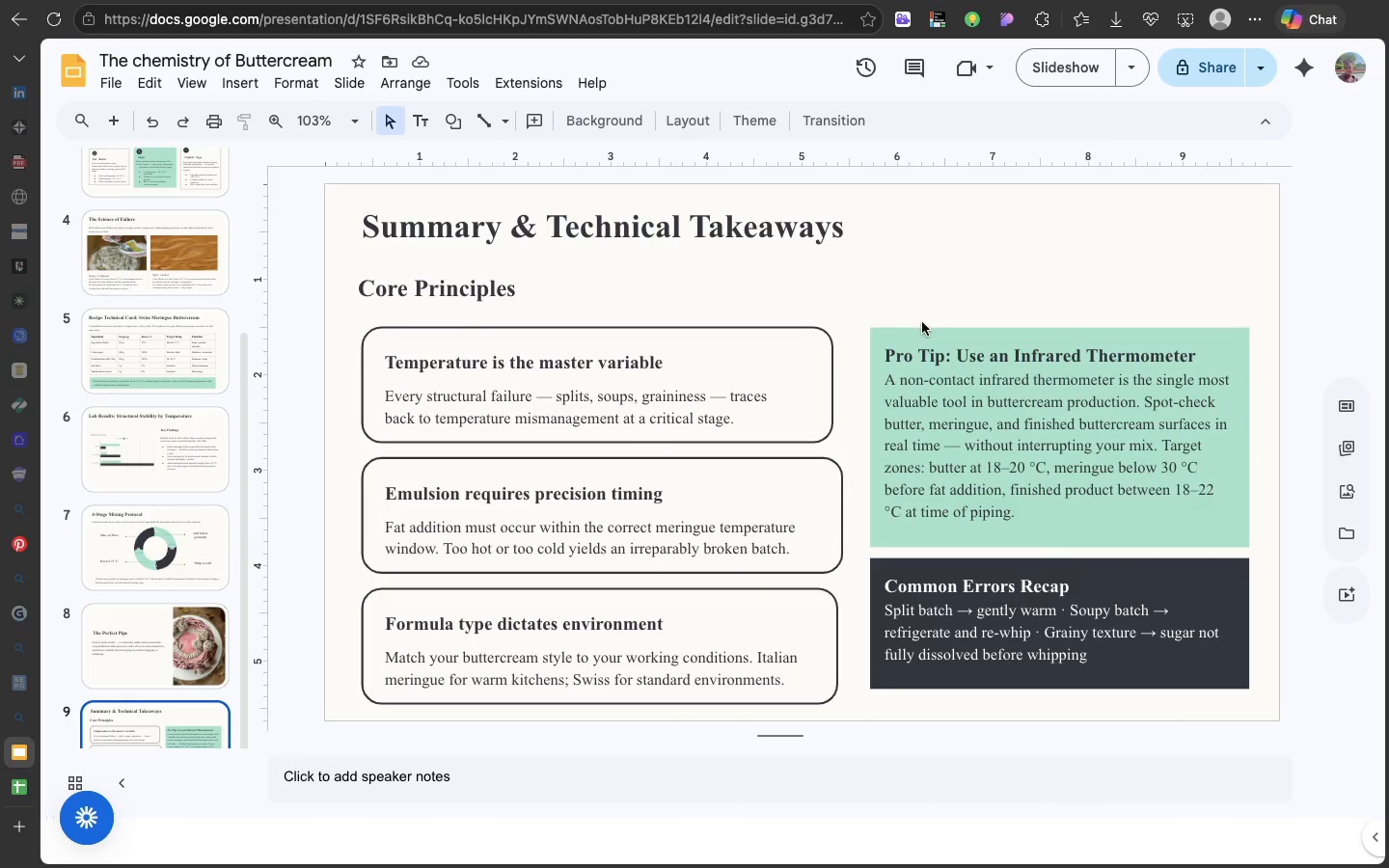 
wait(6.35)
 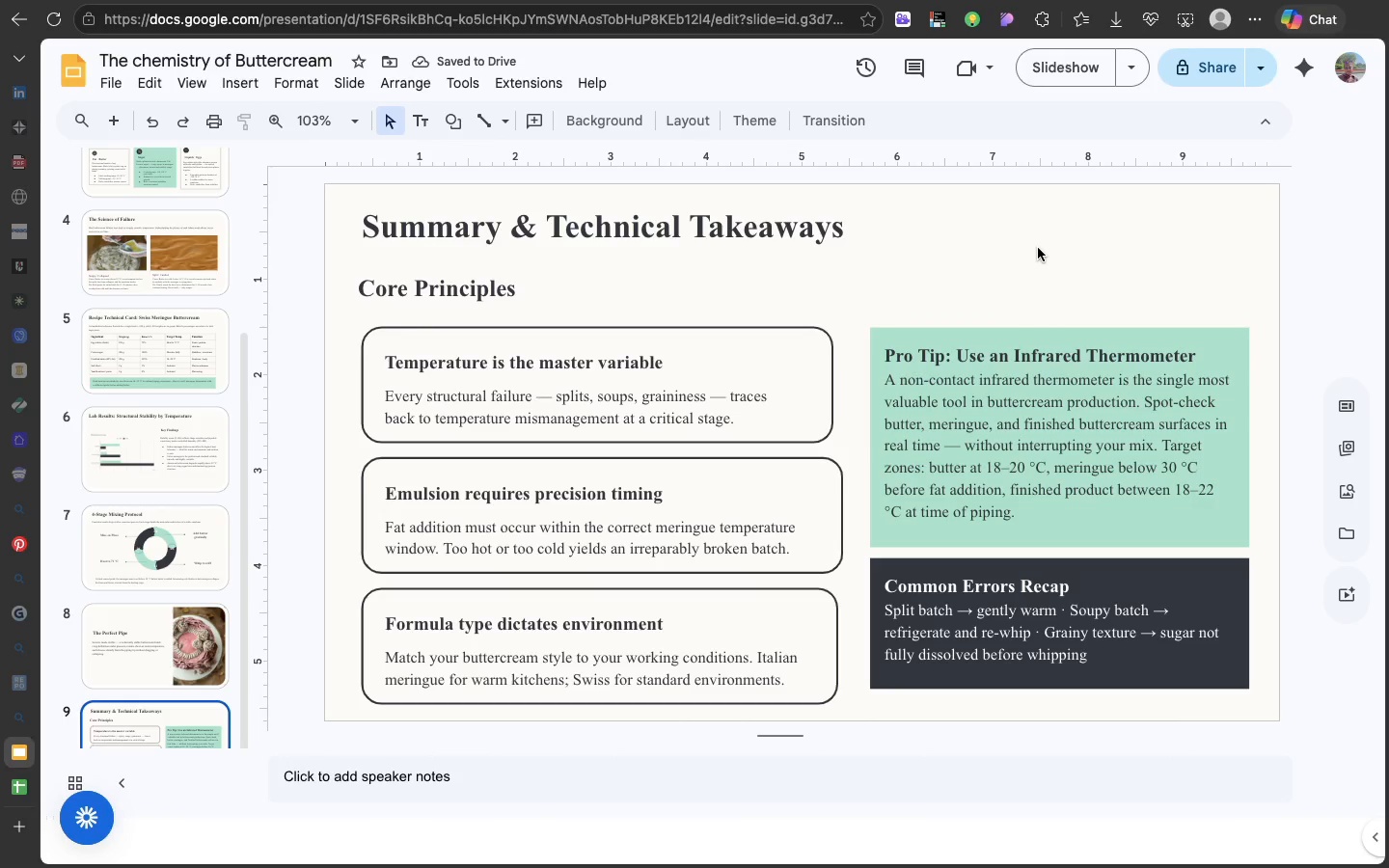 
left_click([1224, 251])
 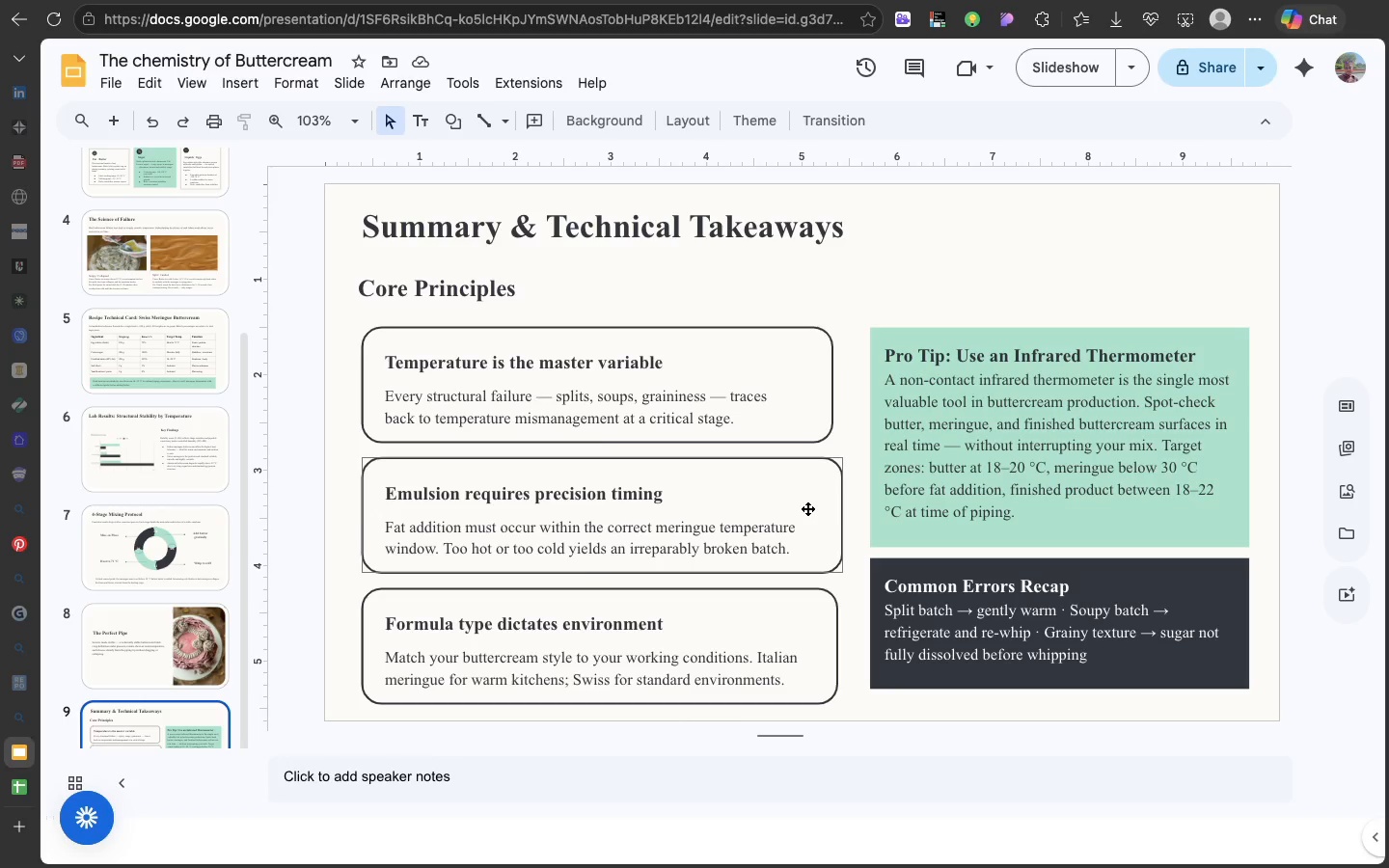 
left_click([807, 508])
 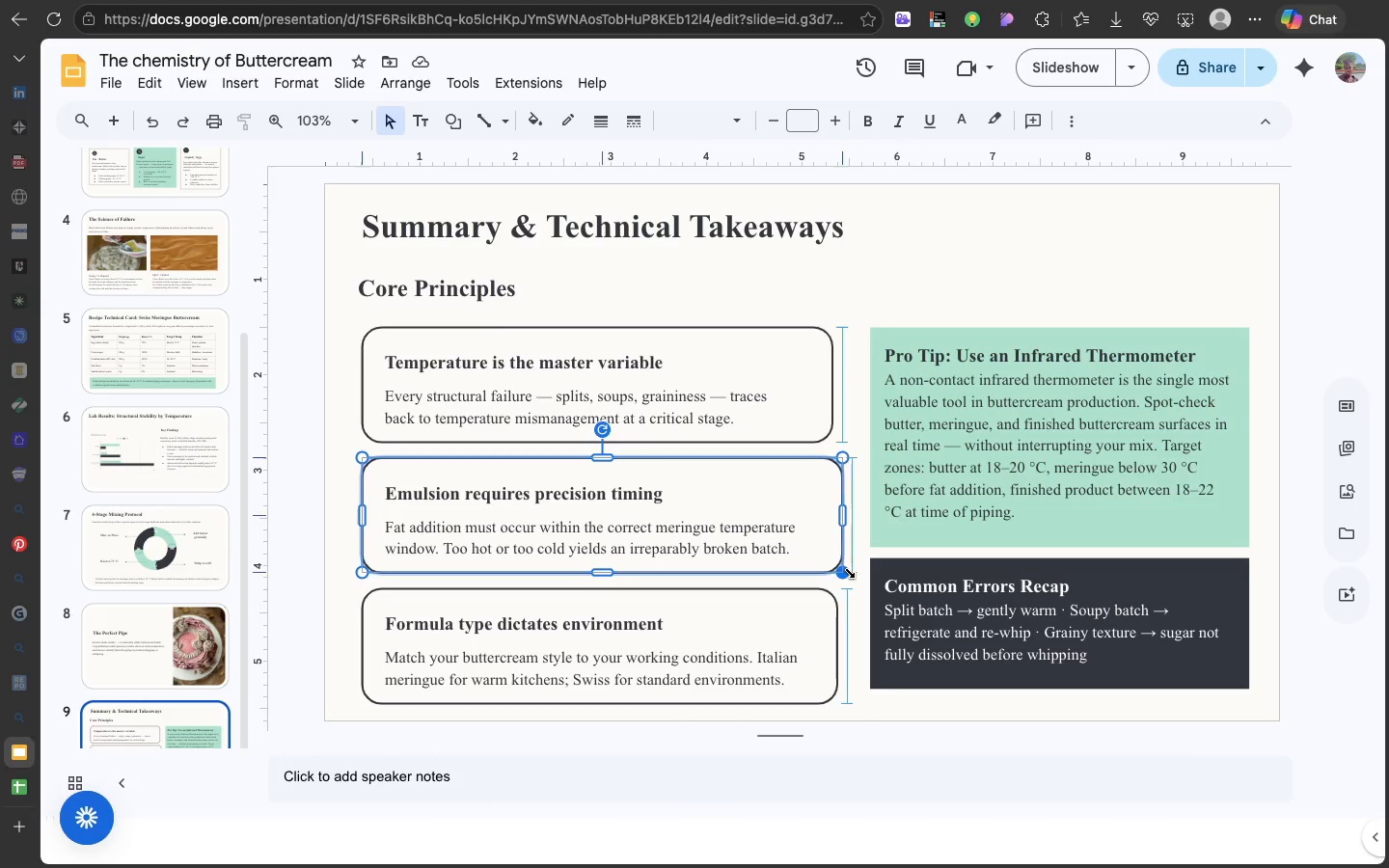 
wait(8.59)
 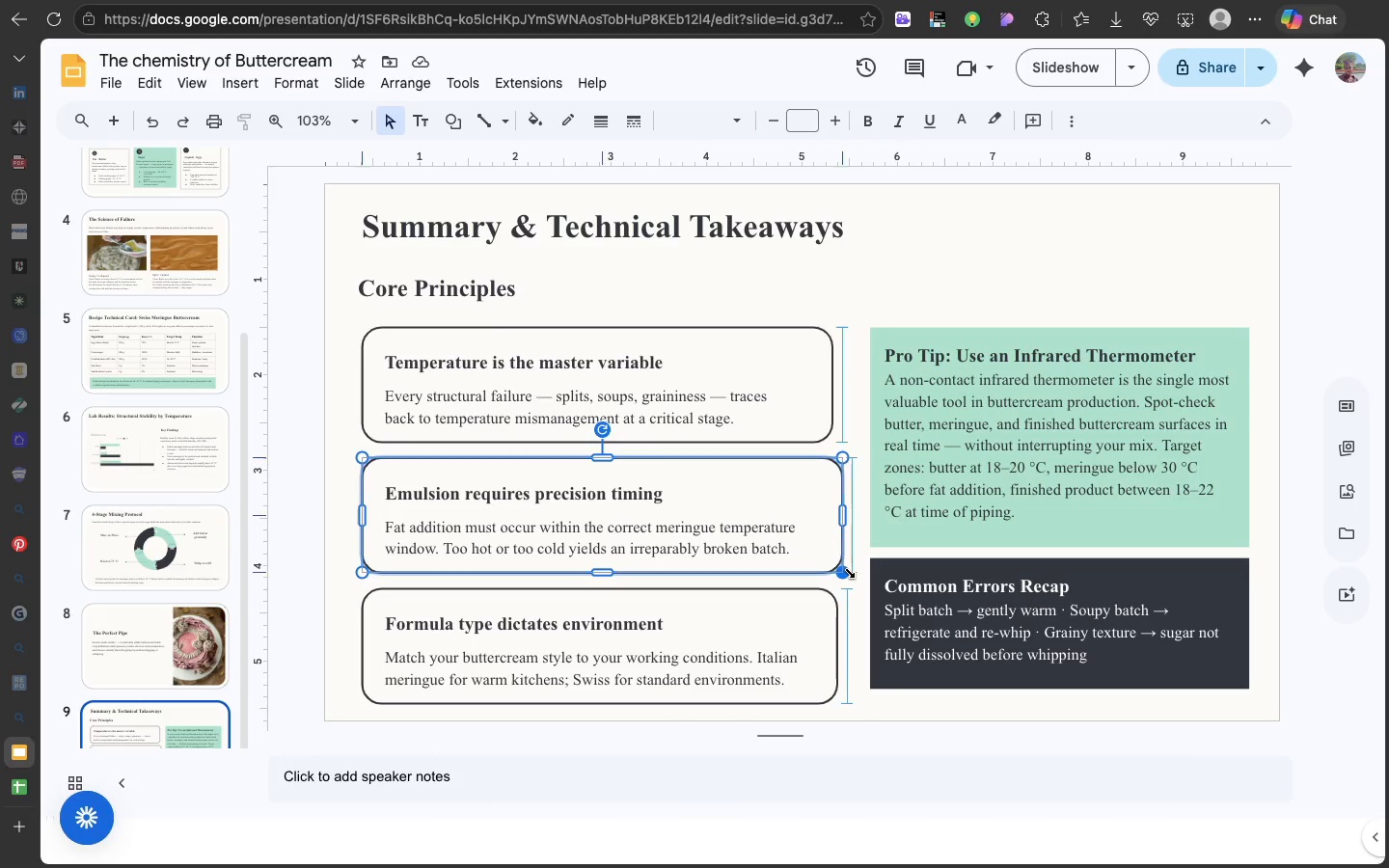 
double_click([831, 493])
 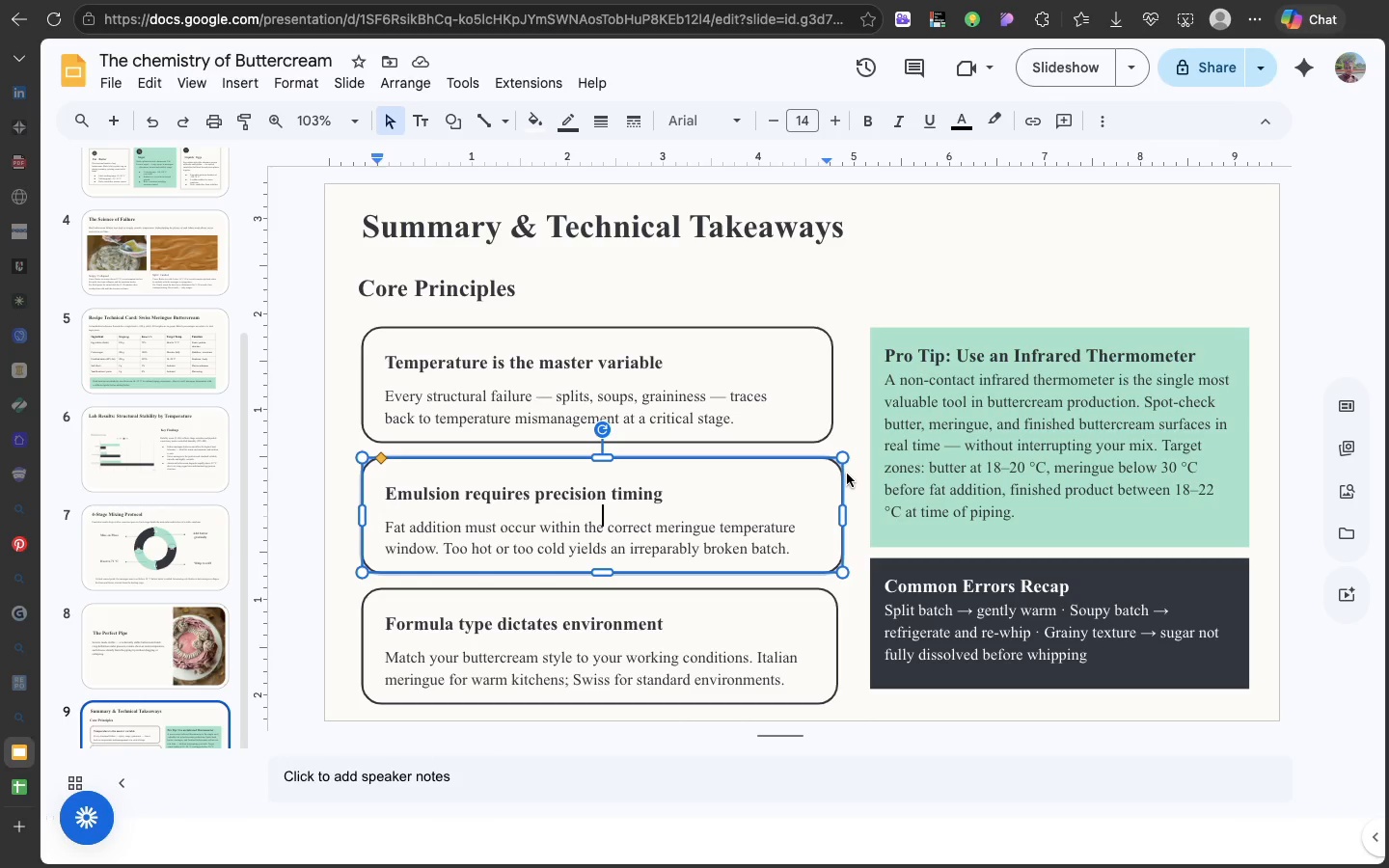 
key(Backspace)
 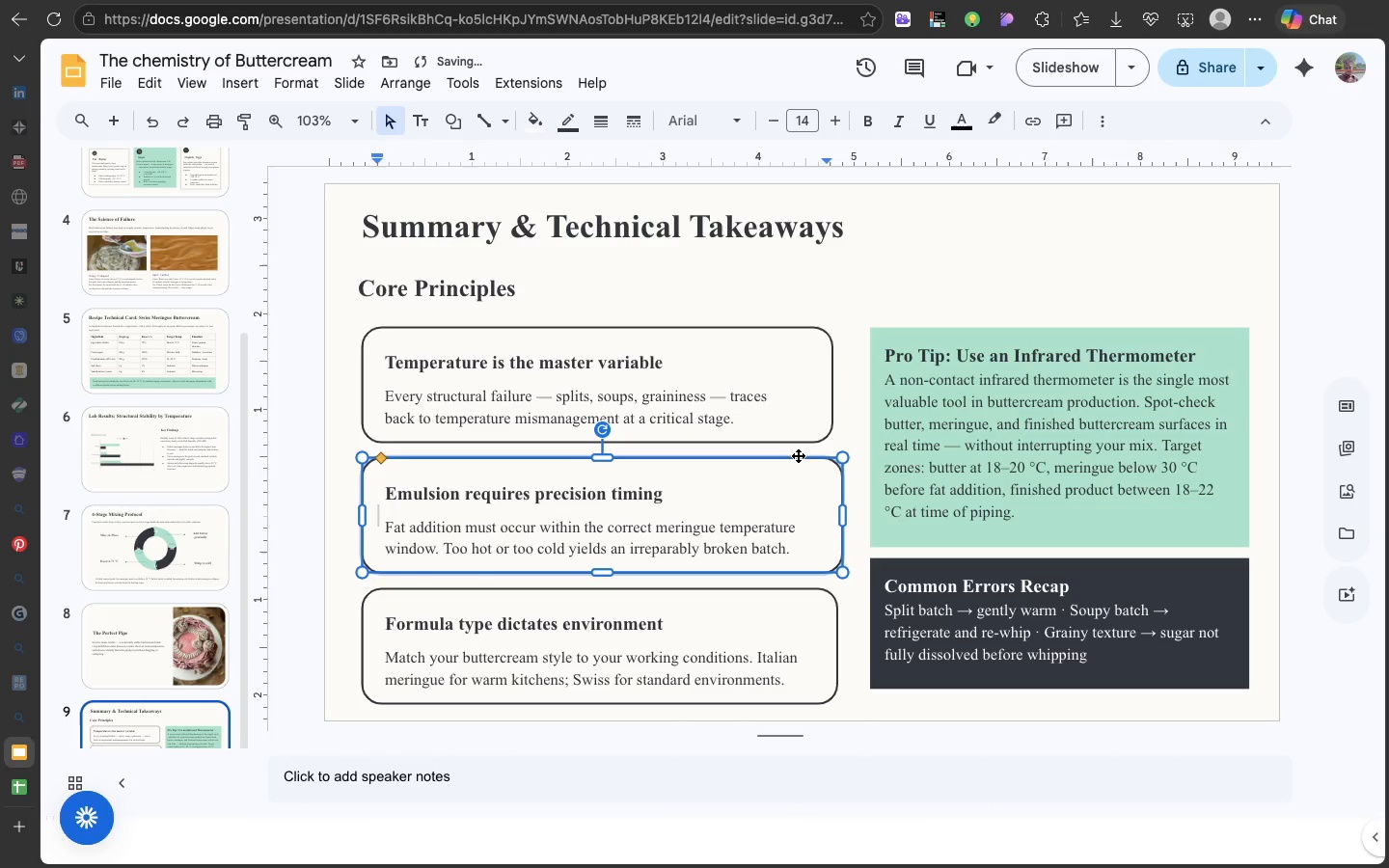 
left_click([798, 455])
 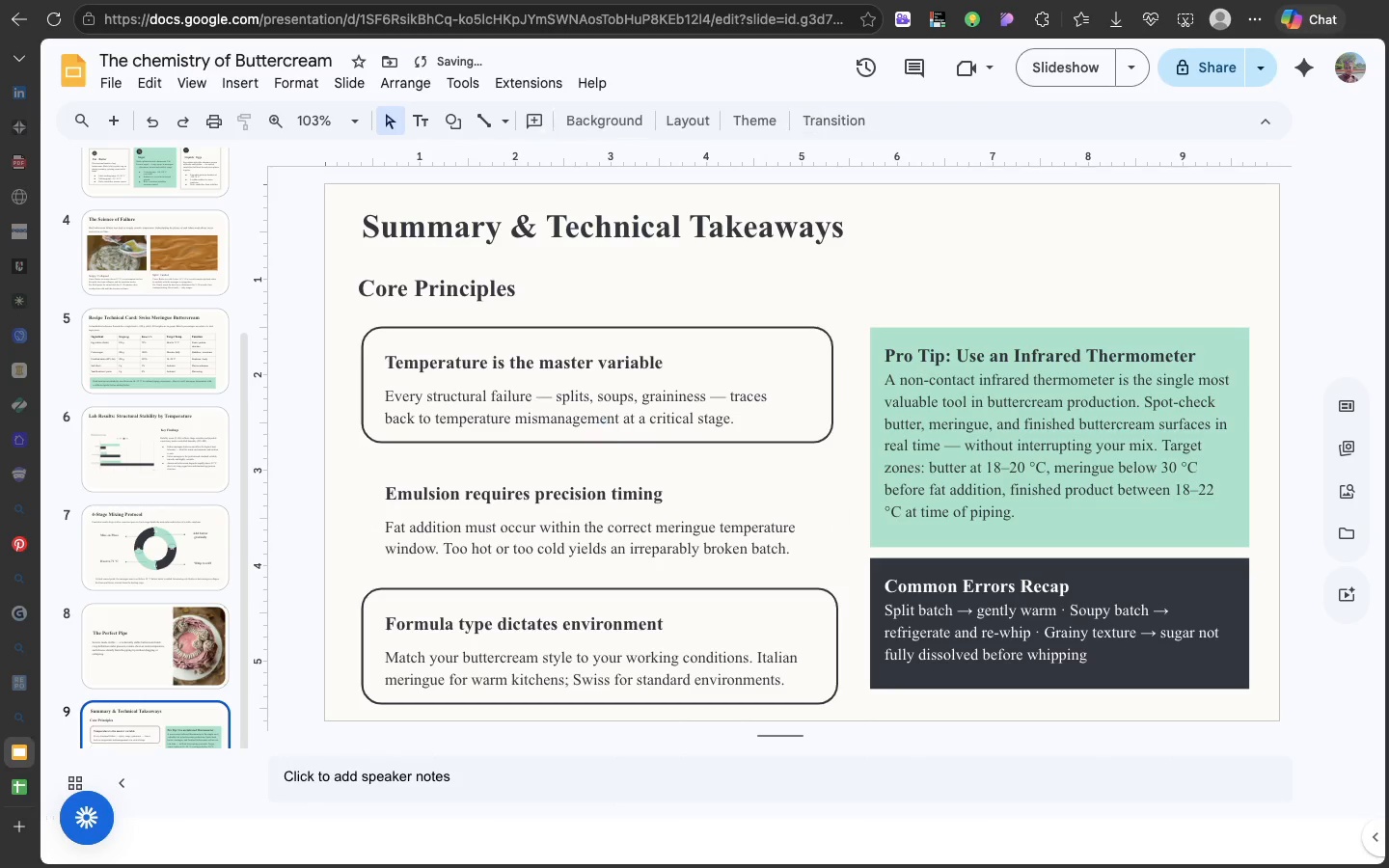 
key(Backspace)
 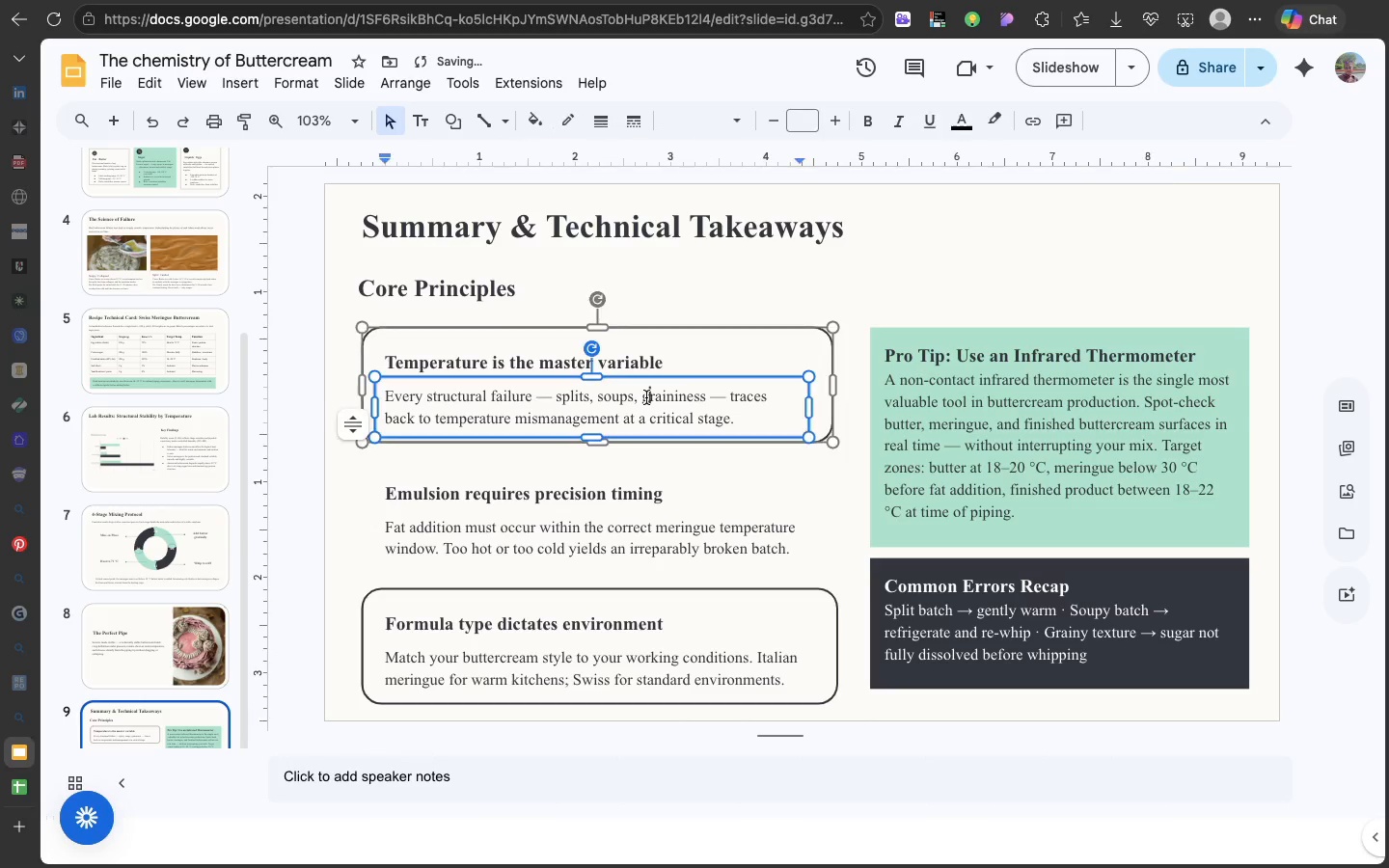 
left_click([646, 397])
 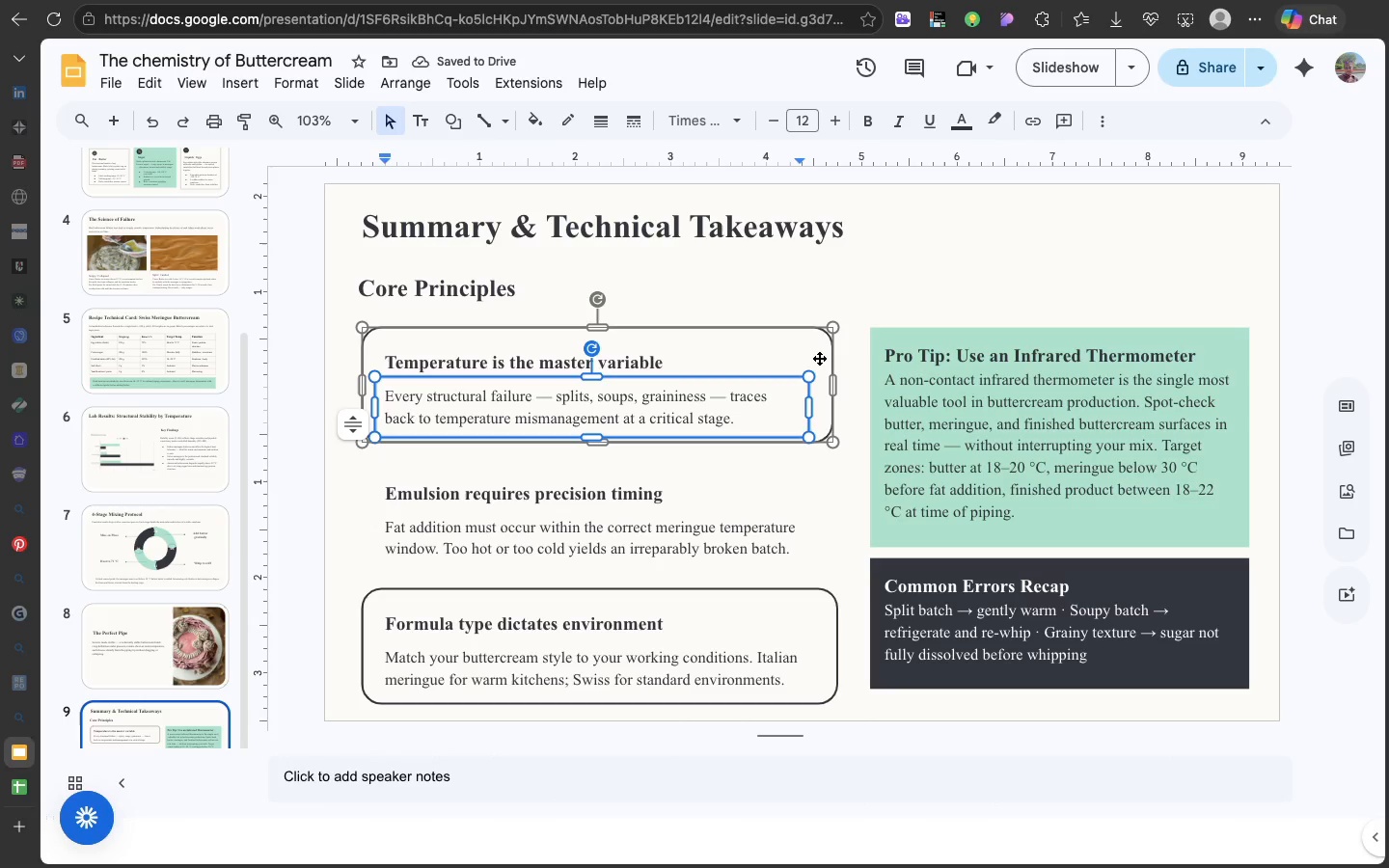 
left_click([819, 358])
 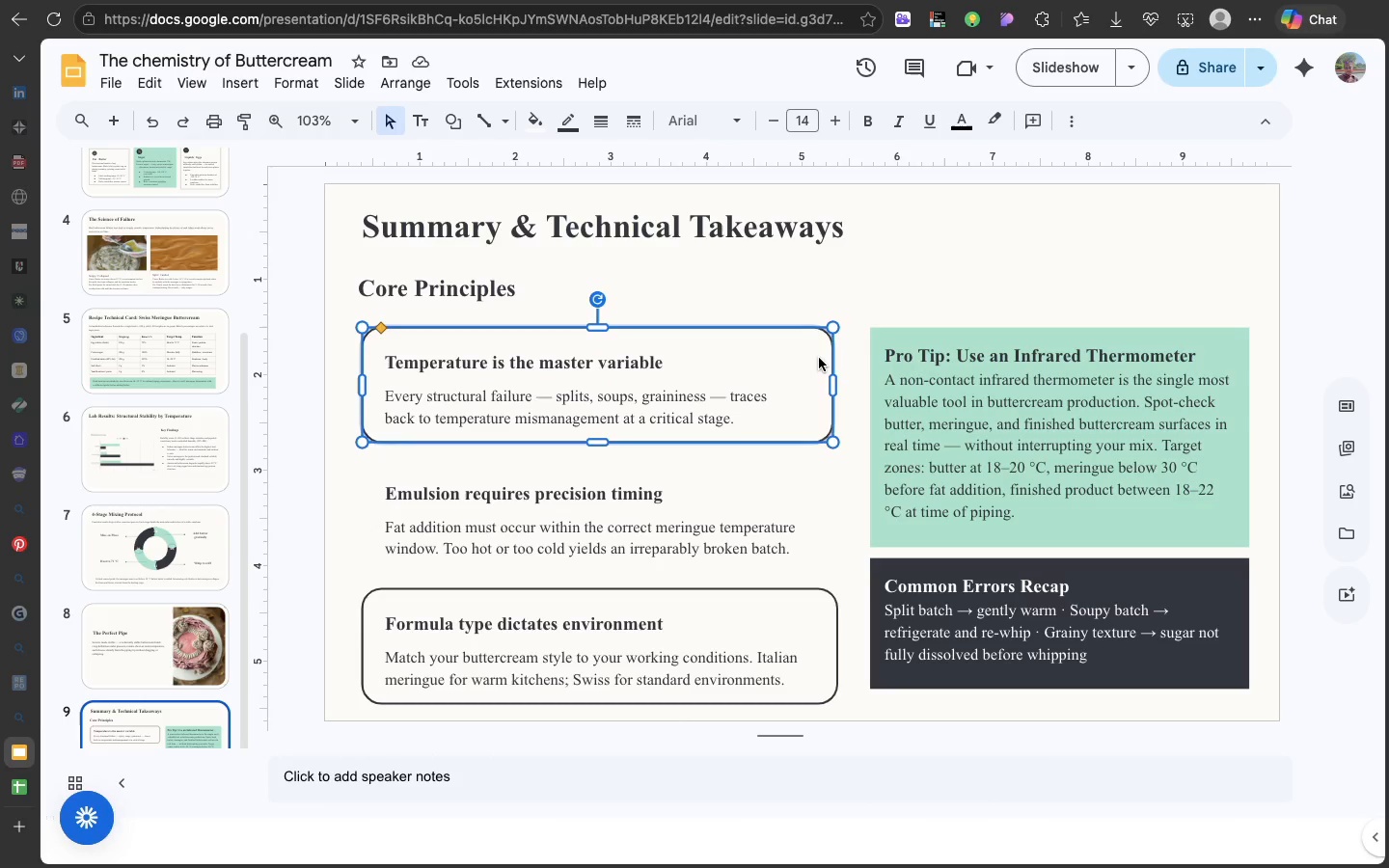 
key(Backspace)
 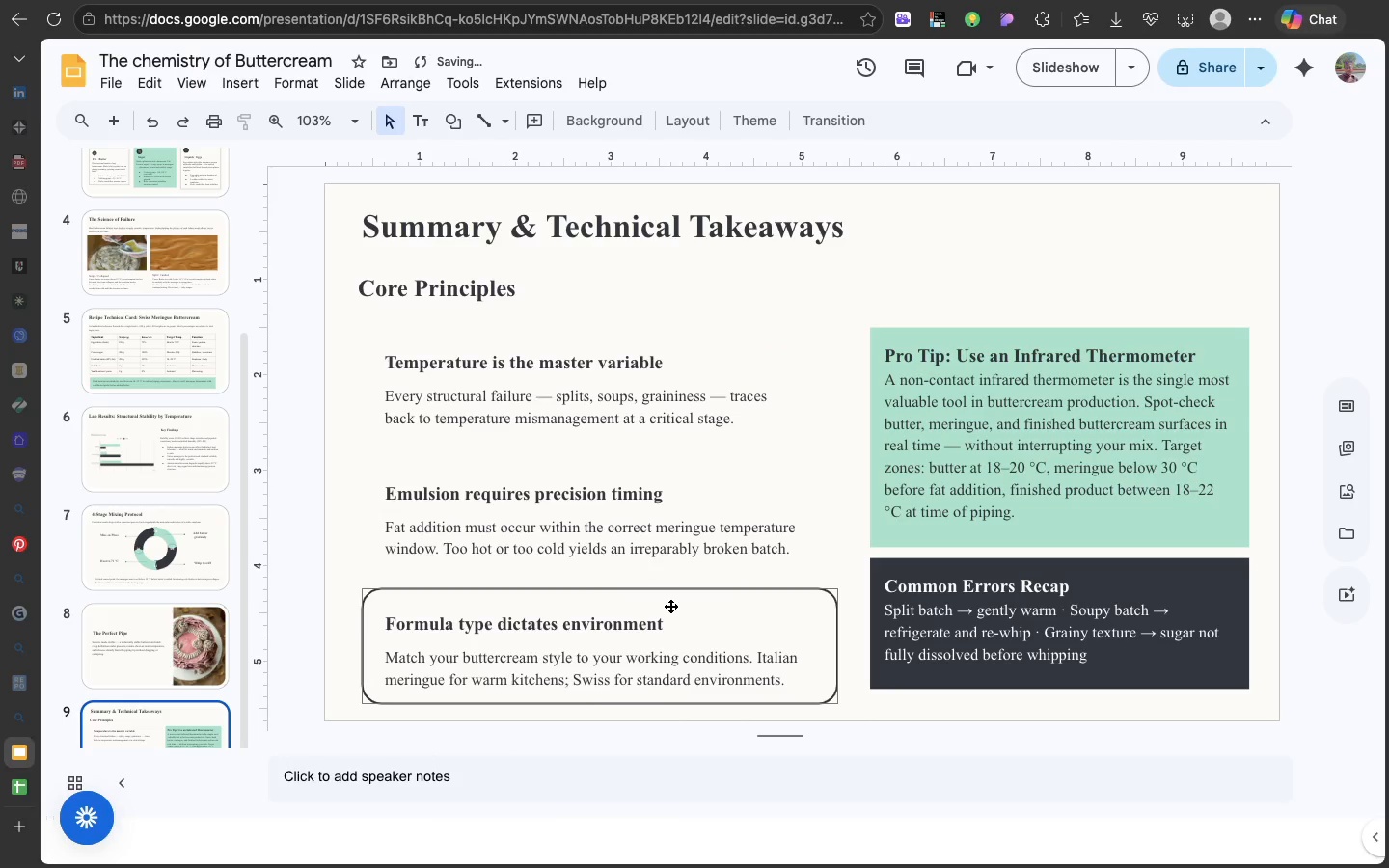 
left_click([670, 606])
 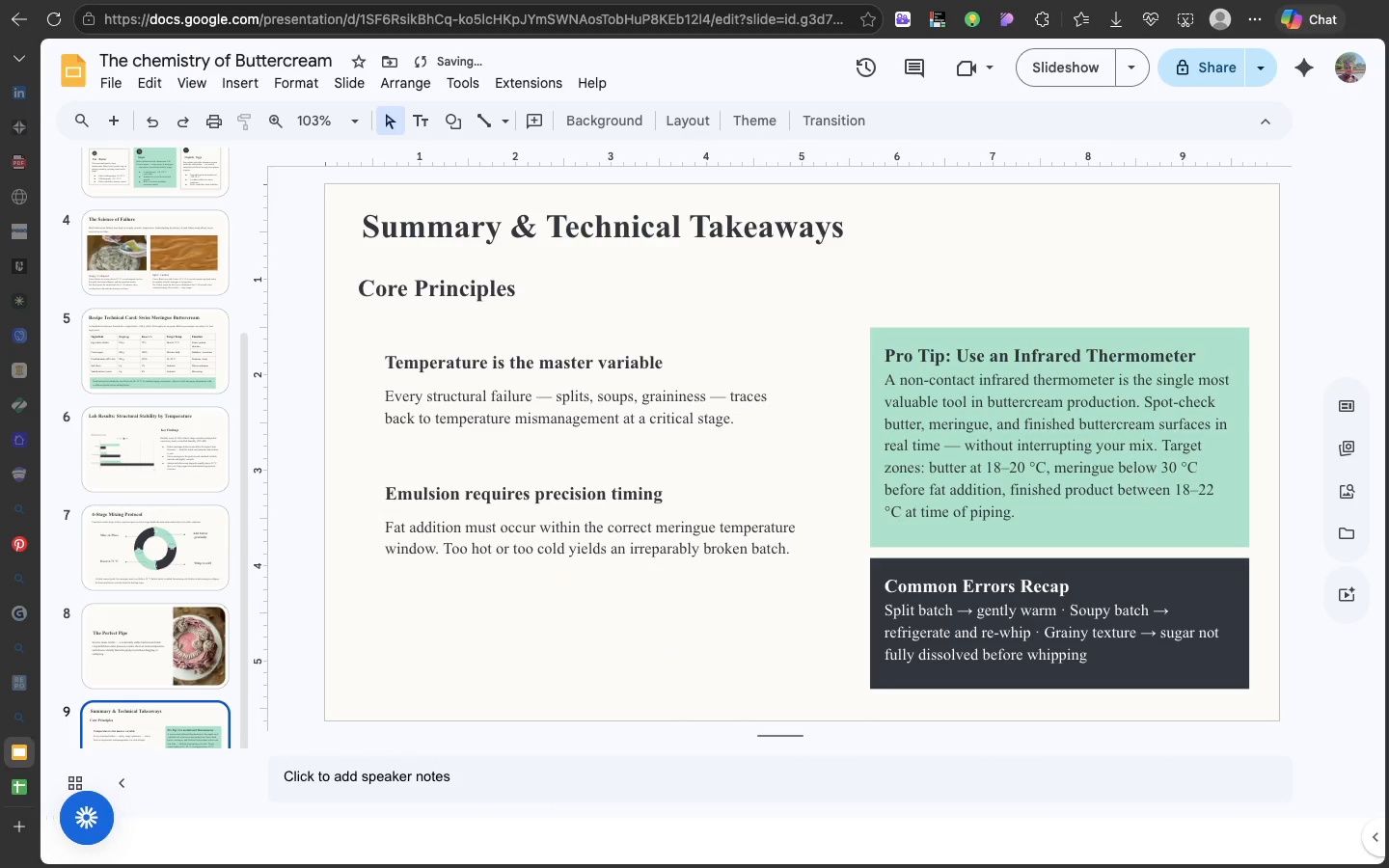 
key(Backspace)
 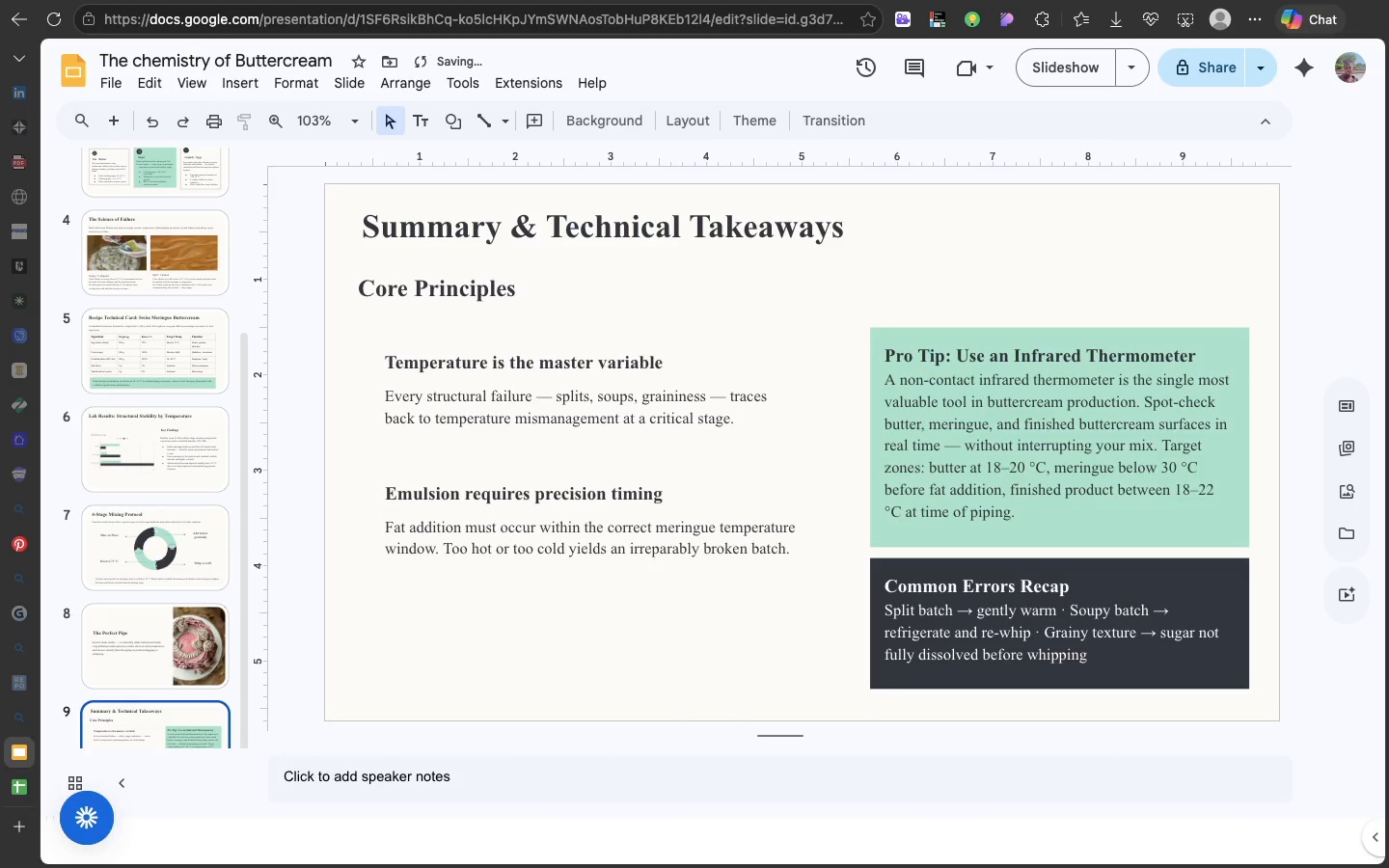 
key(Meta+Z)
 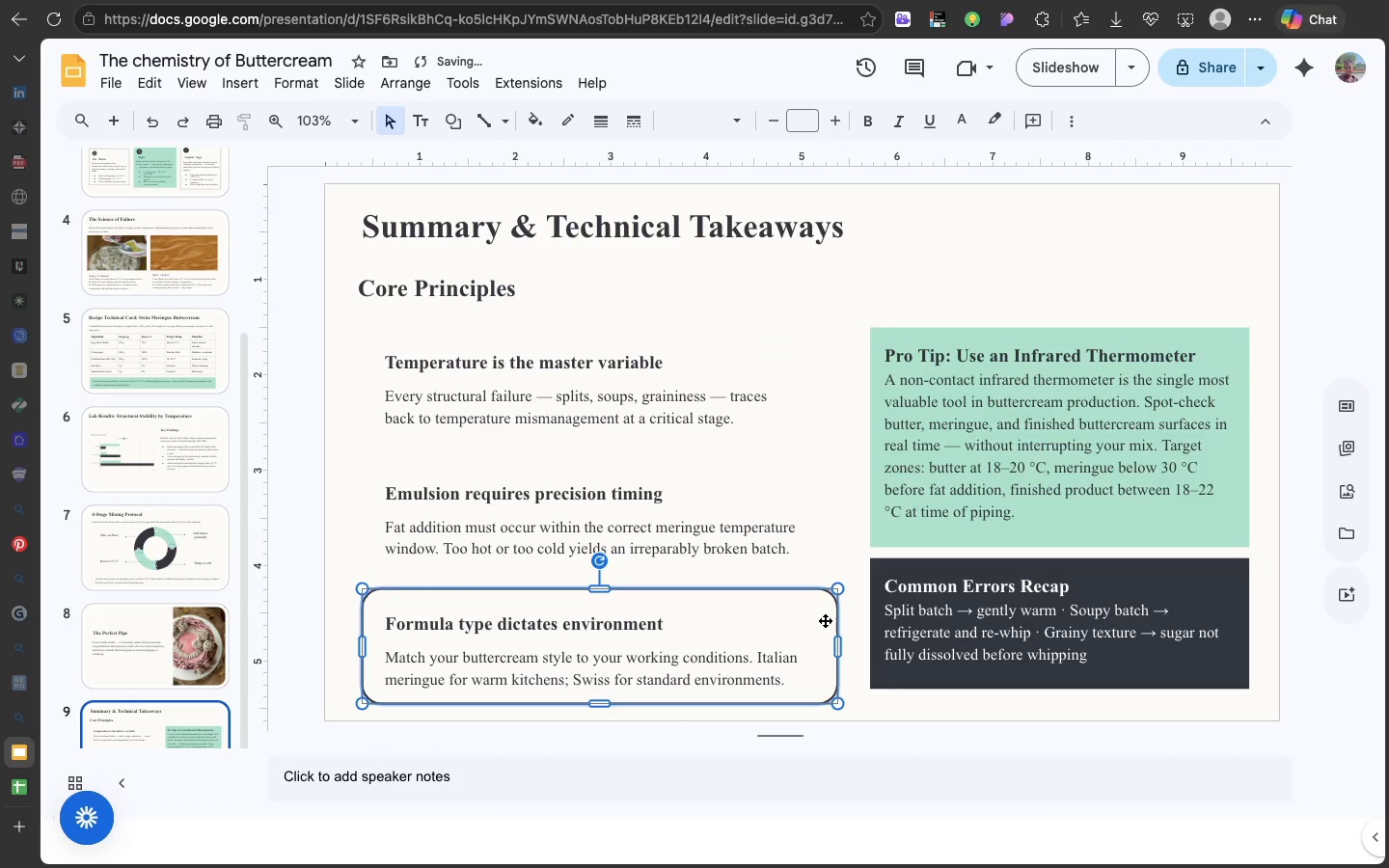 
left_click([825, 620])
 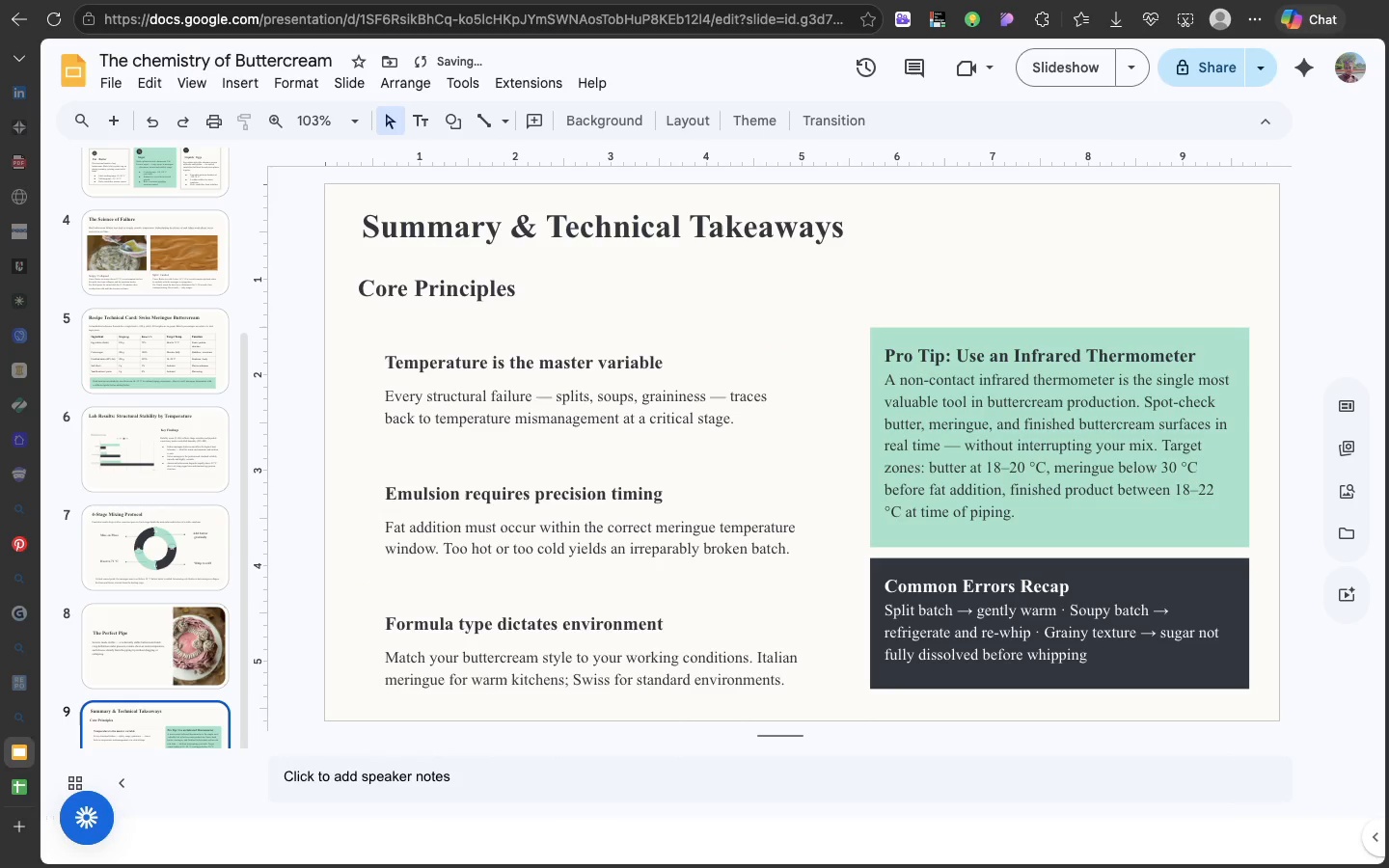 
key(Backspace)
 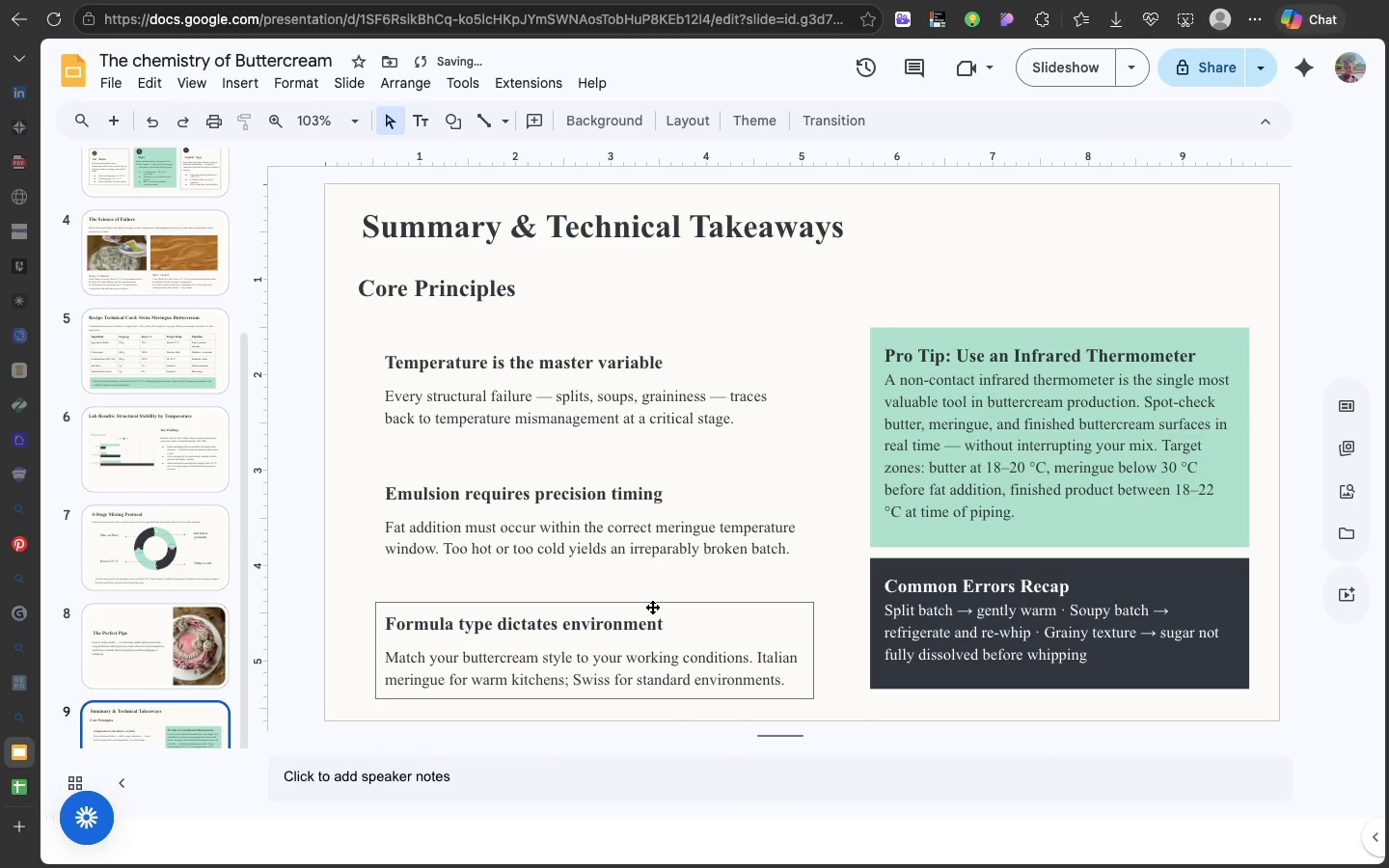 
left_click([652, 607])
 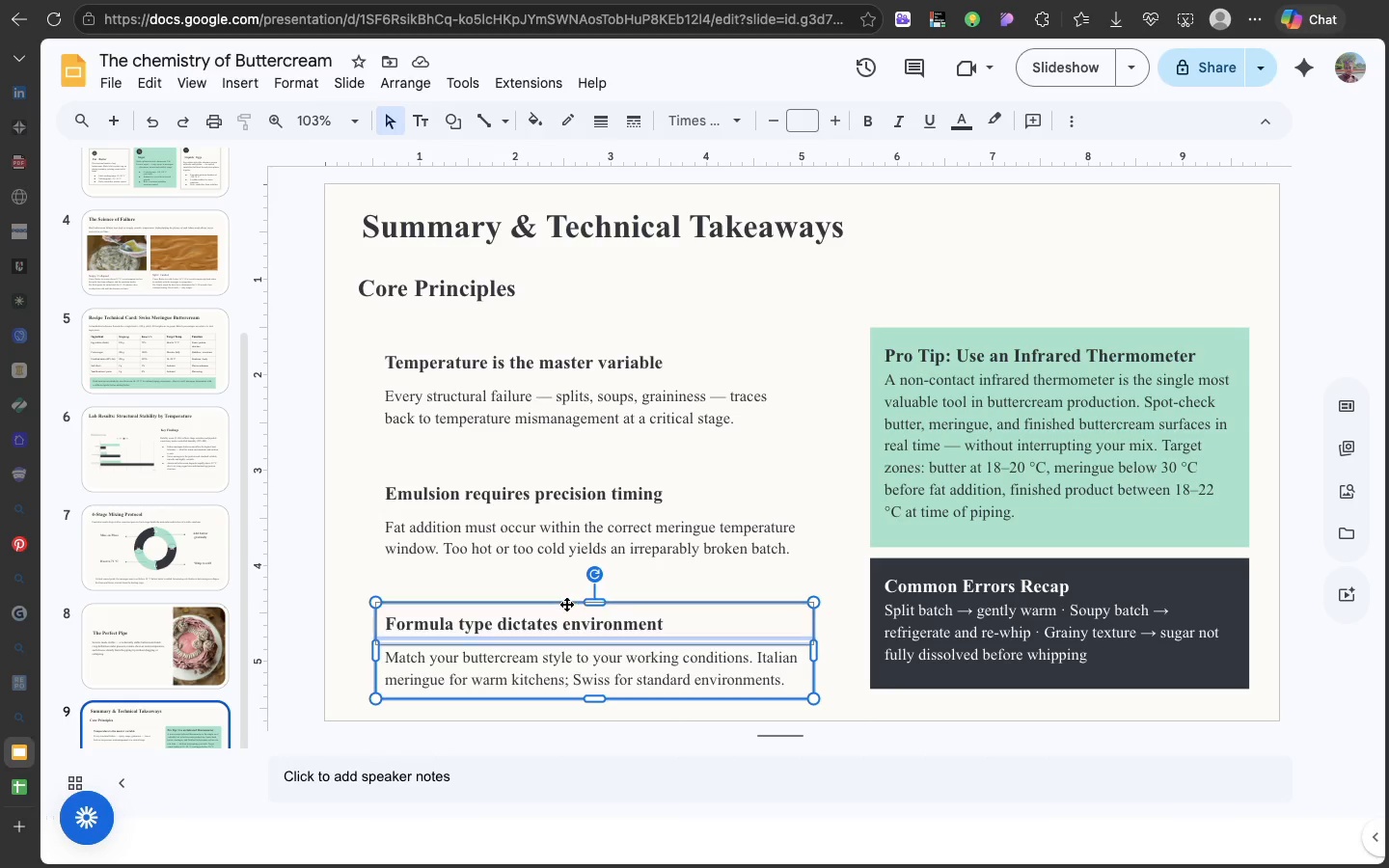 
left_click_drag(start_coordinate=[563, 602], to_coordinate=[564, 590])
 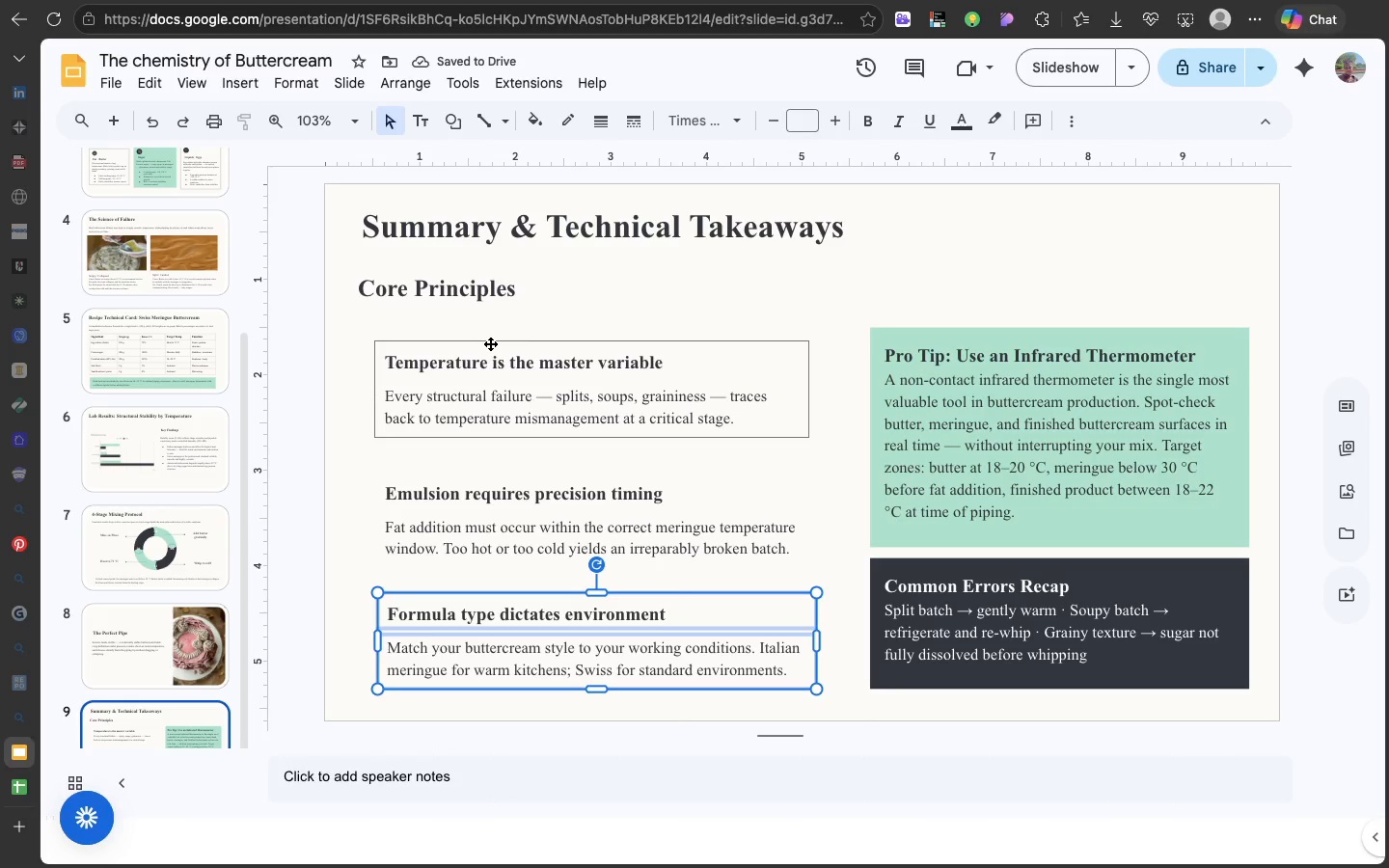 
left_click_drag(start_coordinate=[490, 343], to_coordinate=[480, 366])
 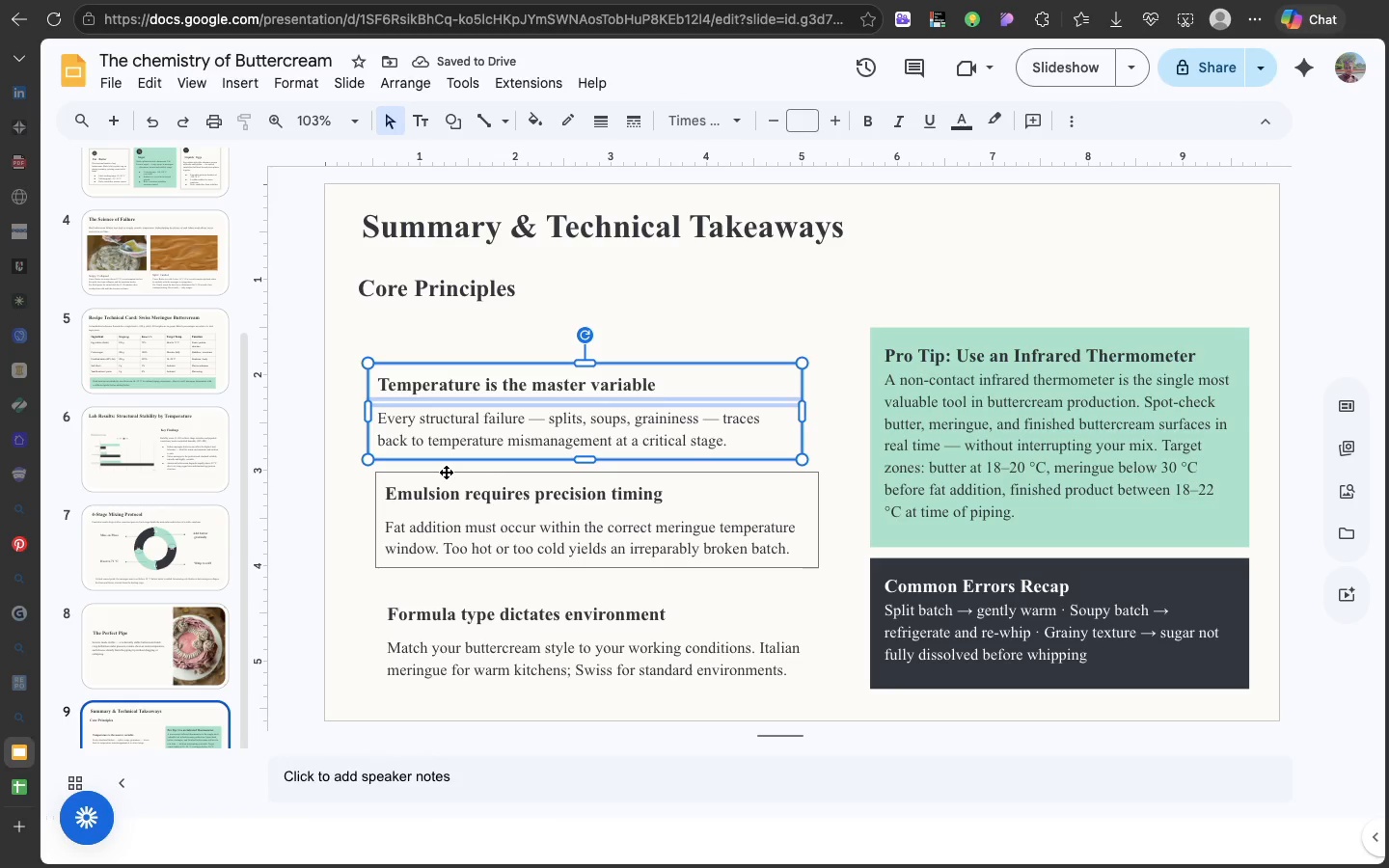 
left_click_drag(start_coordinate=[446, 472], to_coordinate=[441, 480])
 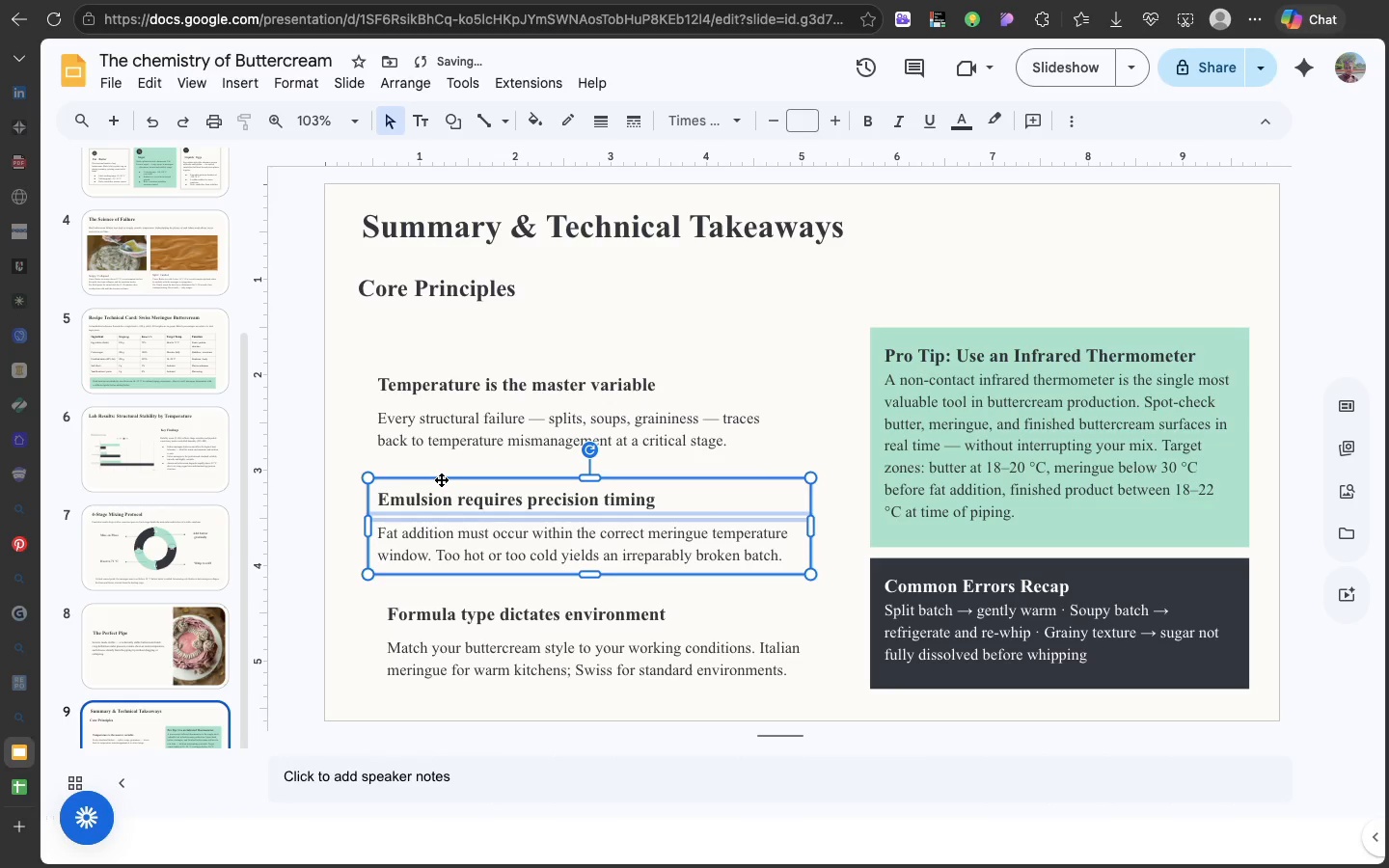 
left_click_drag(start_coordinate=[441, 479], to_coordinate=[446, 479])
 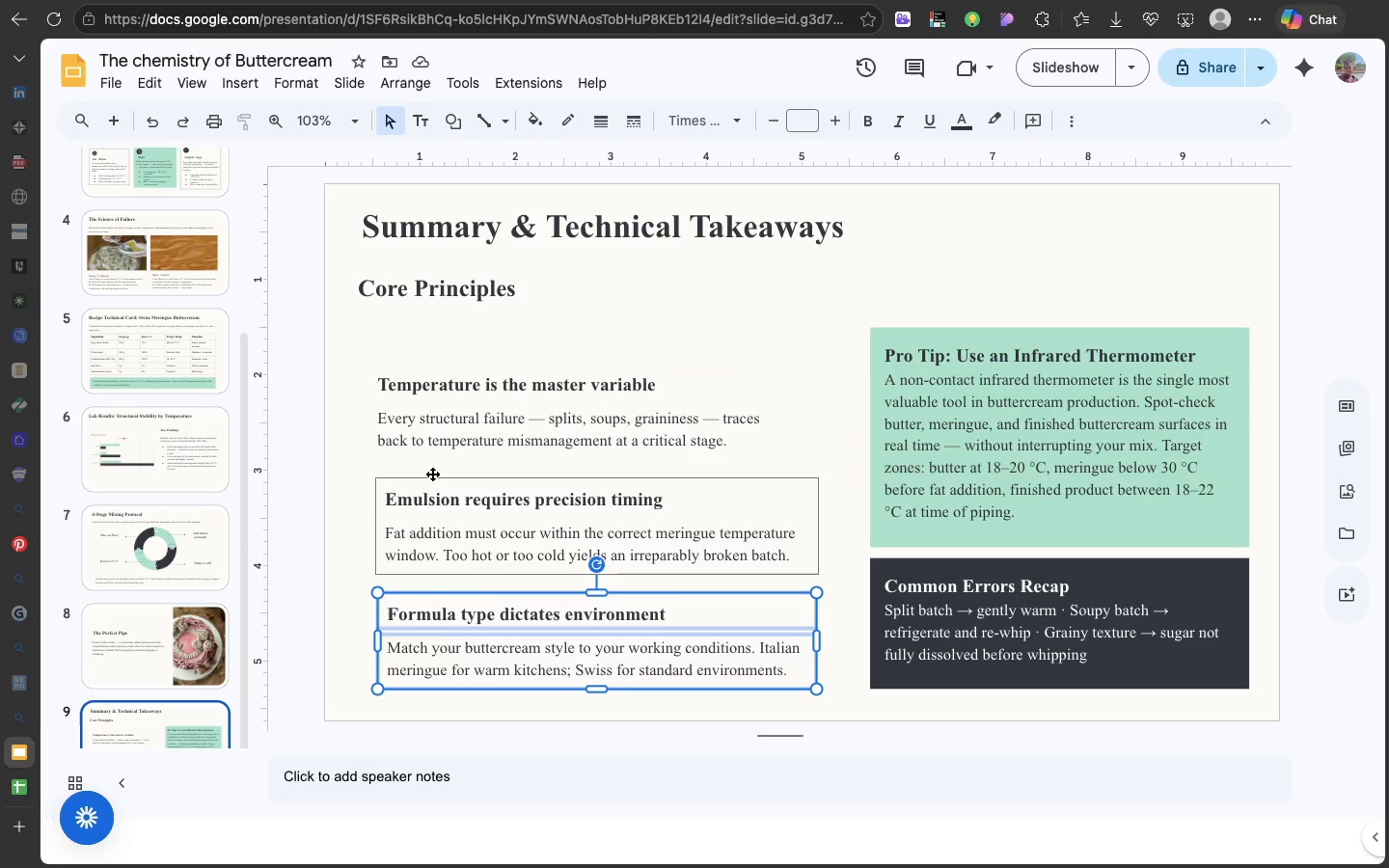 
wait(6.94)
 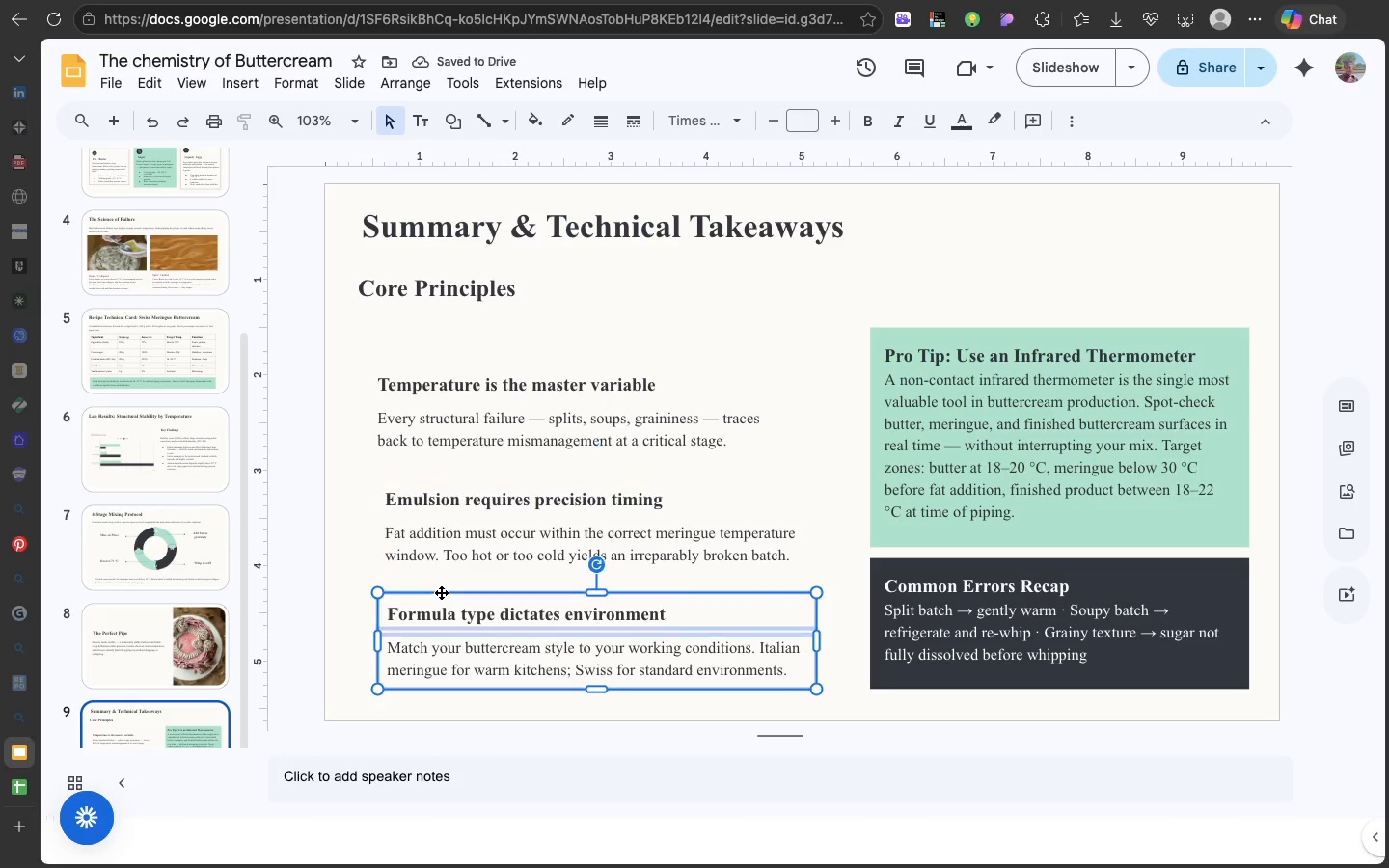 
left_click_drag(start_coordinate=[432, 479], to_coordinate=[427, 479])
 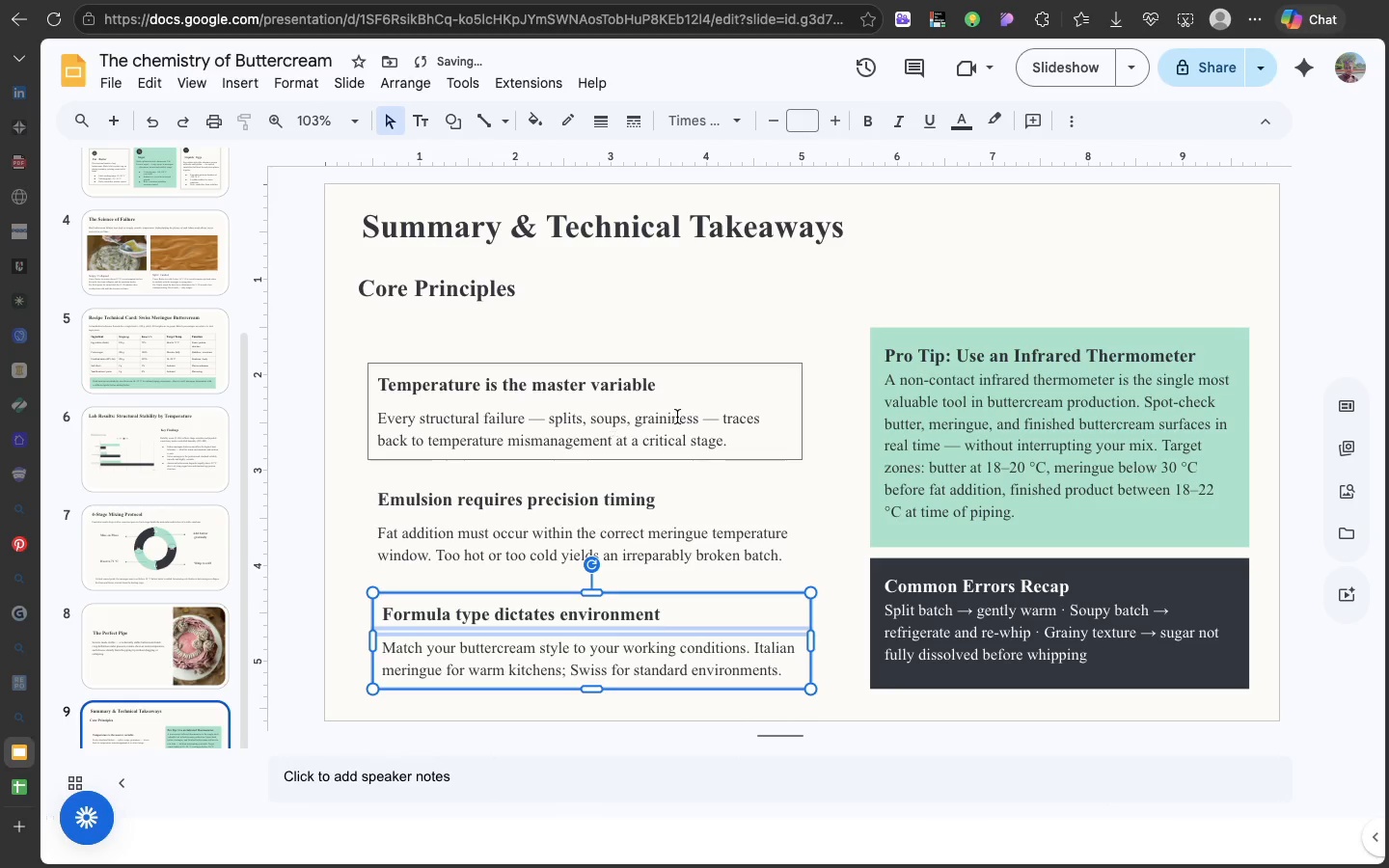 
left_click([814, 395])
 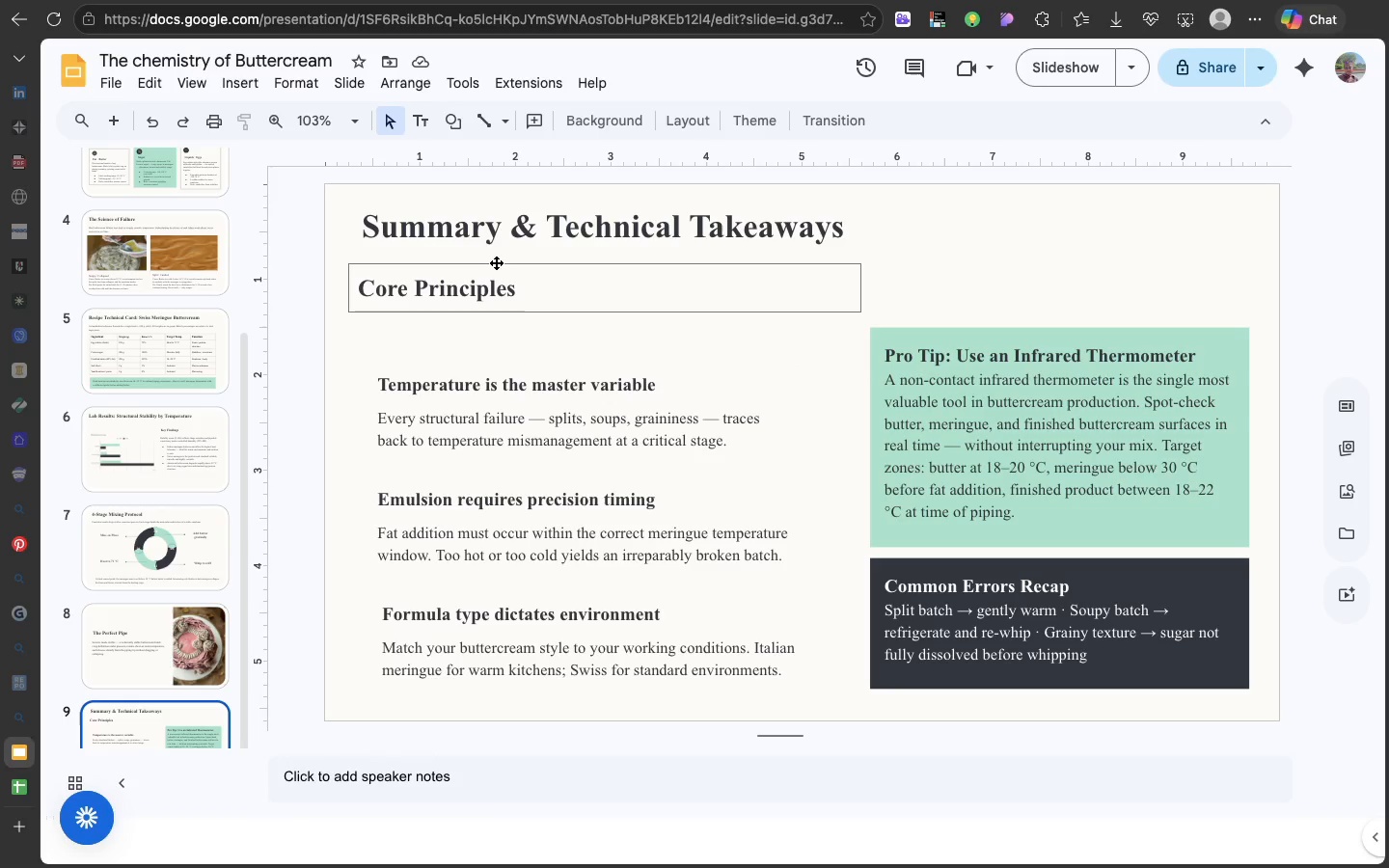 
wait(5.12)
 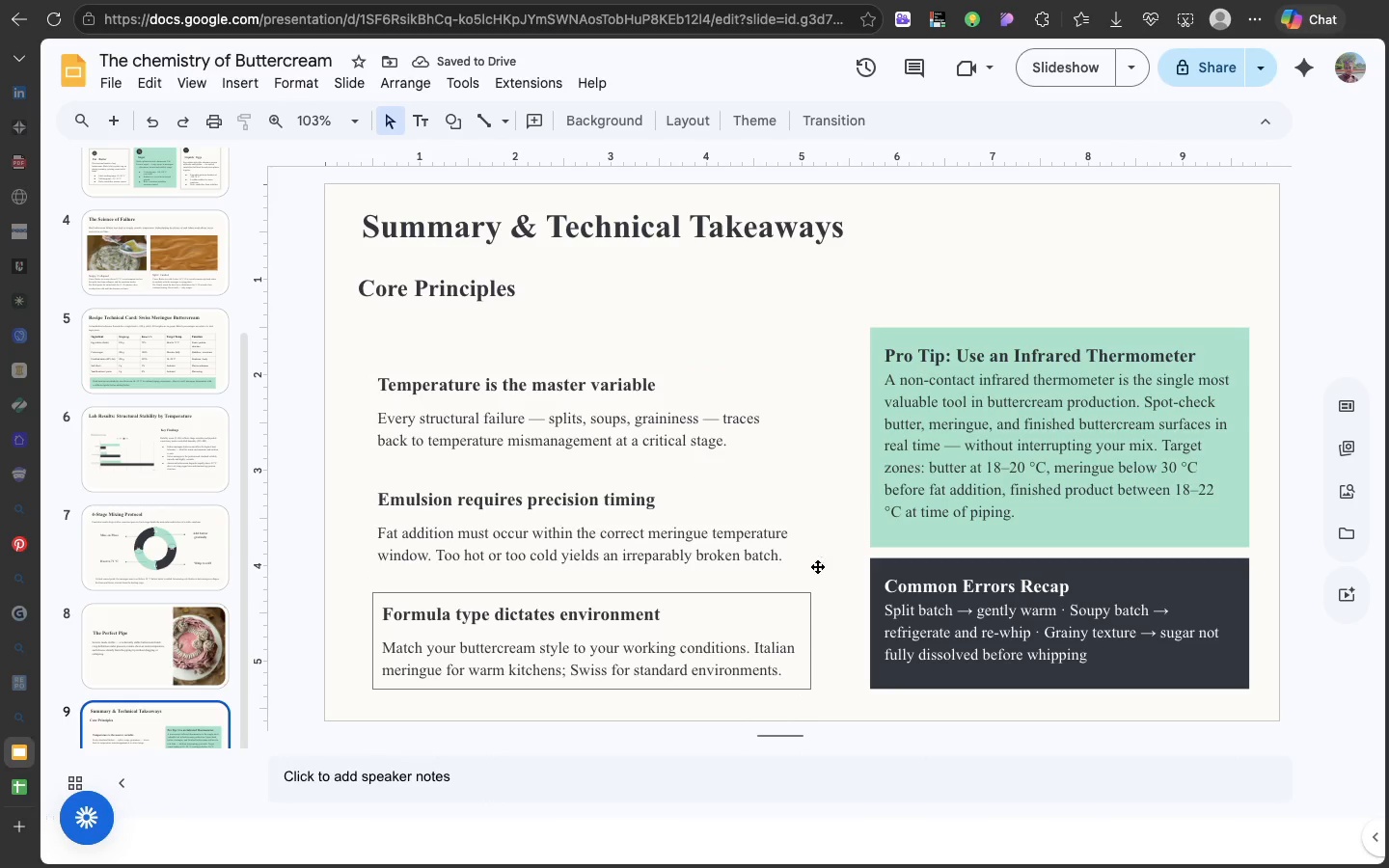 
left_click([497, 260])
 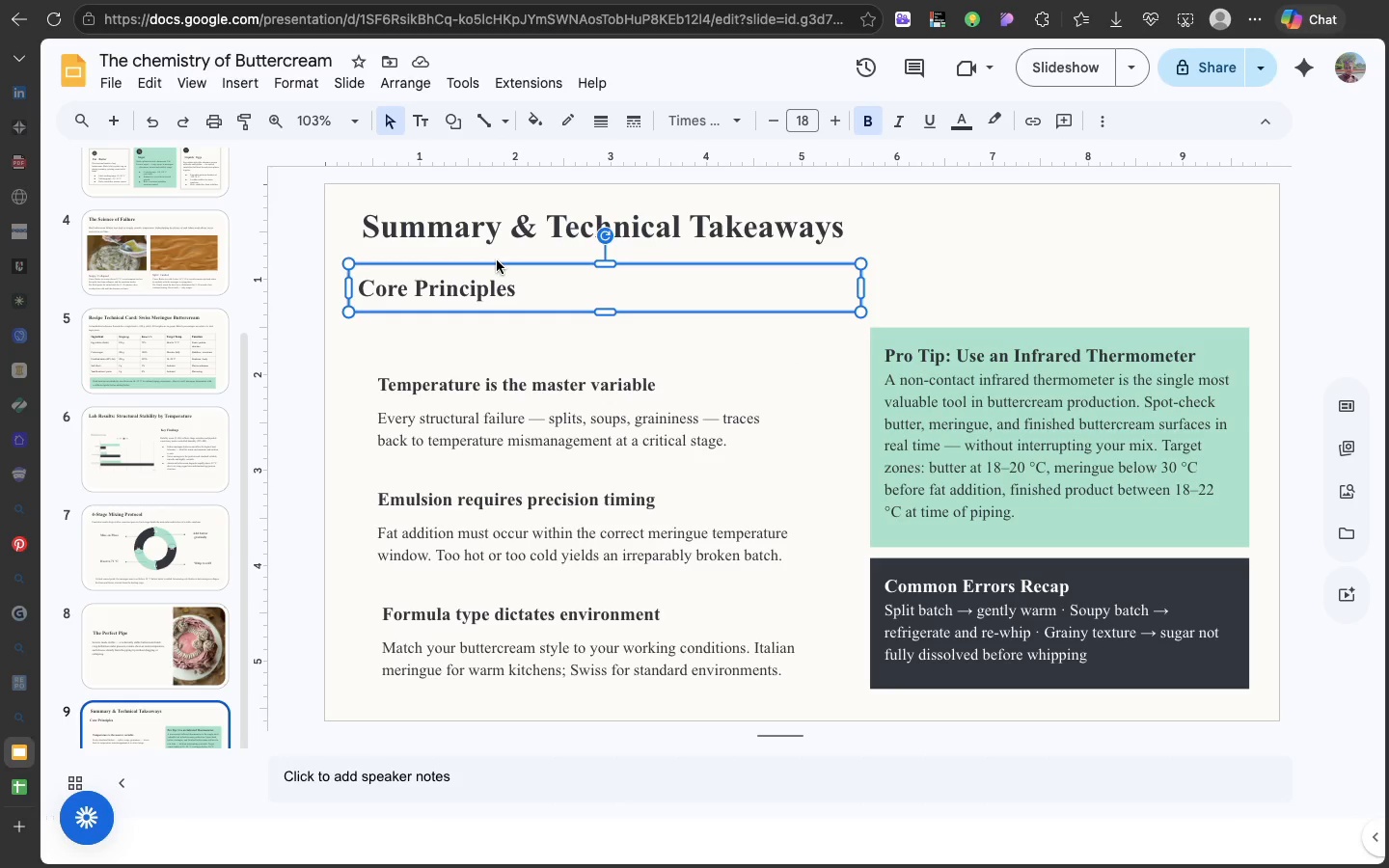 
left_click_drag(start_coordinate=[497, 260], to_coordinate=[512, 260])
 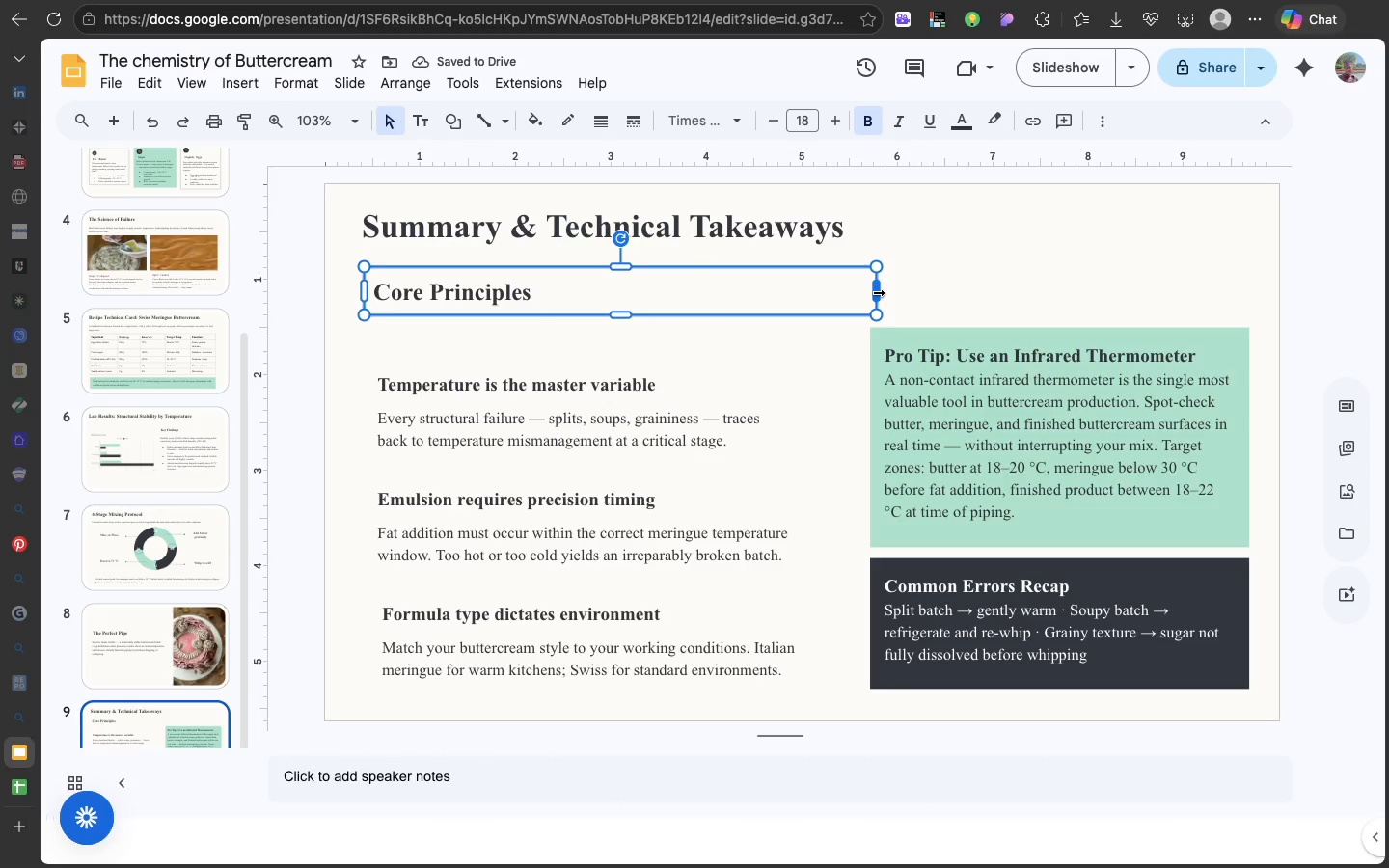 
left_click_drag(start_coordinate=[877, 292], to_coordinate=[818, 276])
 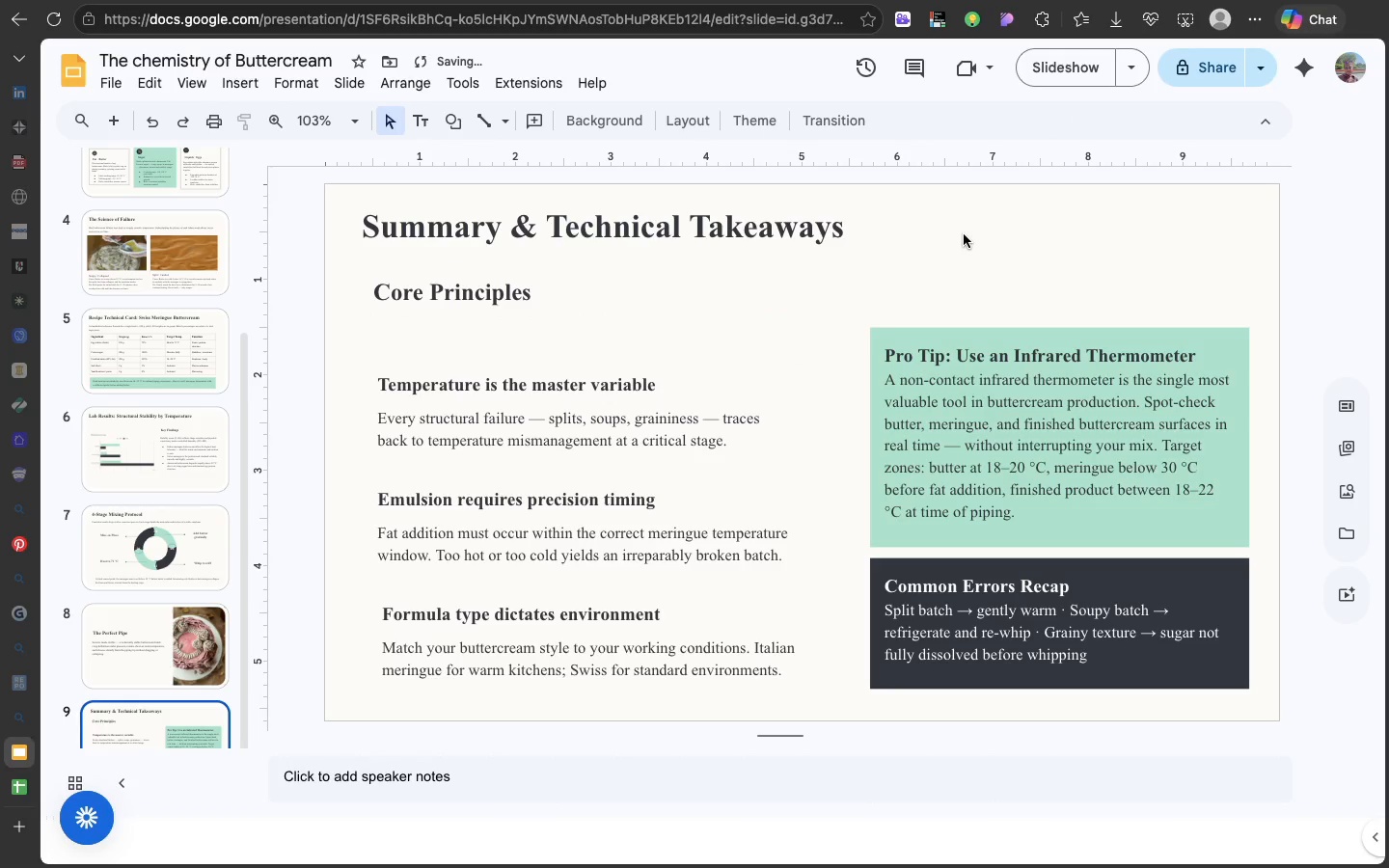 
left_click([964, 234])
 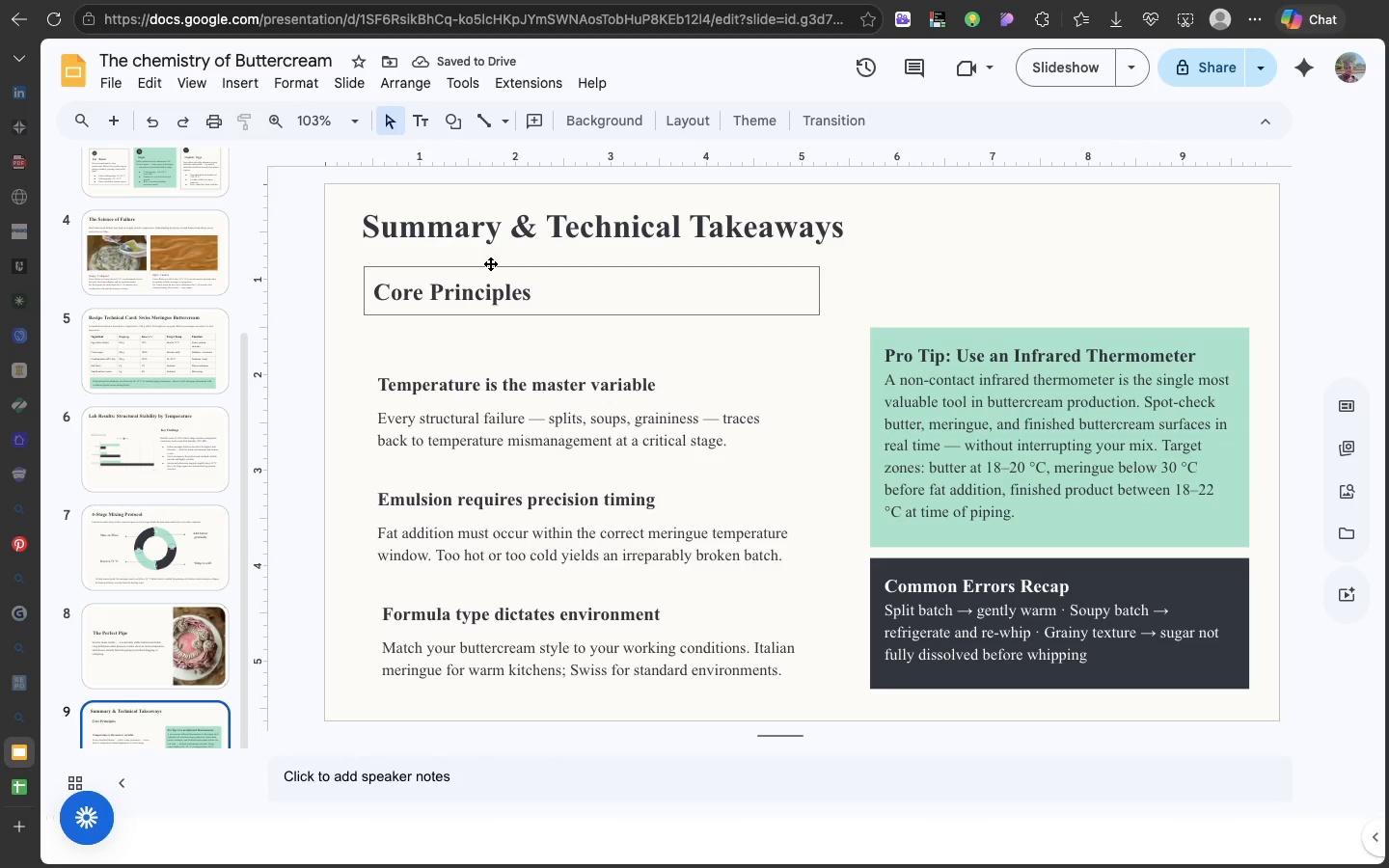 
left_click_drag(start_coordinate=[490, 263], to_coordinate=[491, 287])
 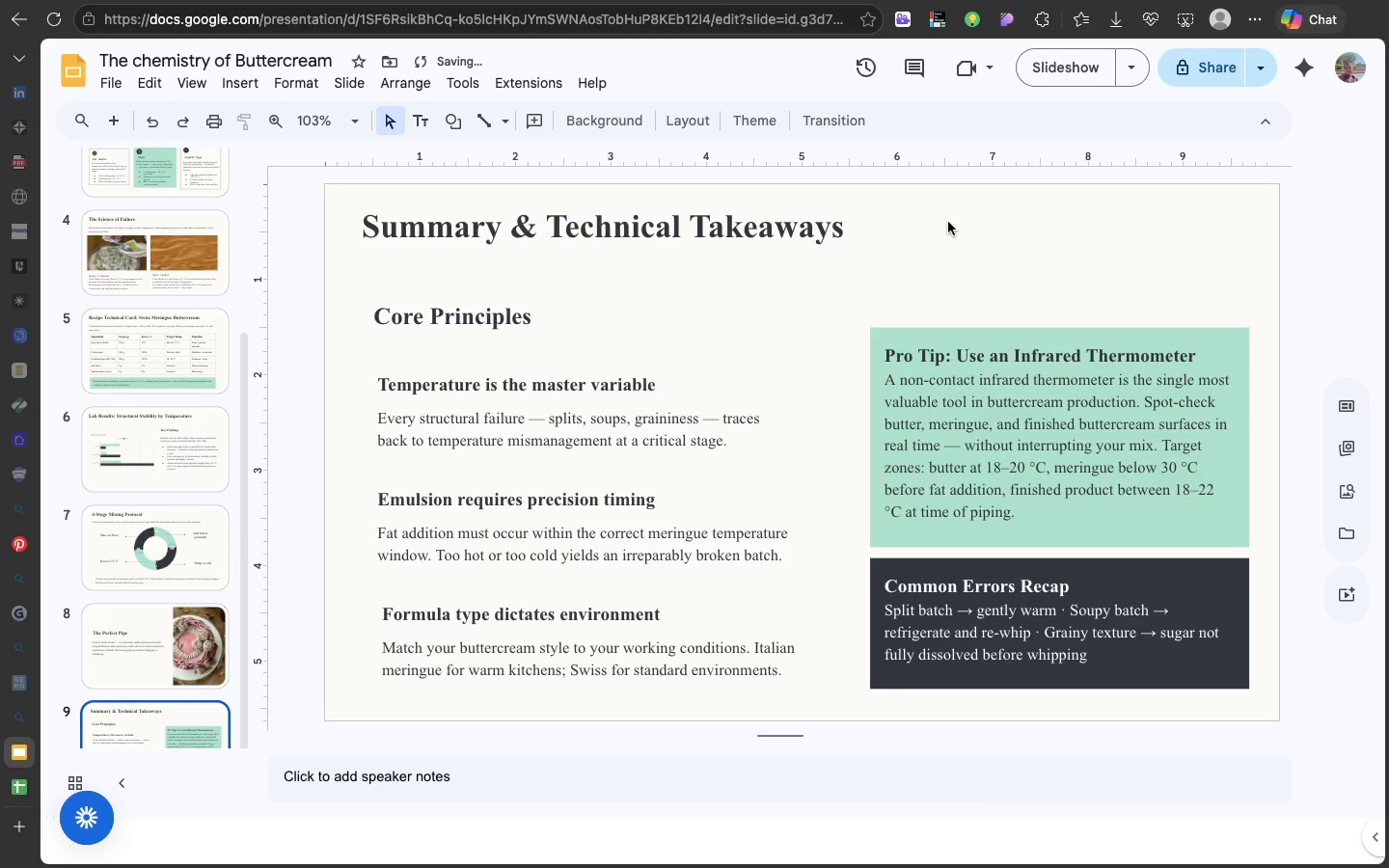 
left_click([948, 222])
 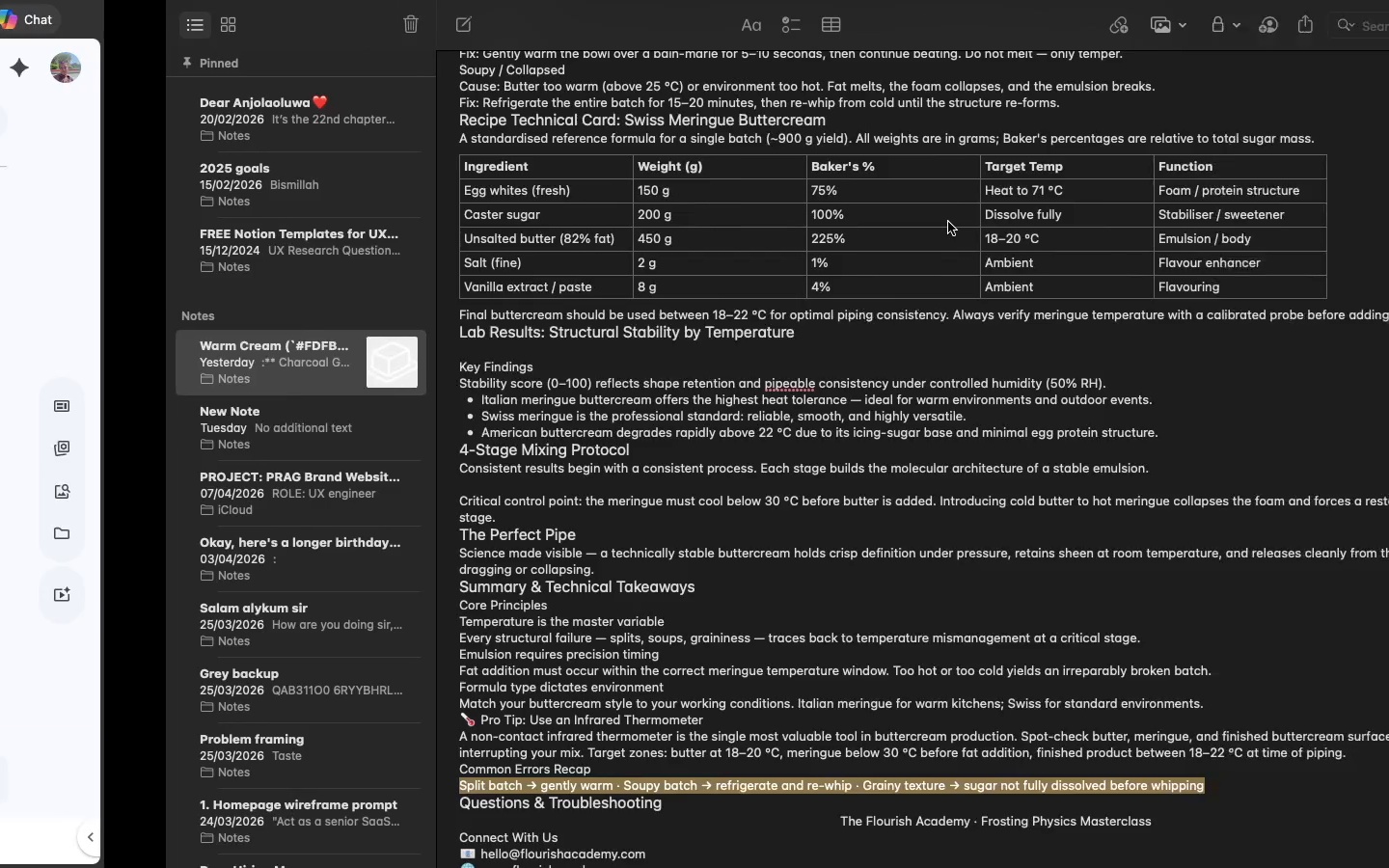 
wait(10.01)
 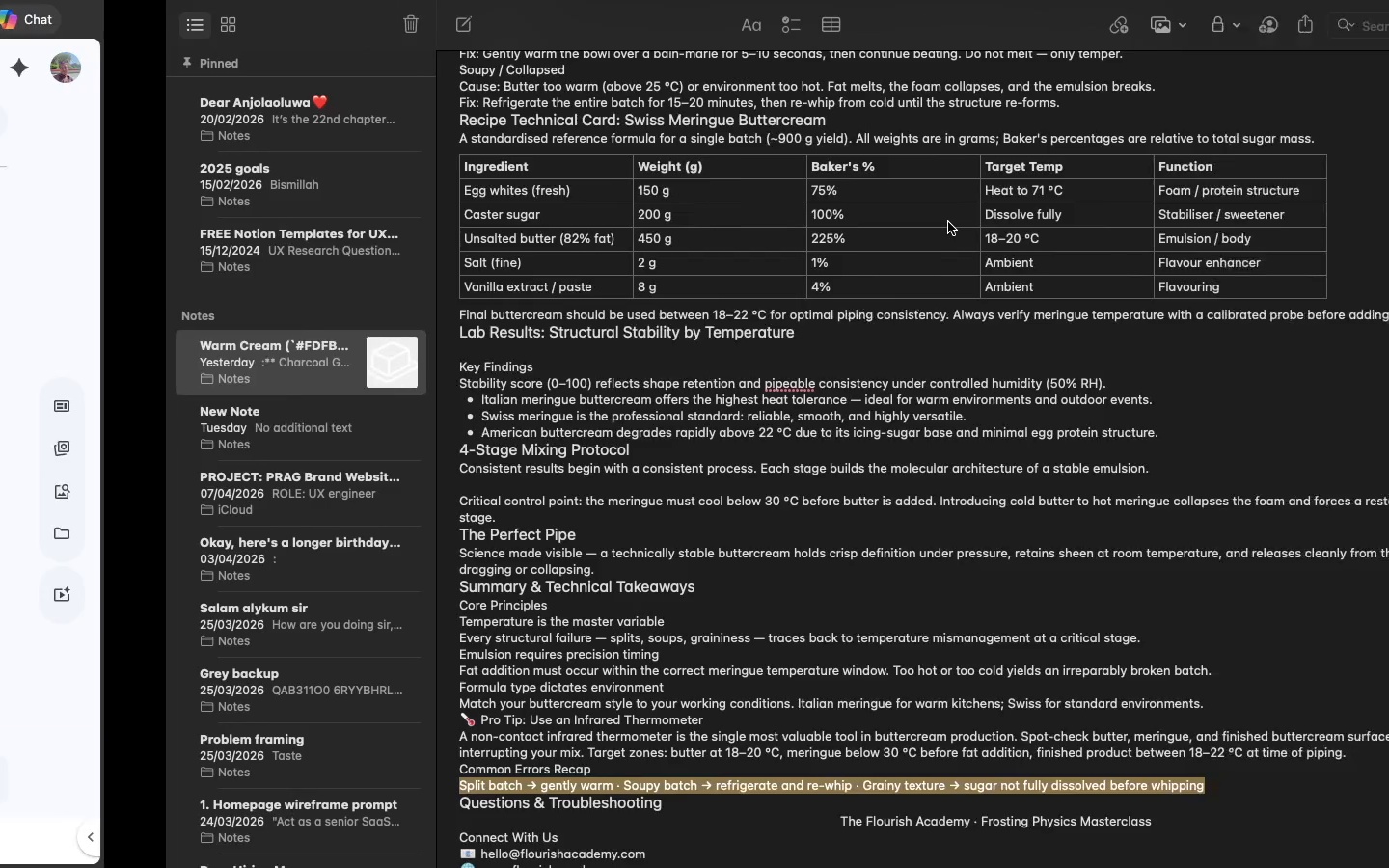 
scroll: coordinate [948, 222], scroll_direction: up, amount: 1.0
 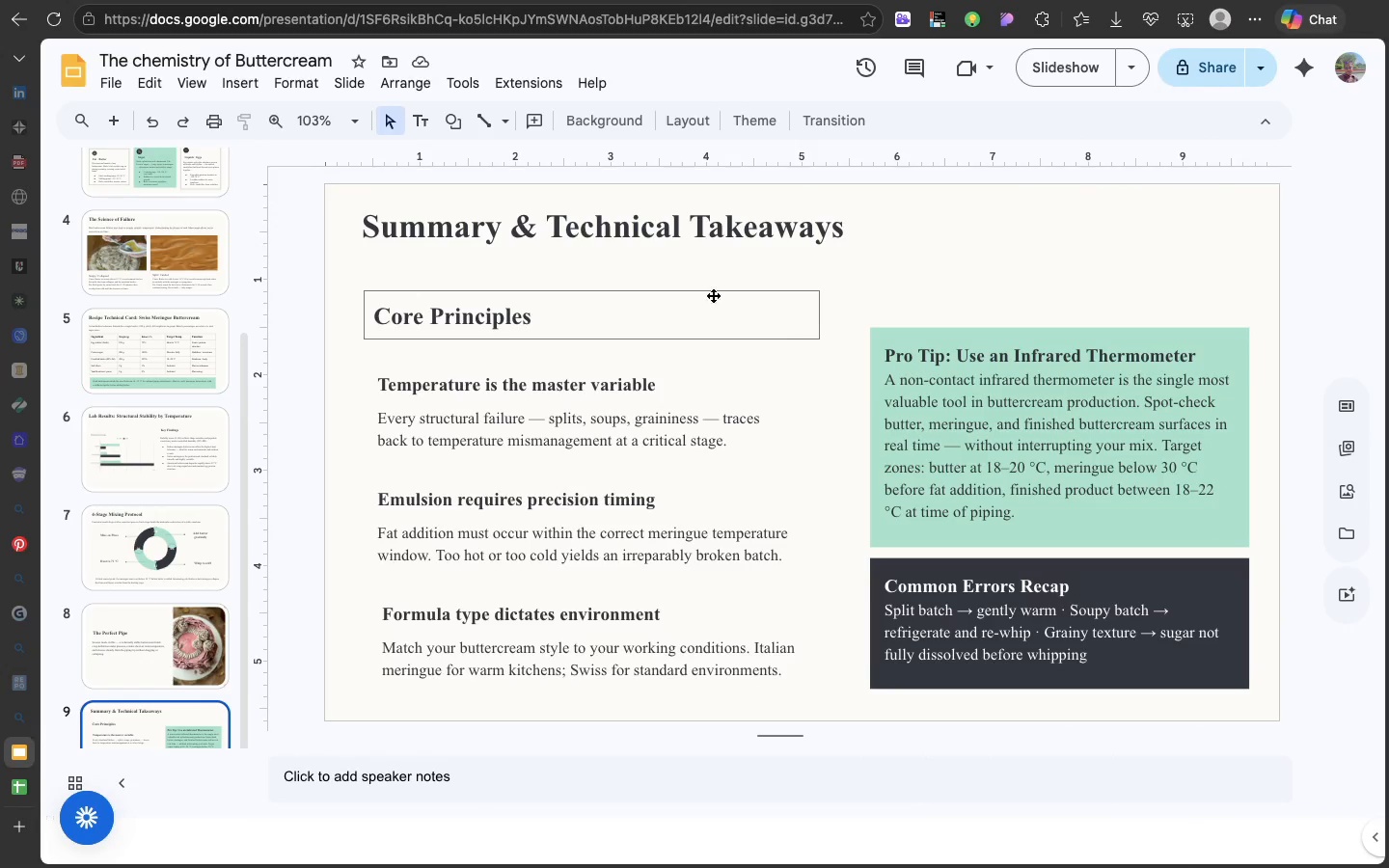 
wait(9.63)
 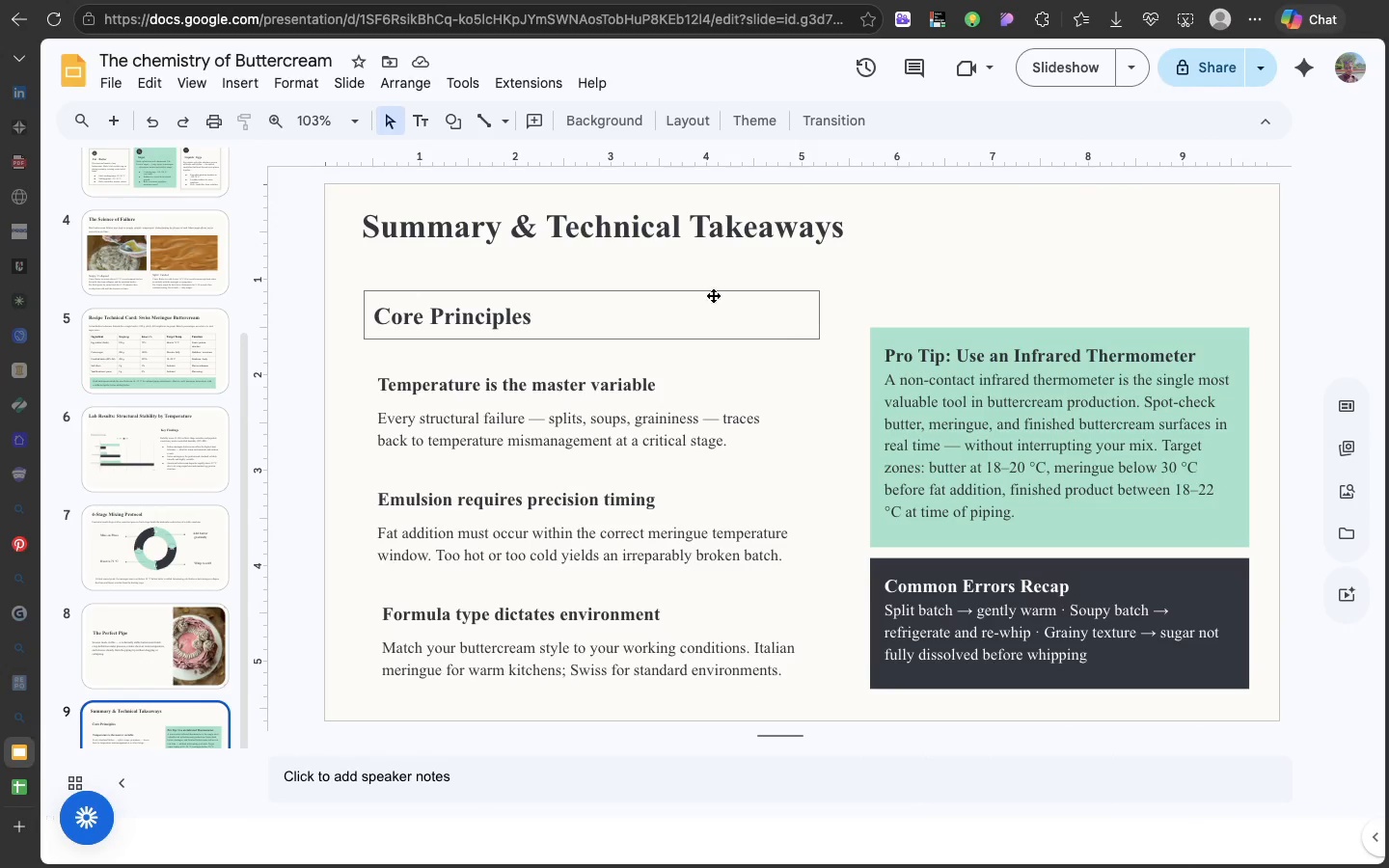 
left_click([130, 318])
 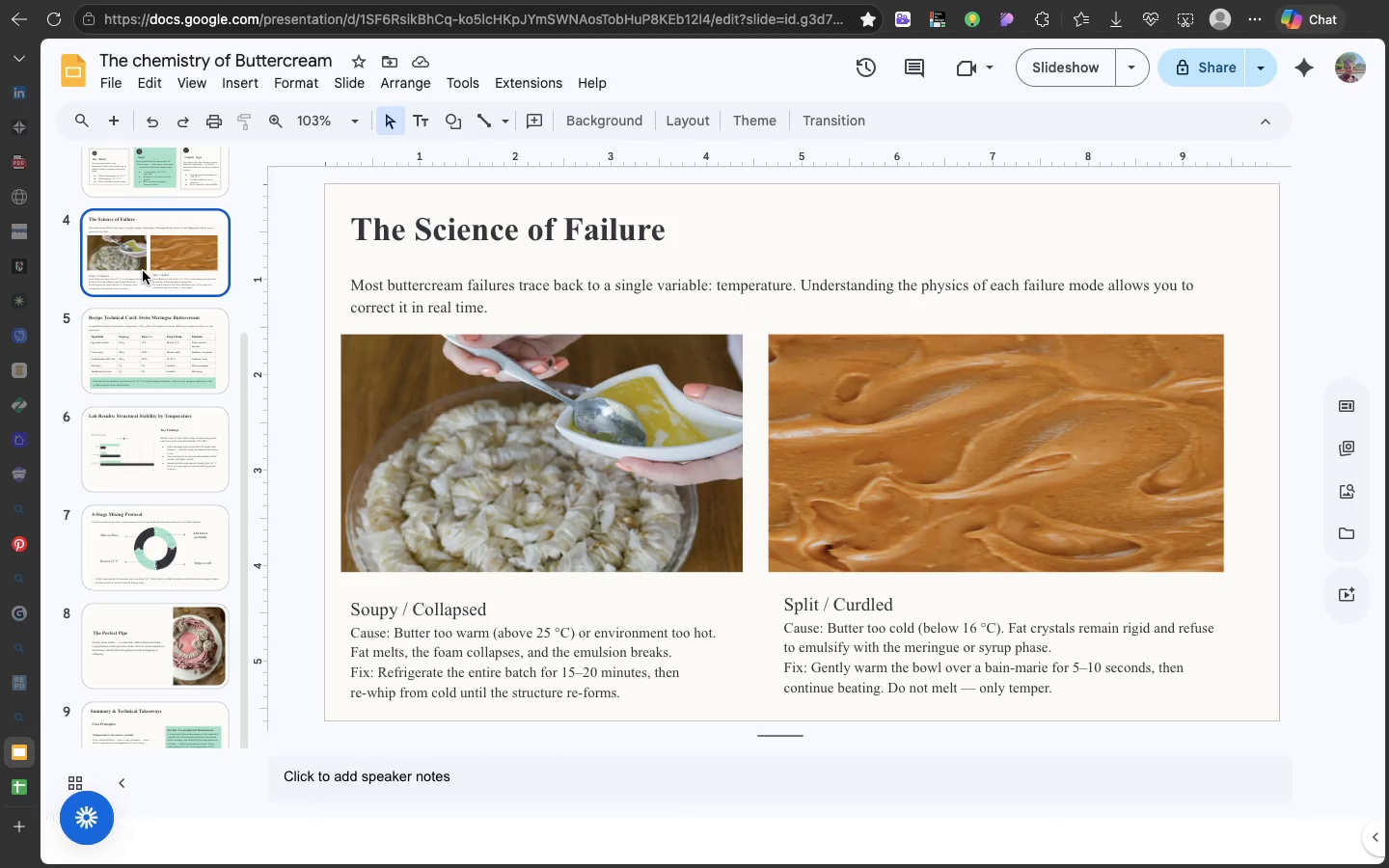 
left_click([143, 271])
 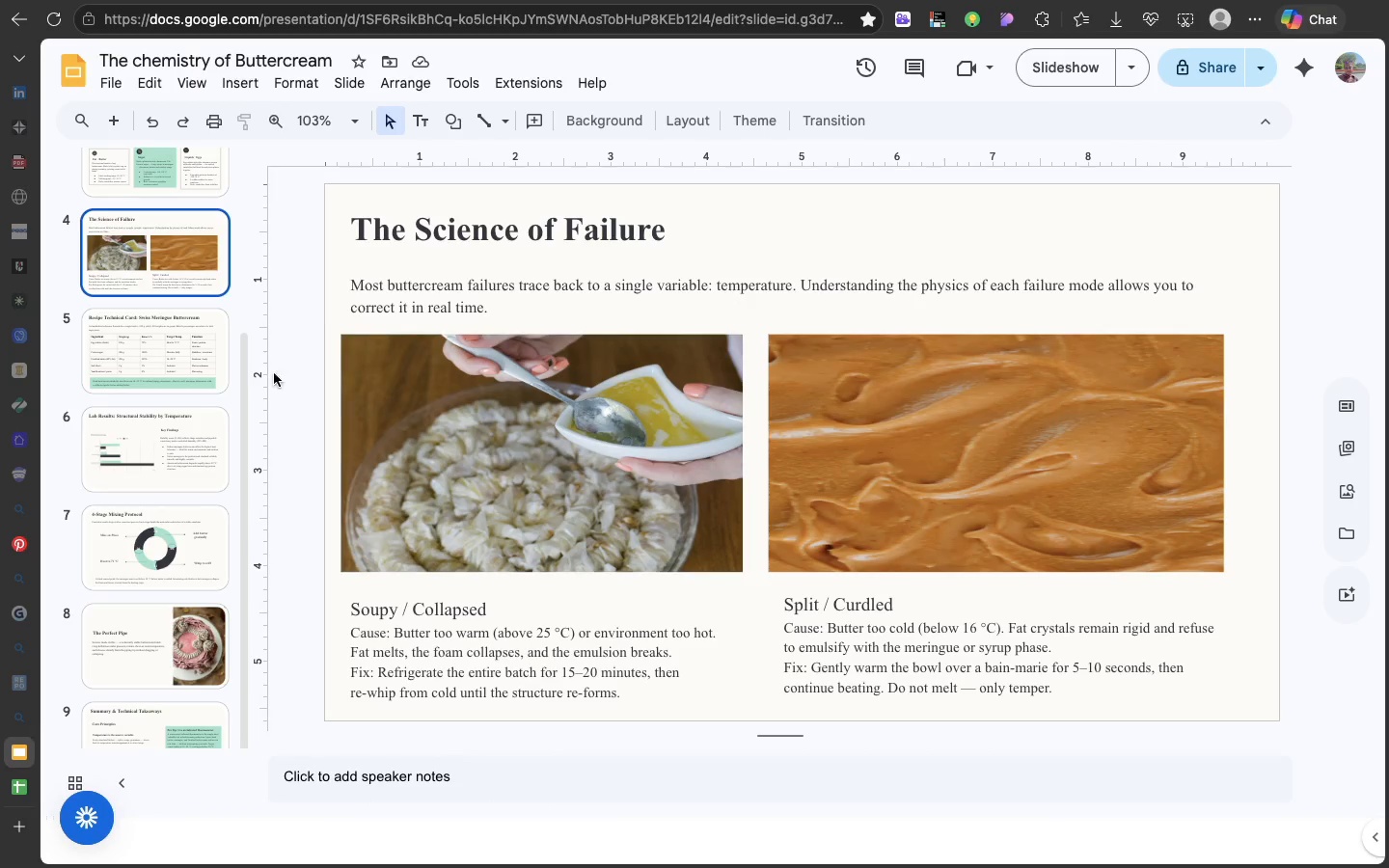 
left_click([221, 391])
 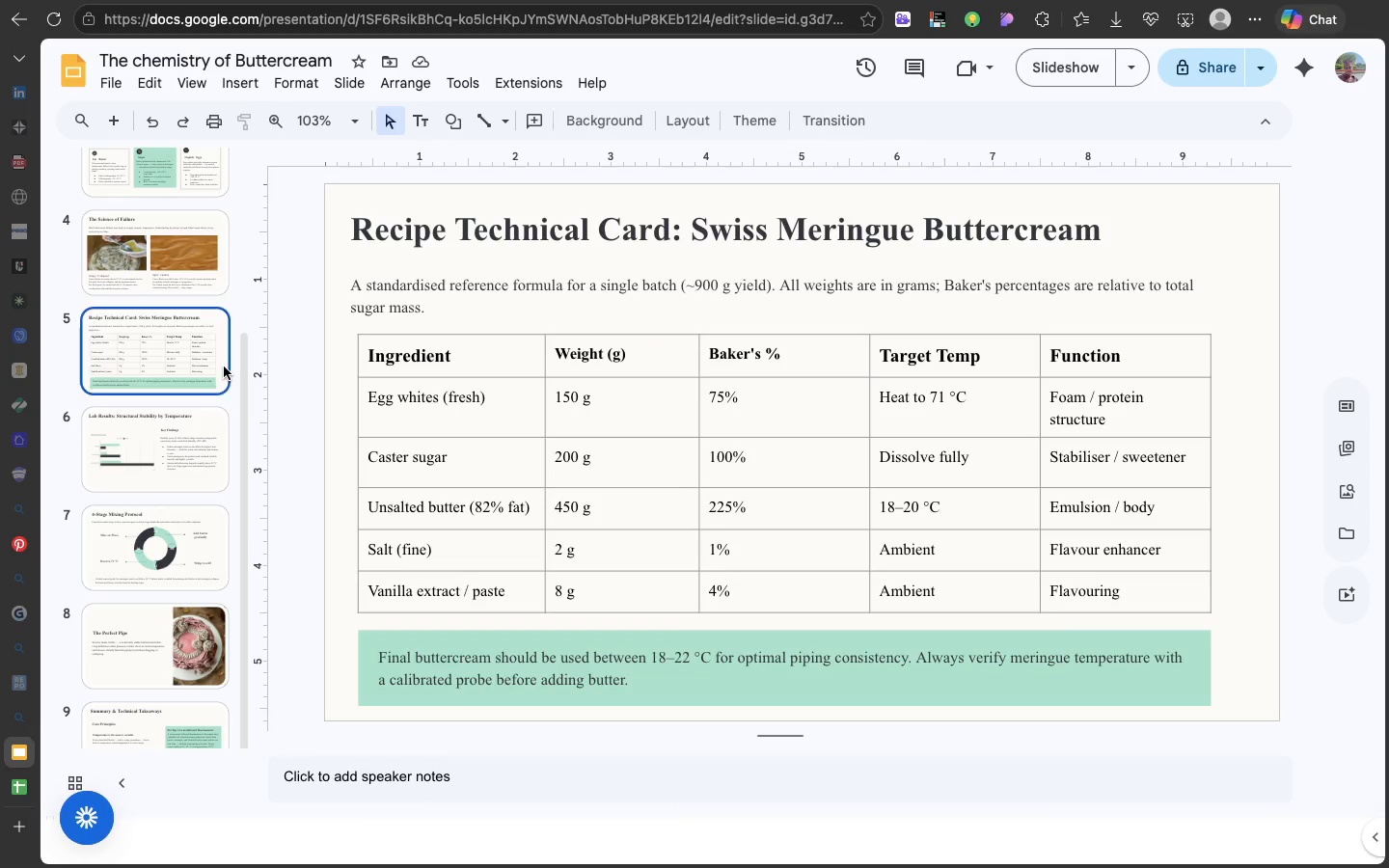 
left_click([224, 366])
 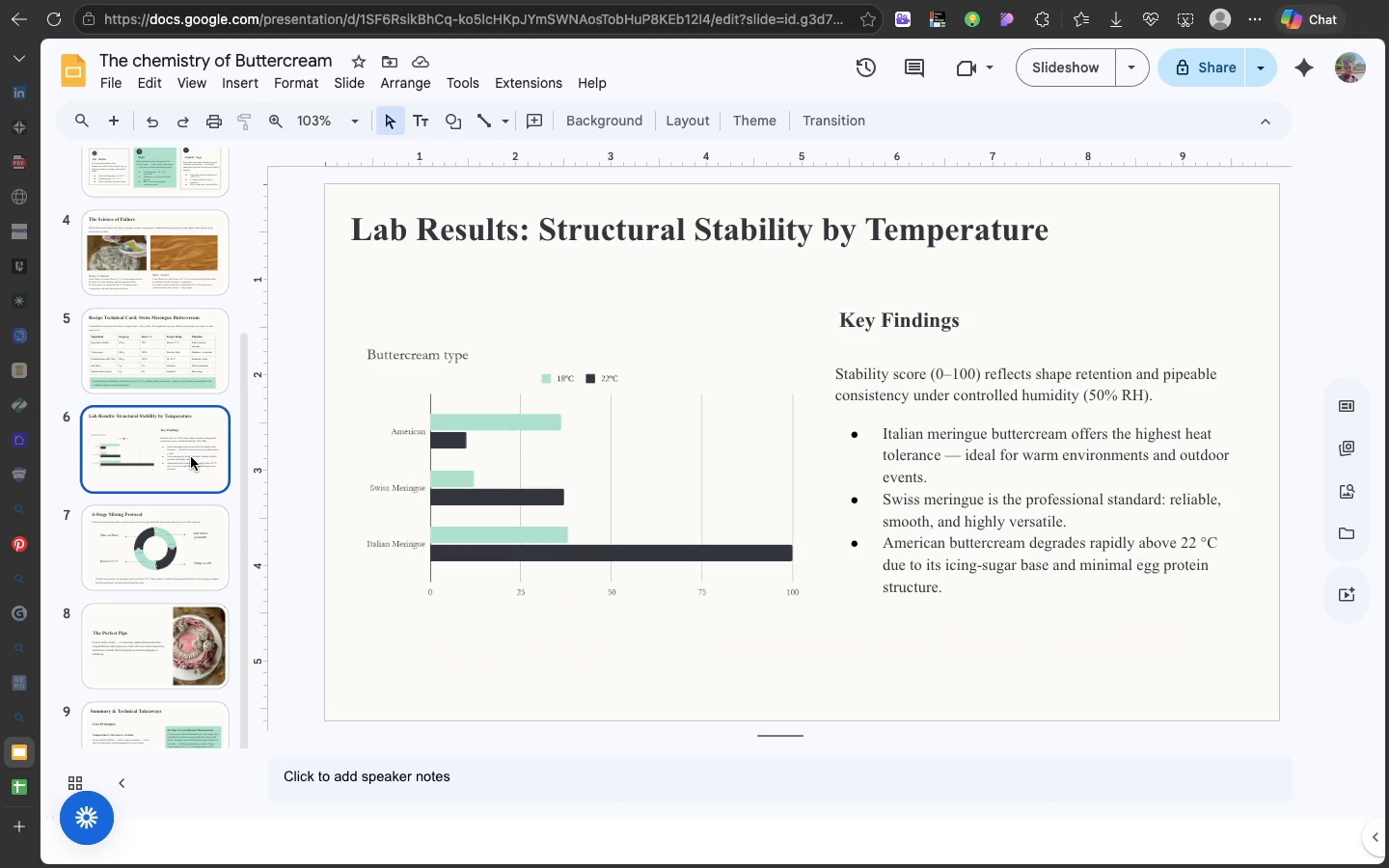 
left_click([191, 457])
 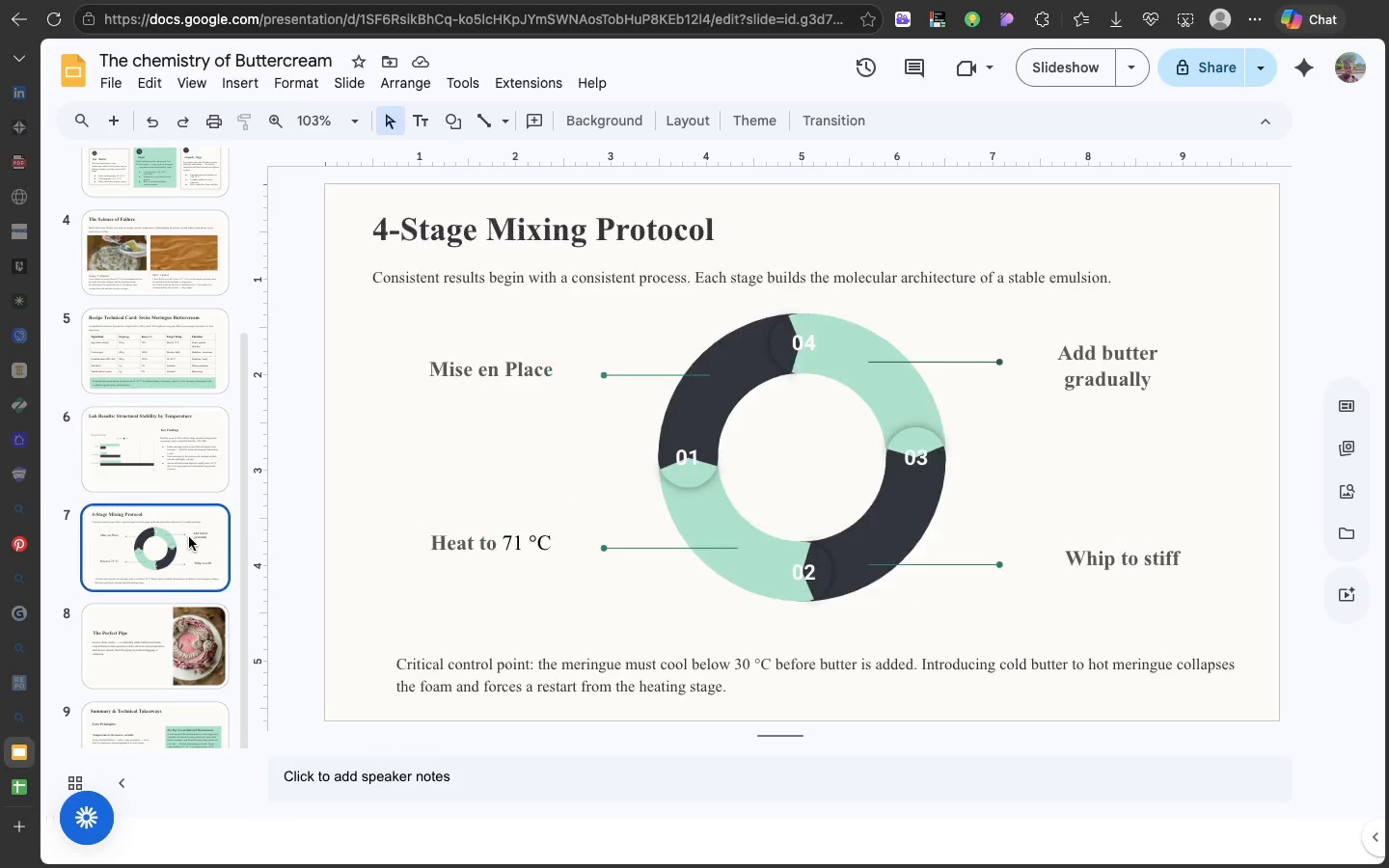 
left_click([189, 537])
 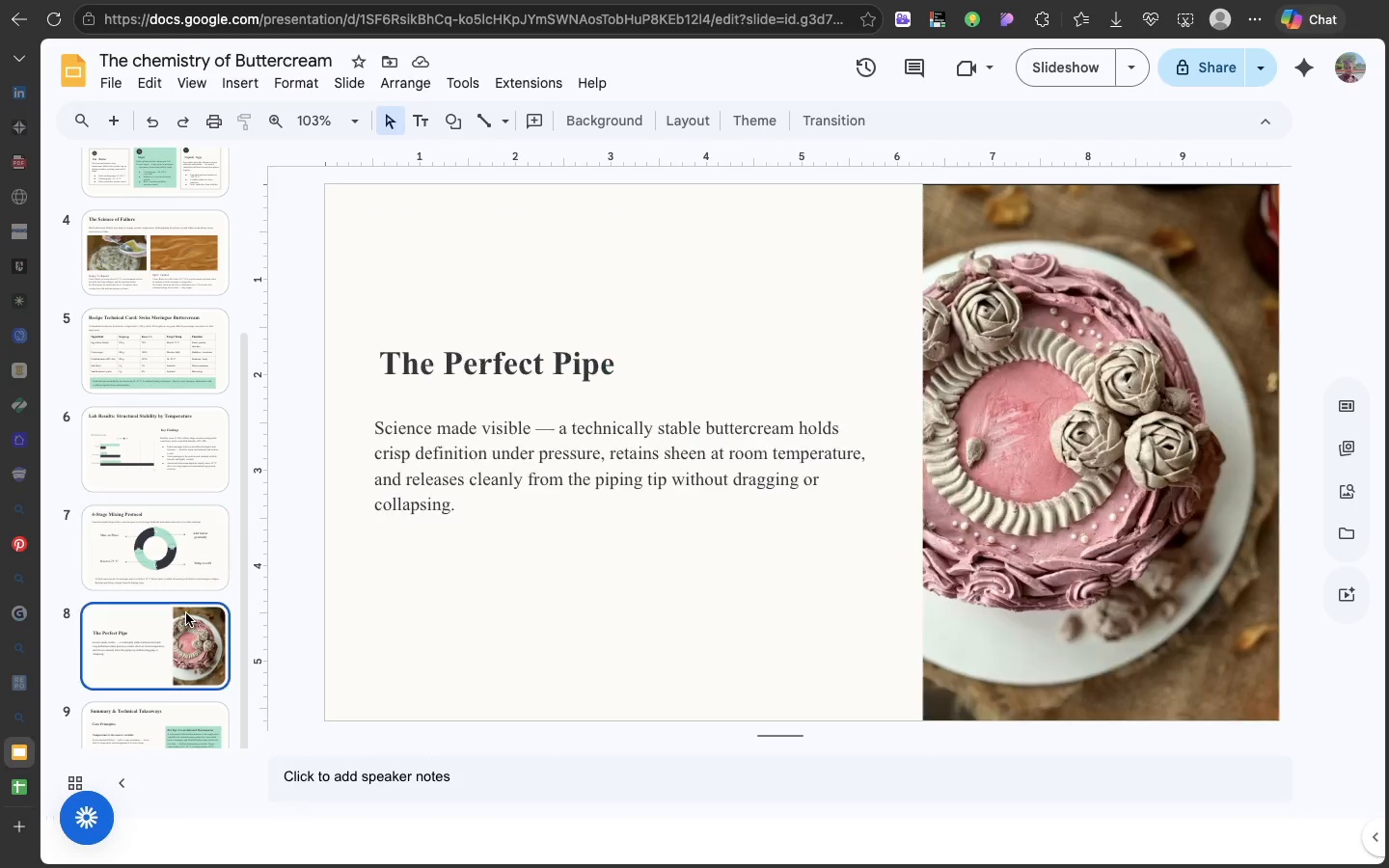 
left_click([186, 613])
 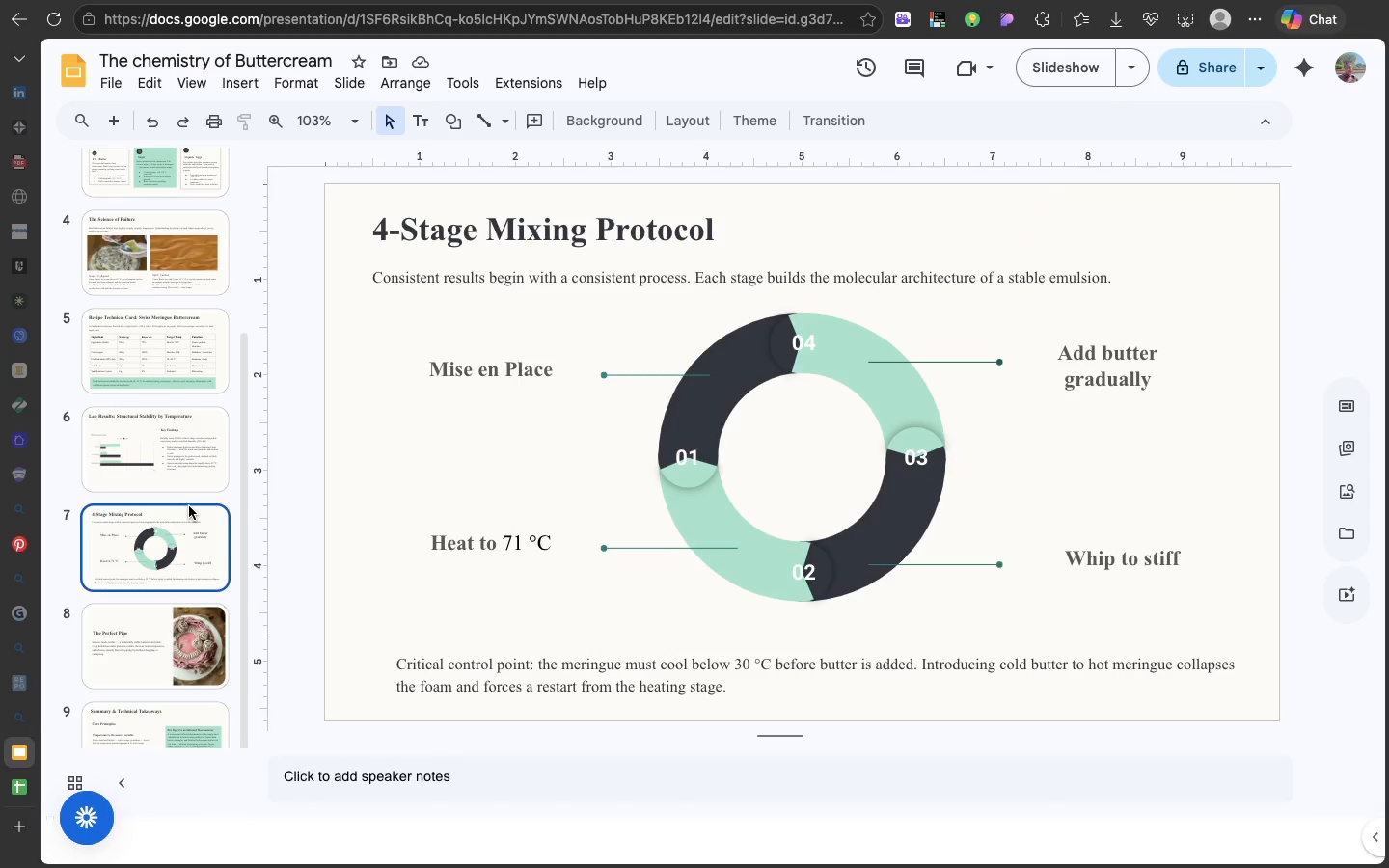 
left_click([189, 506])
 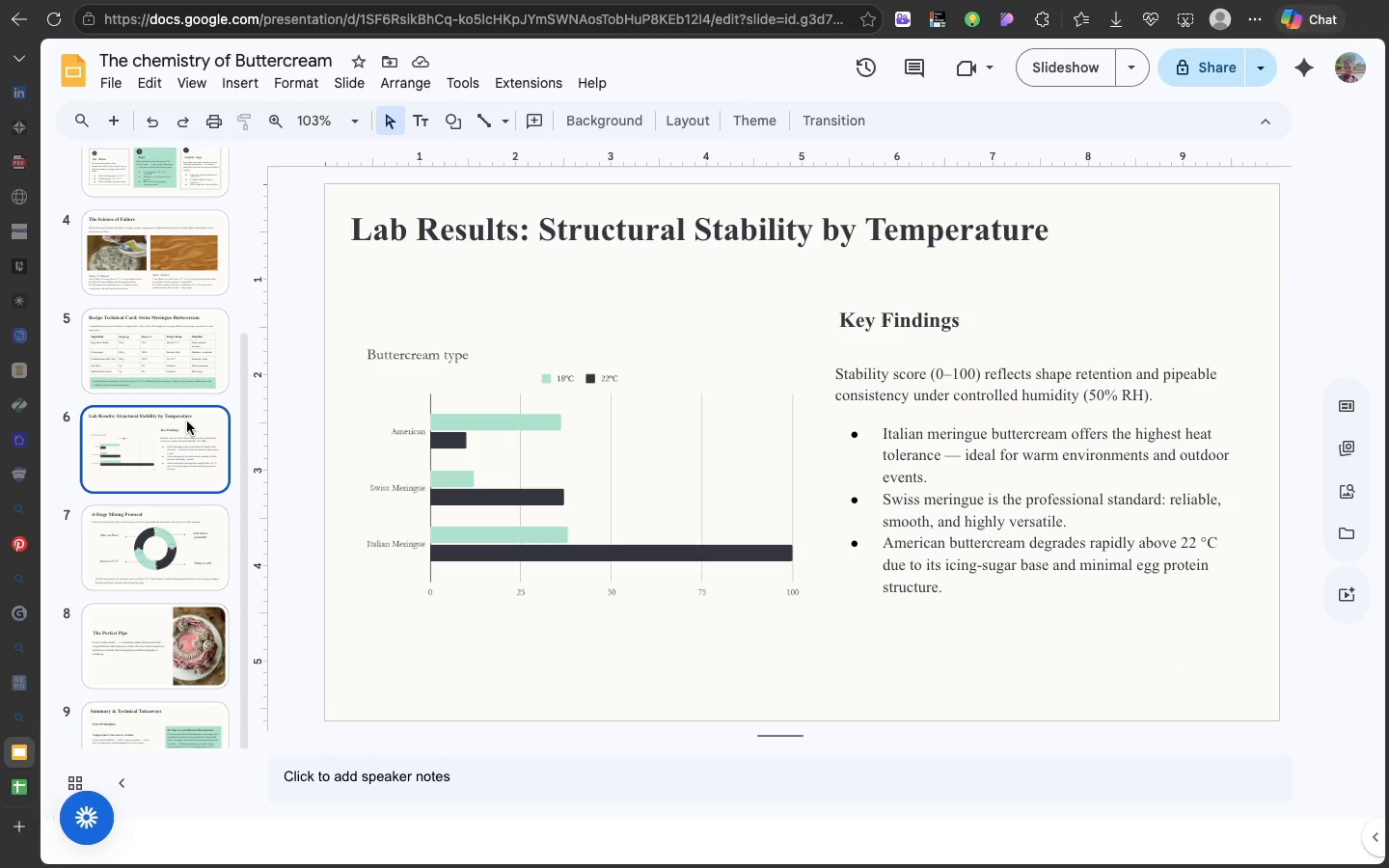 
left_click([187, 421])
 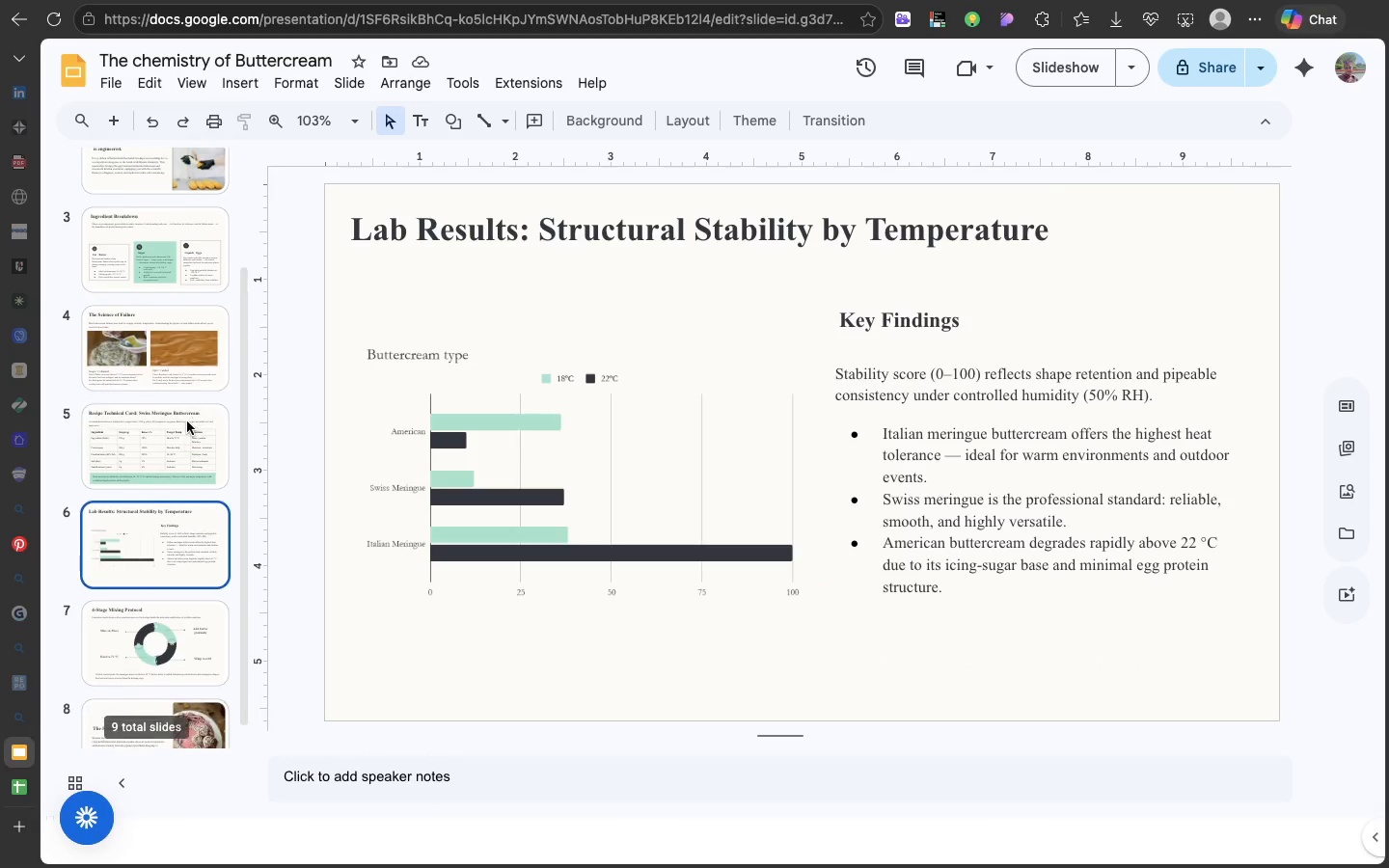 
scroll: coordinate [187, 421], scroll_direction: up, amount: 22.0
 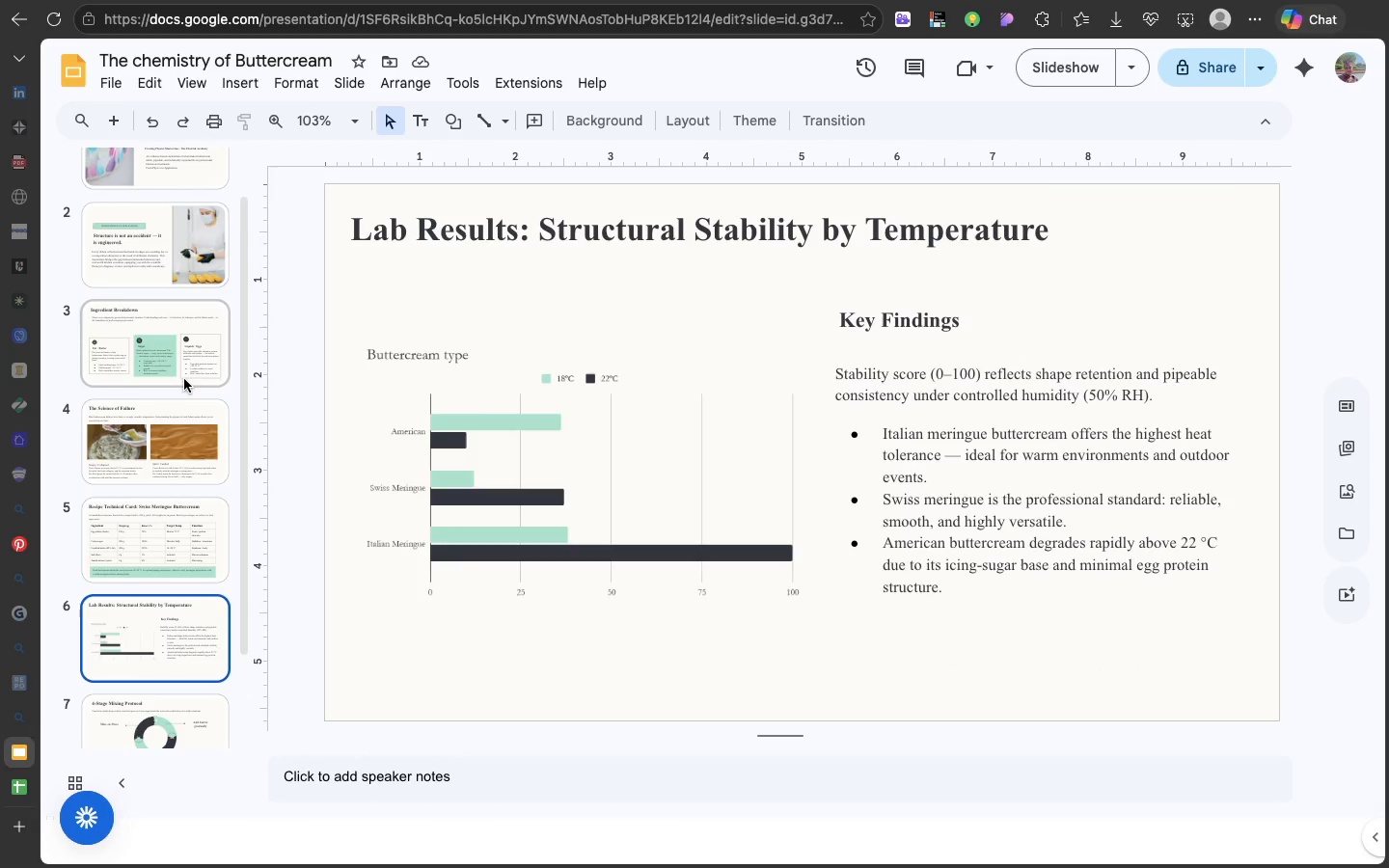 
left_click([184, 379])
 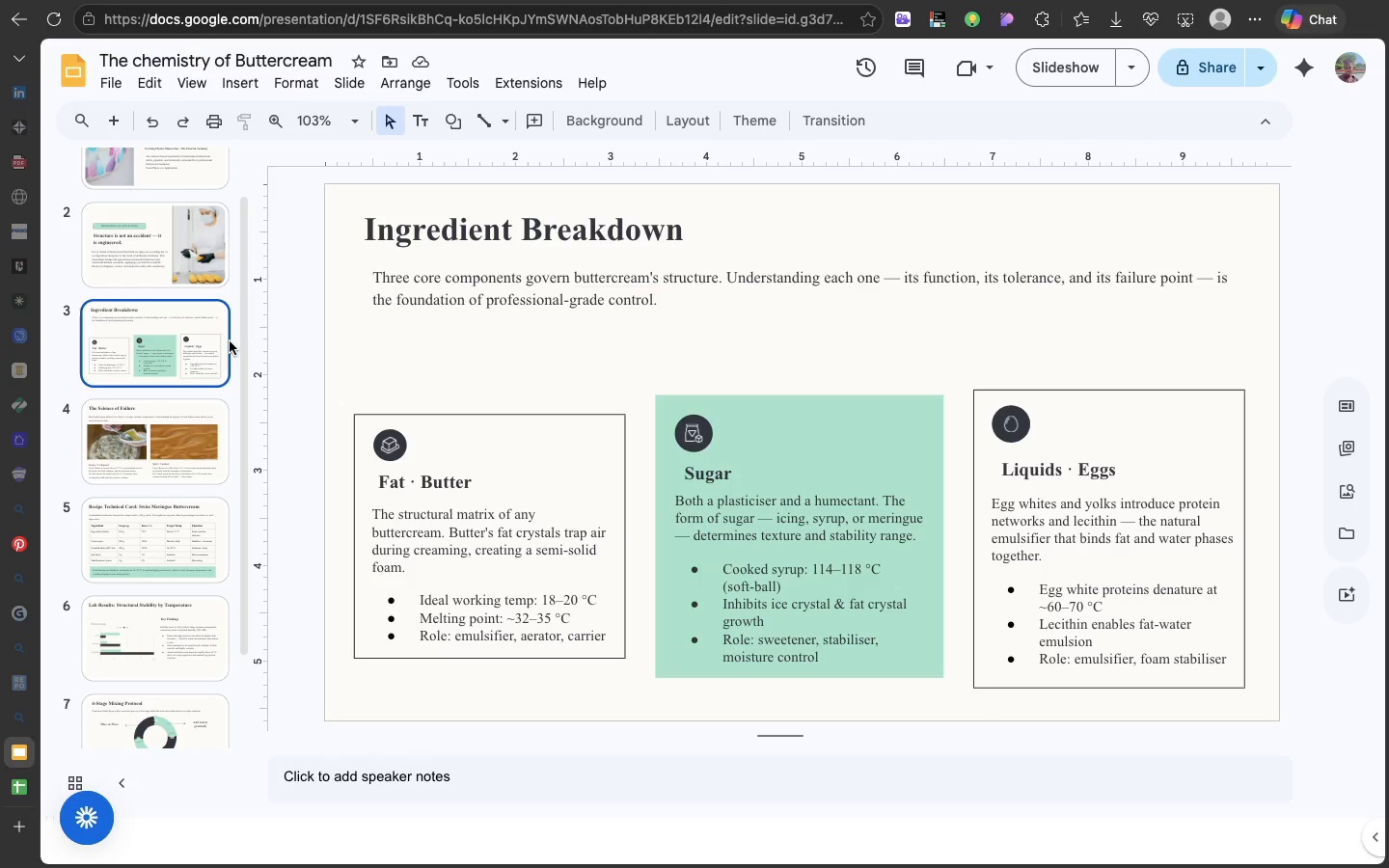 
wait(7.84)
 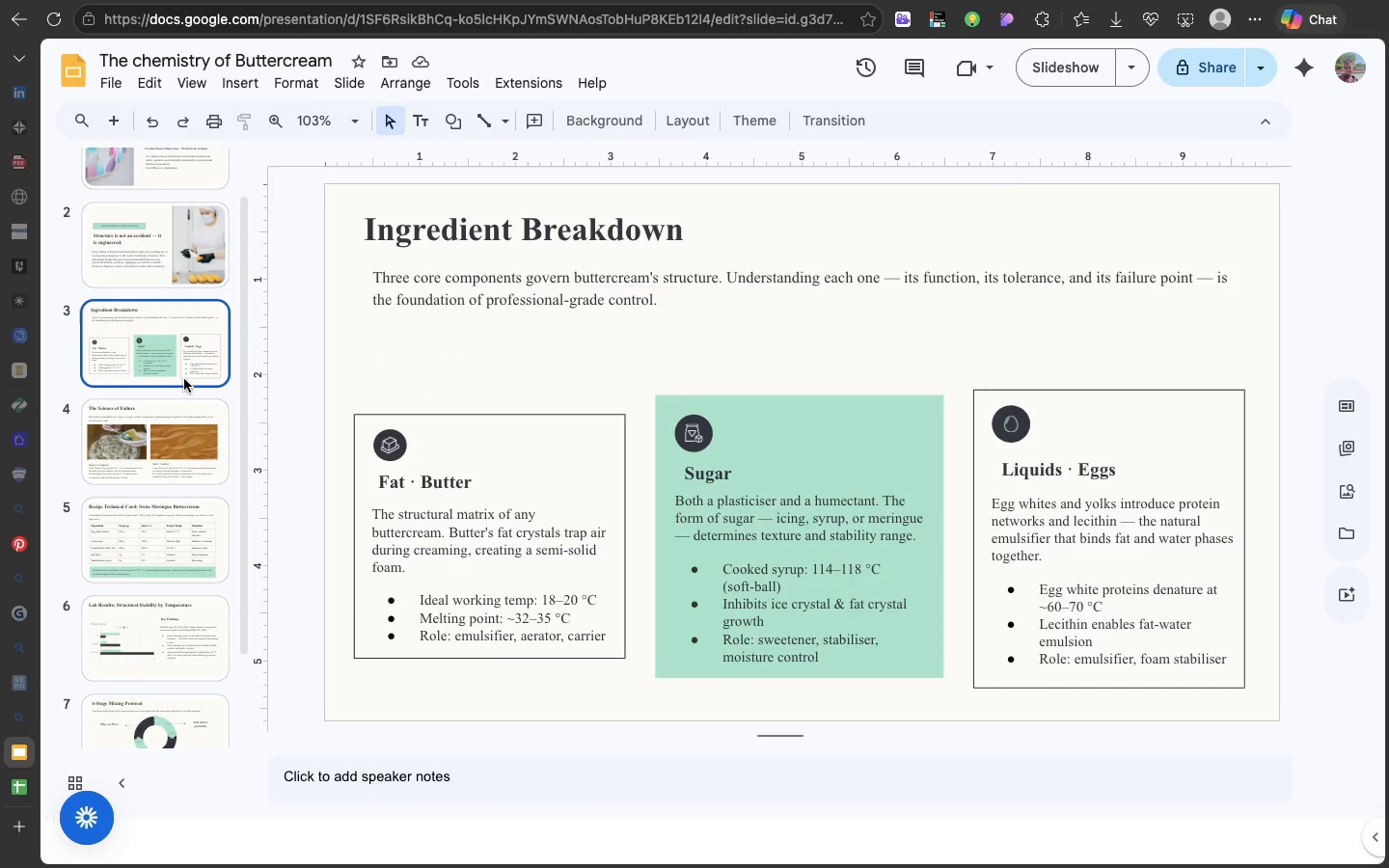 
scroll: coordinate [174, 348], scroll_direction: up, amount: 47.0
 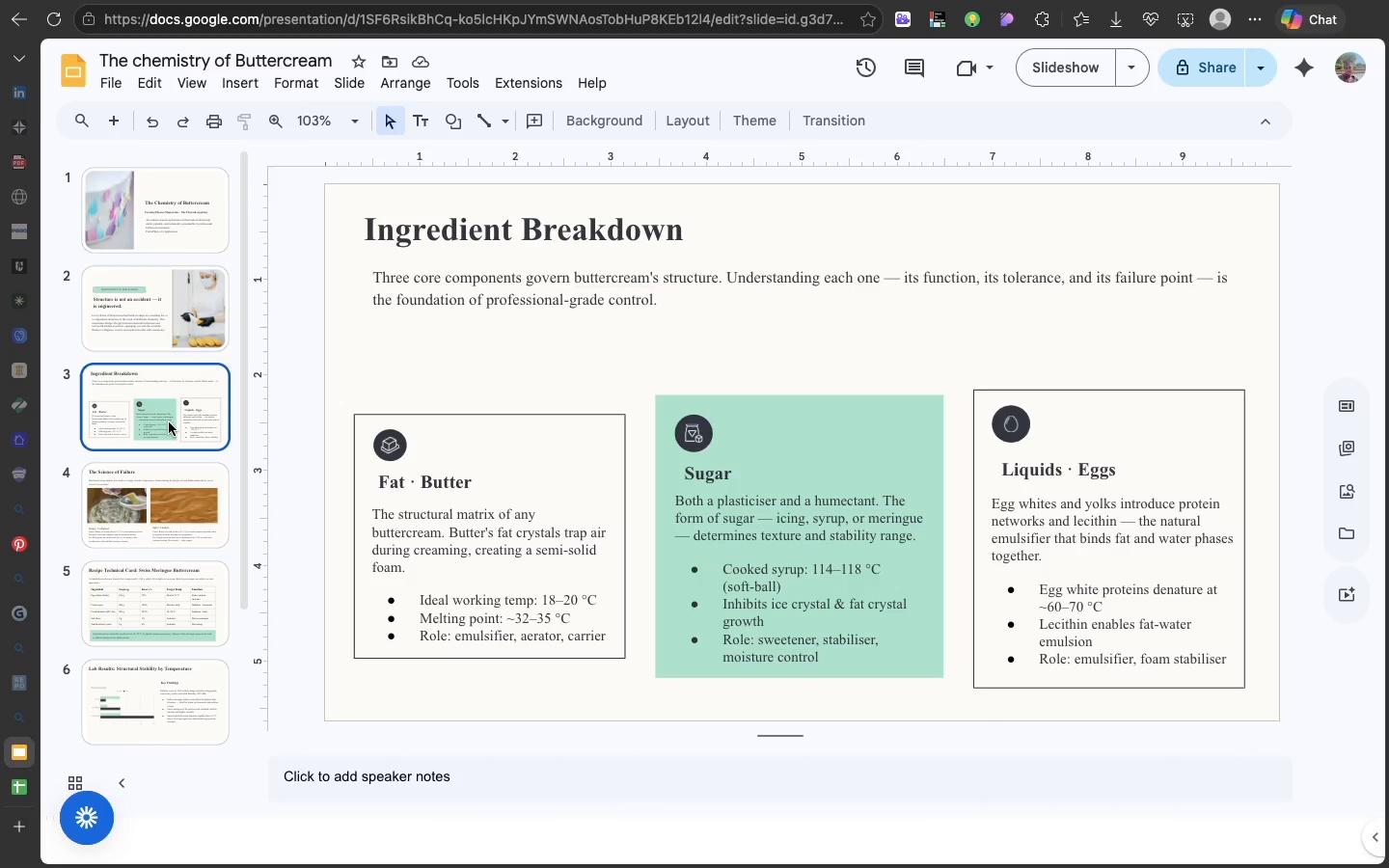 
left_click([169, 422])
 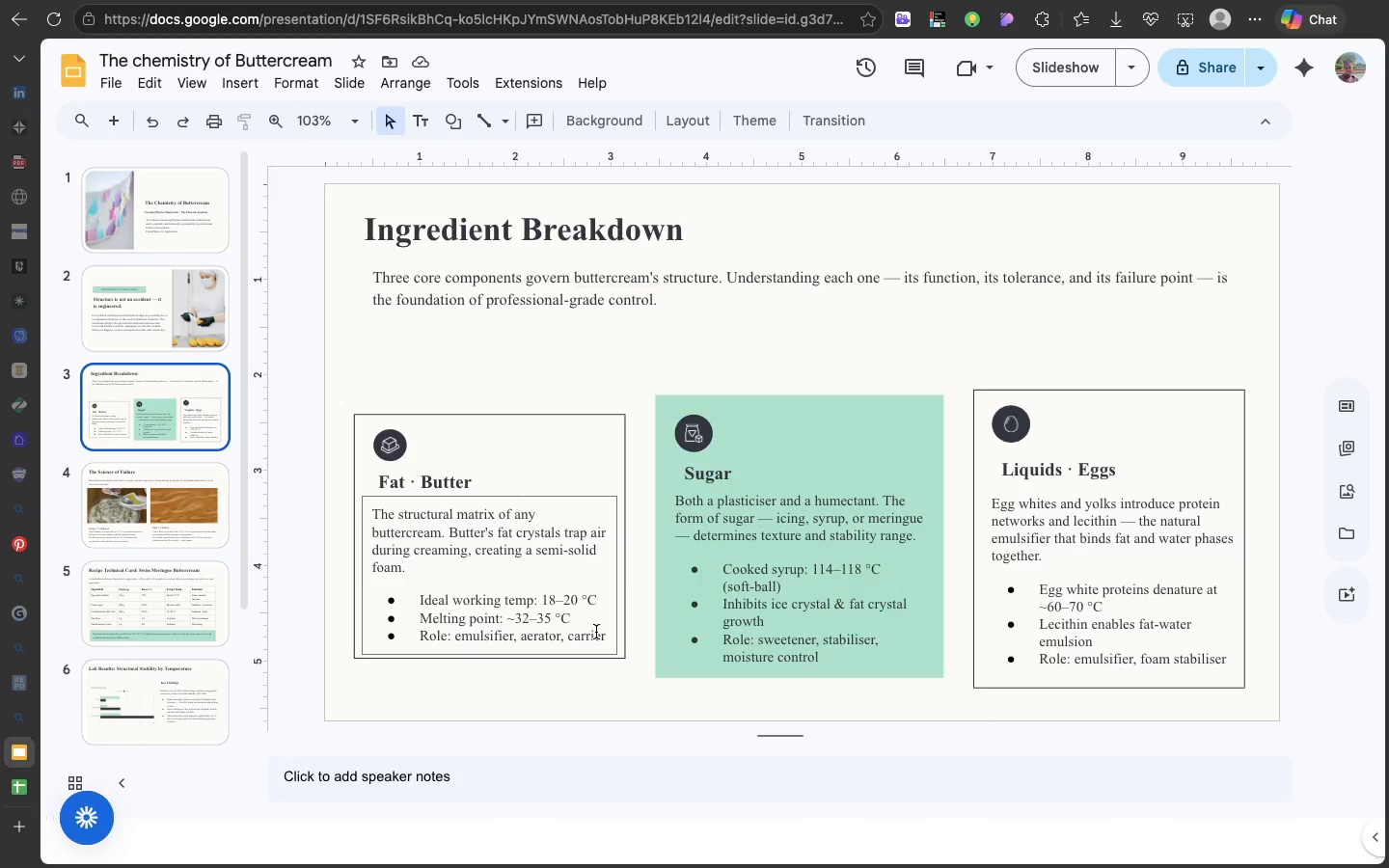 
left_click([599, 634])
 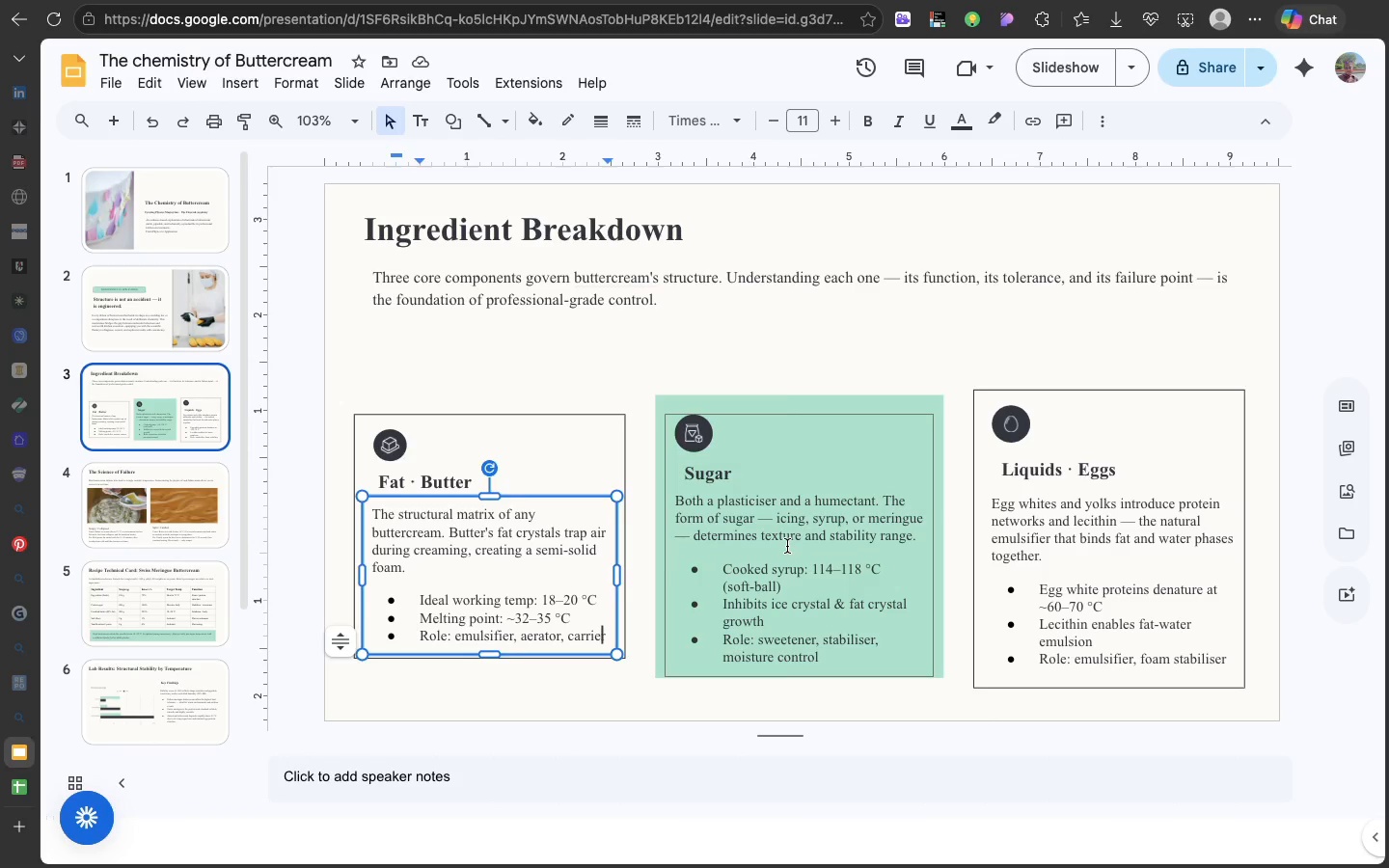 
left_click([787, 546])
 